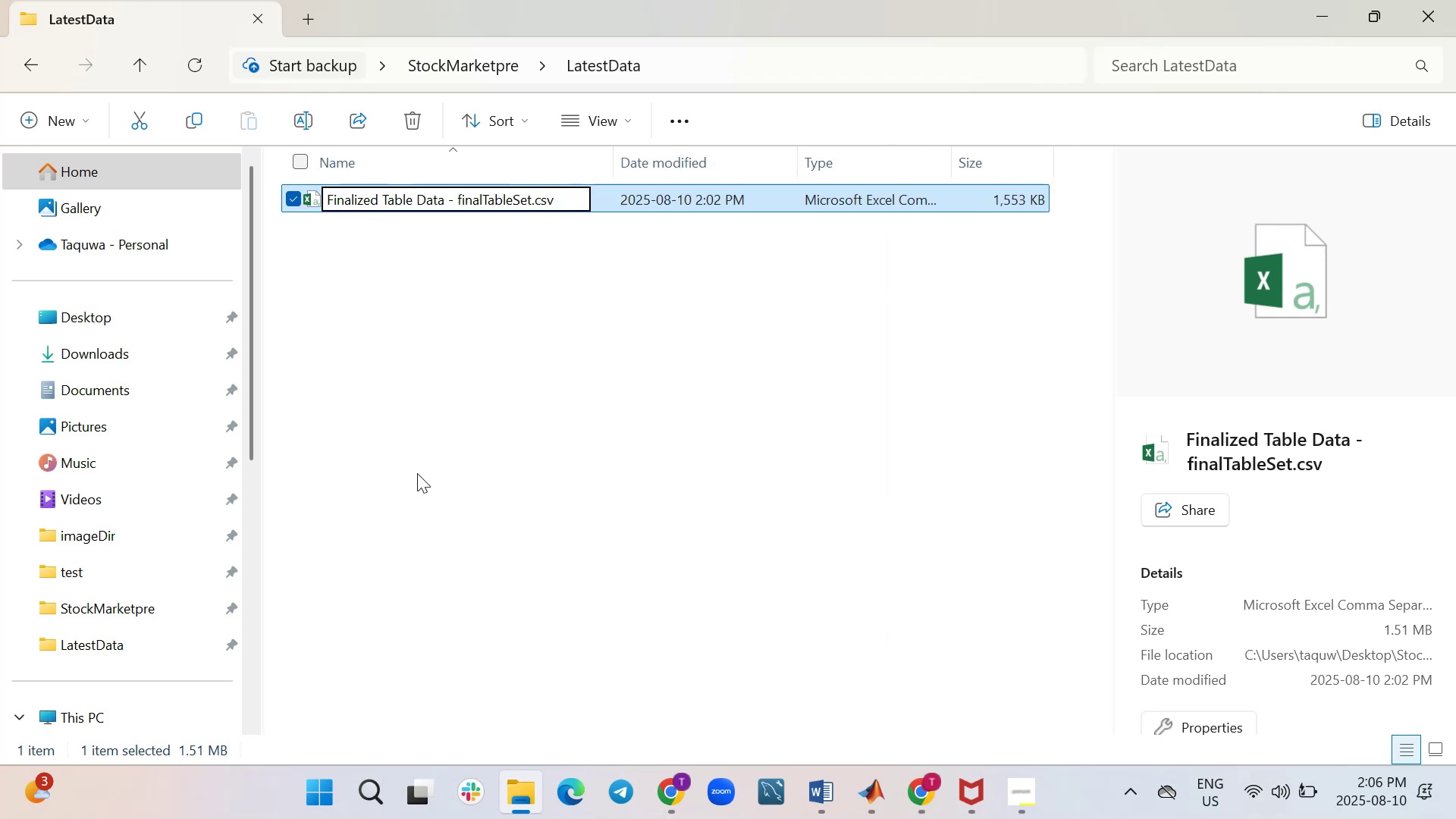 
key(Backspace)
 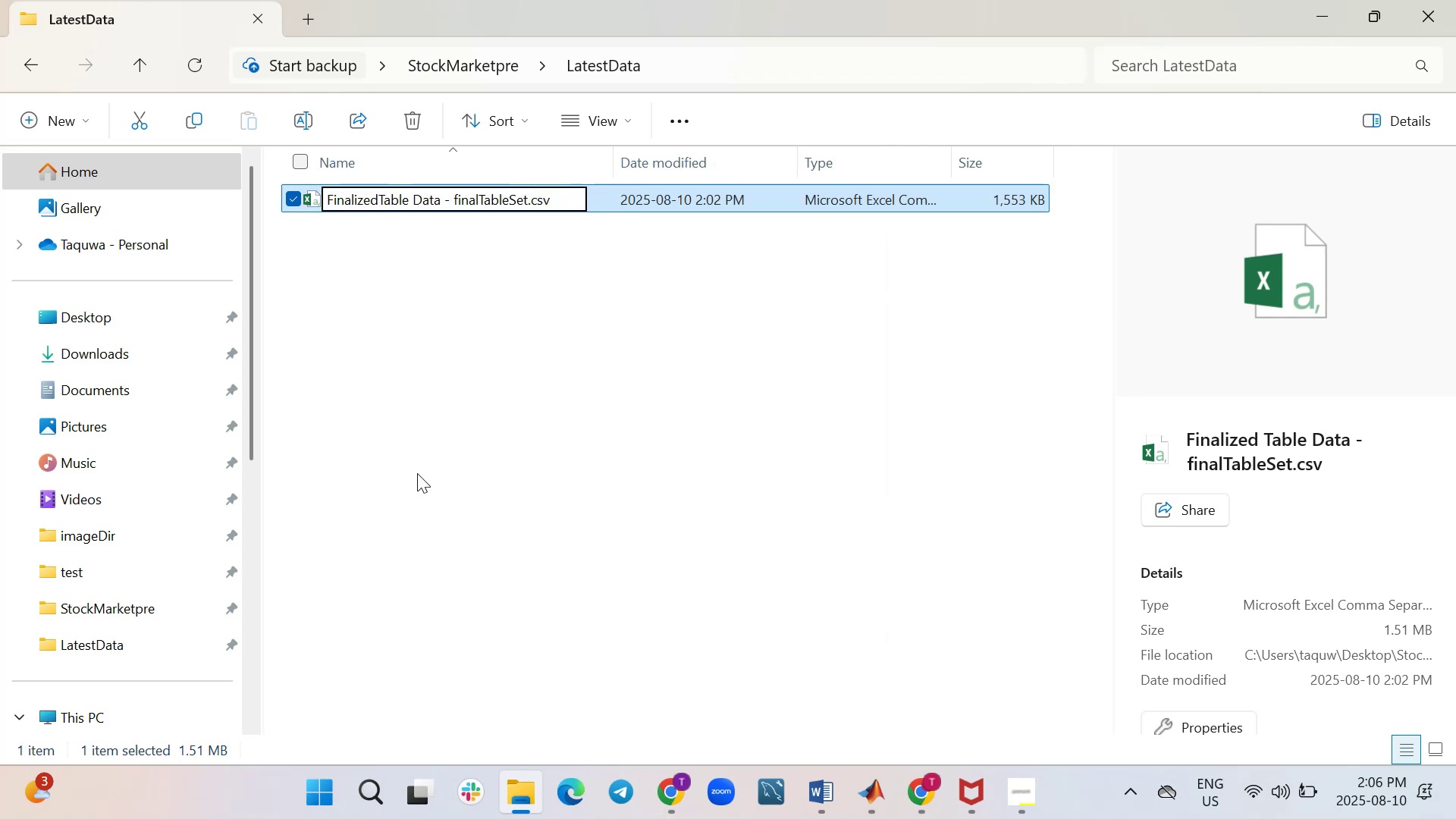 
key(ArrowRight)
 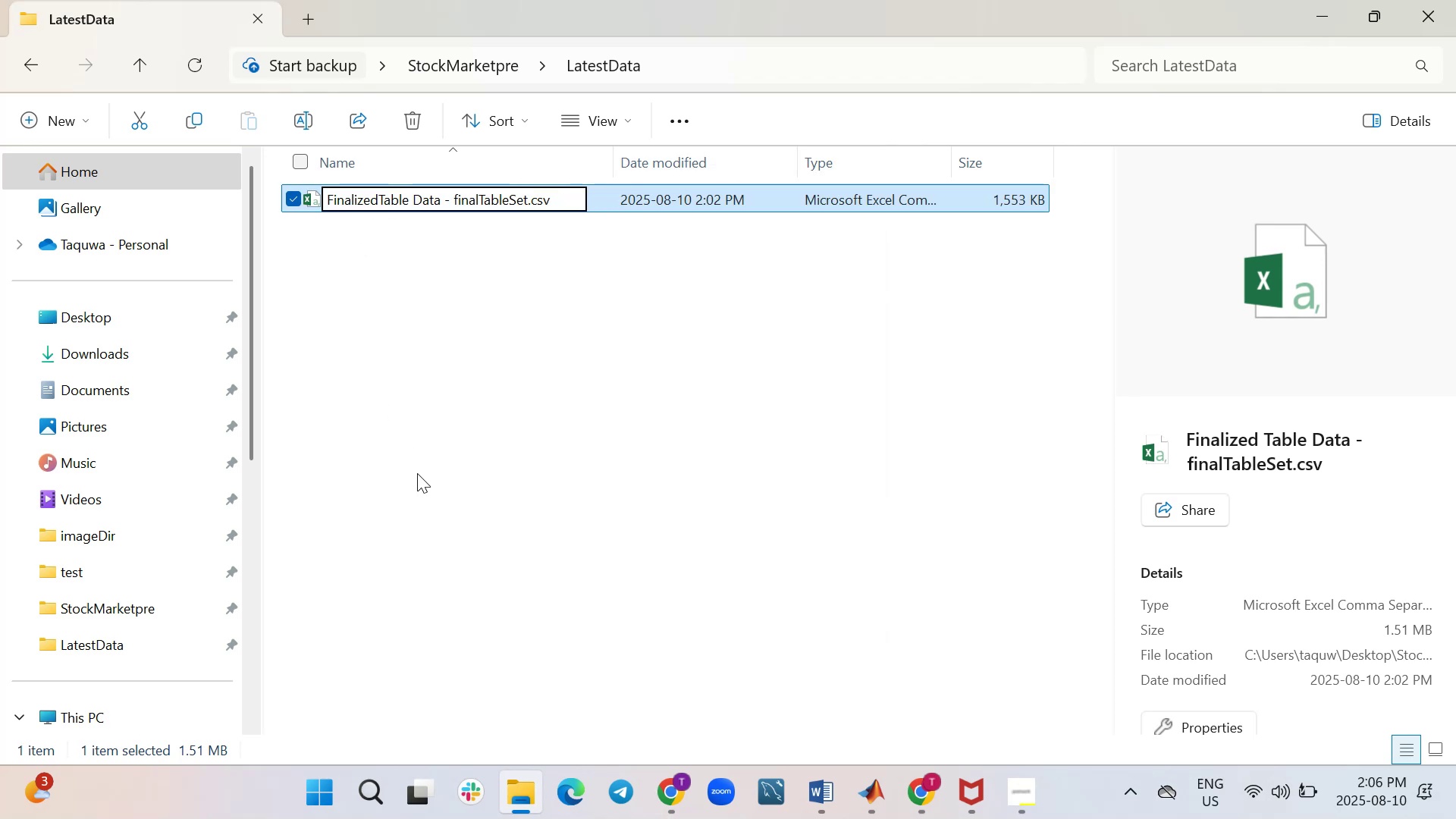 
key(ArrowRight)
 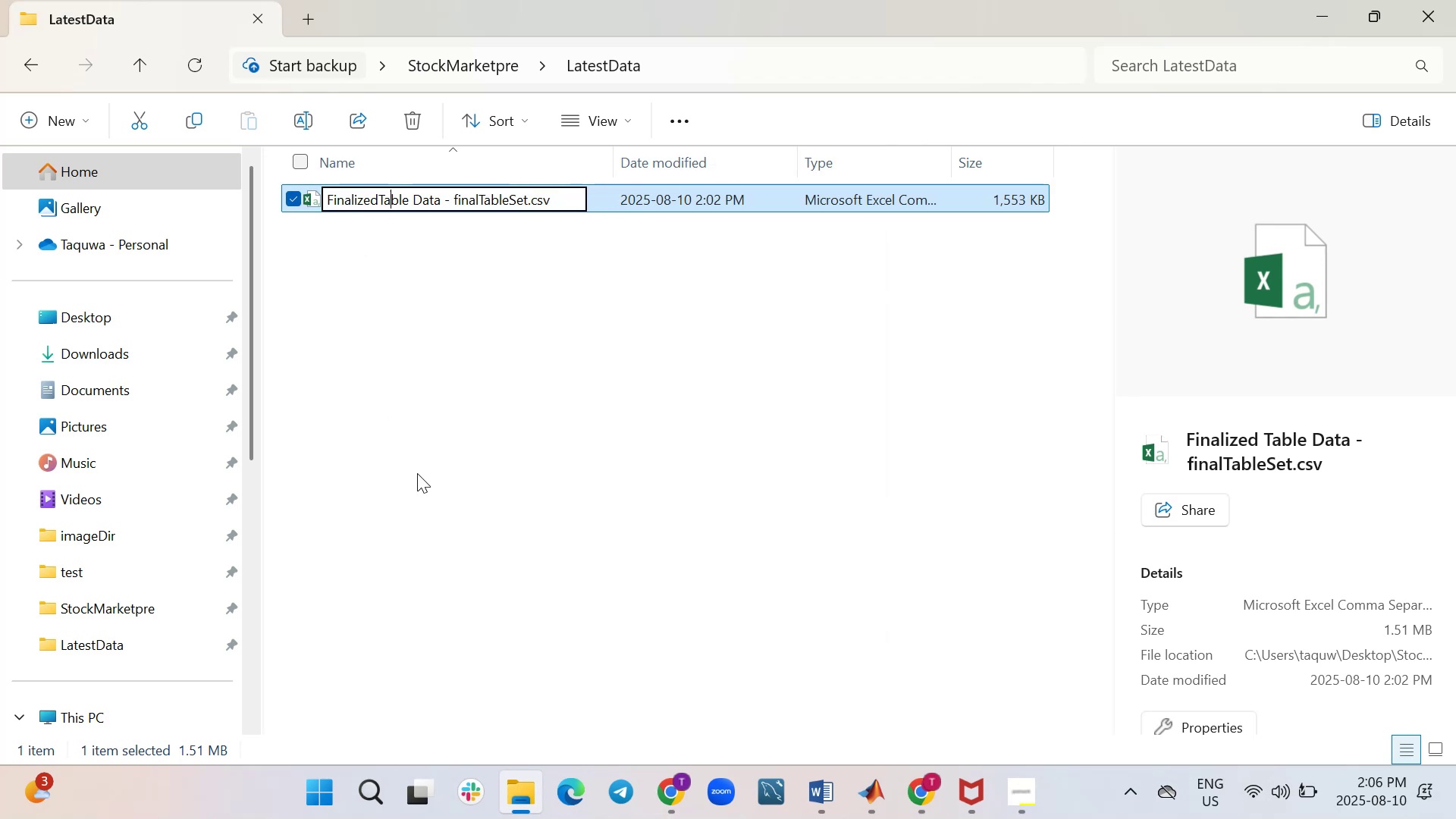 
key(ArrowRight)
 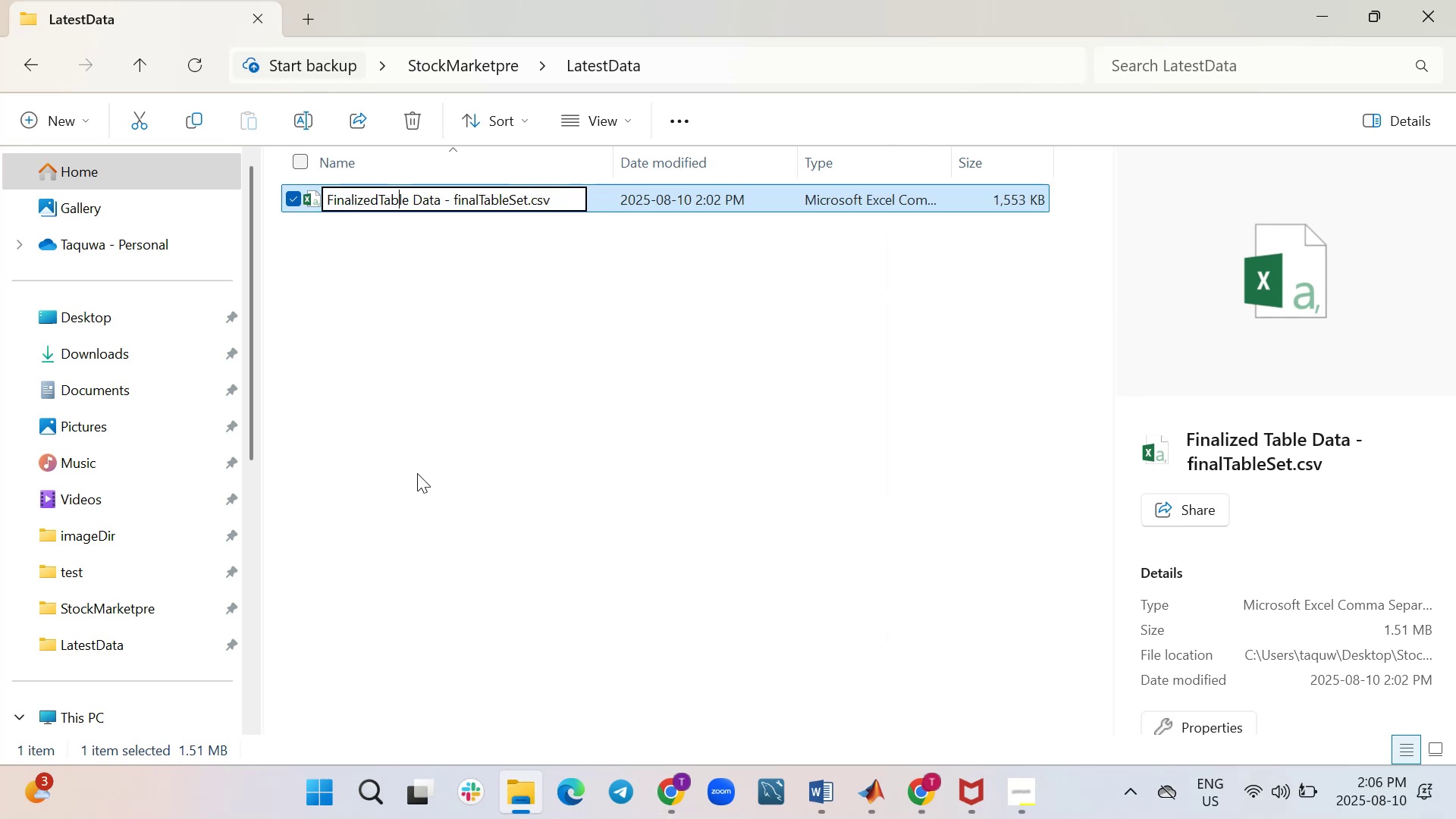 
key(ArrowRight)
 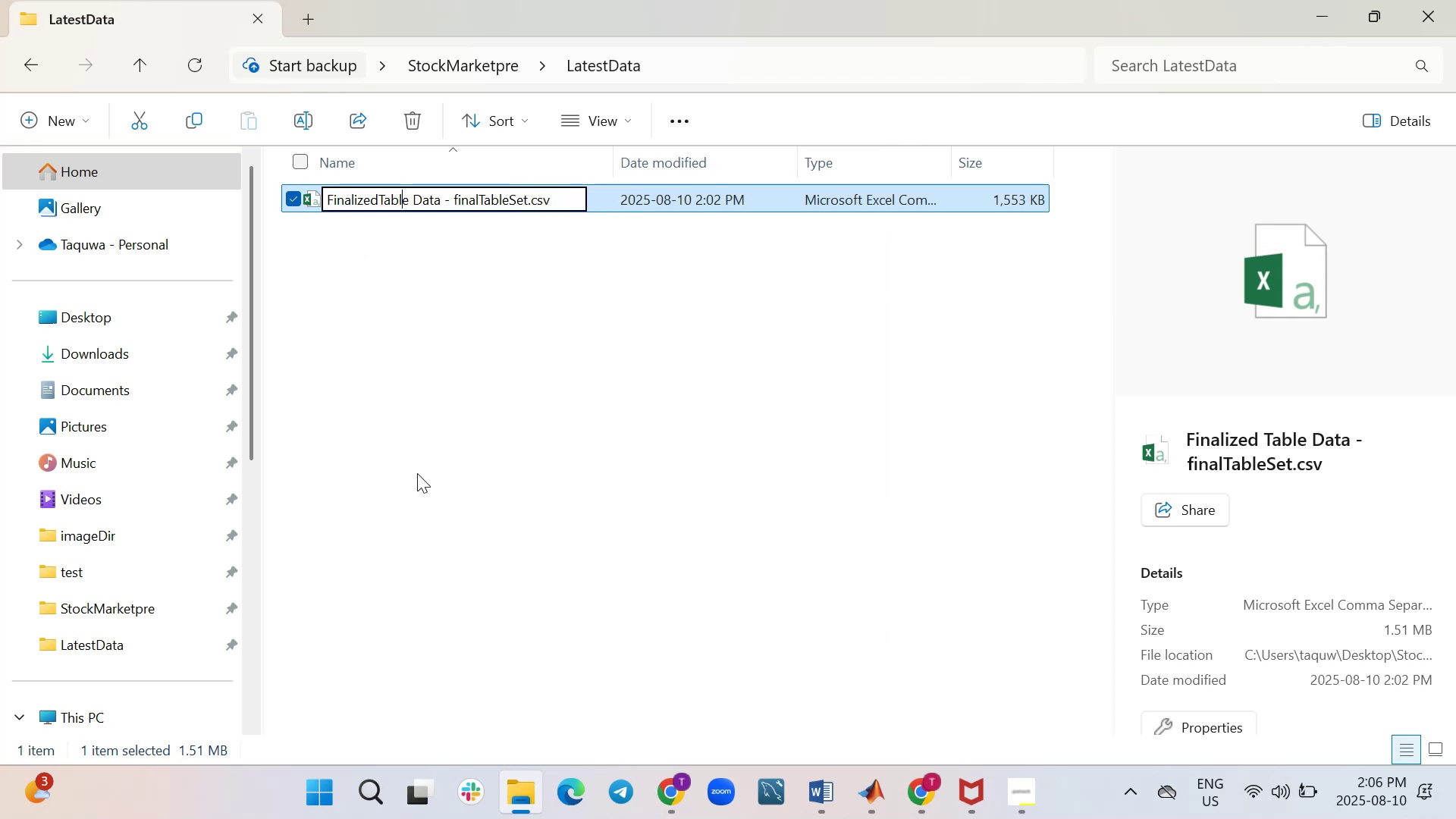 
key(ArrowRight)
 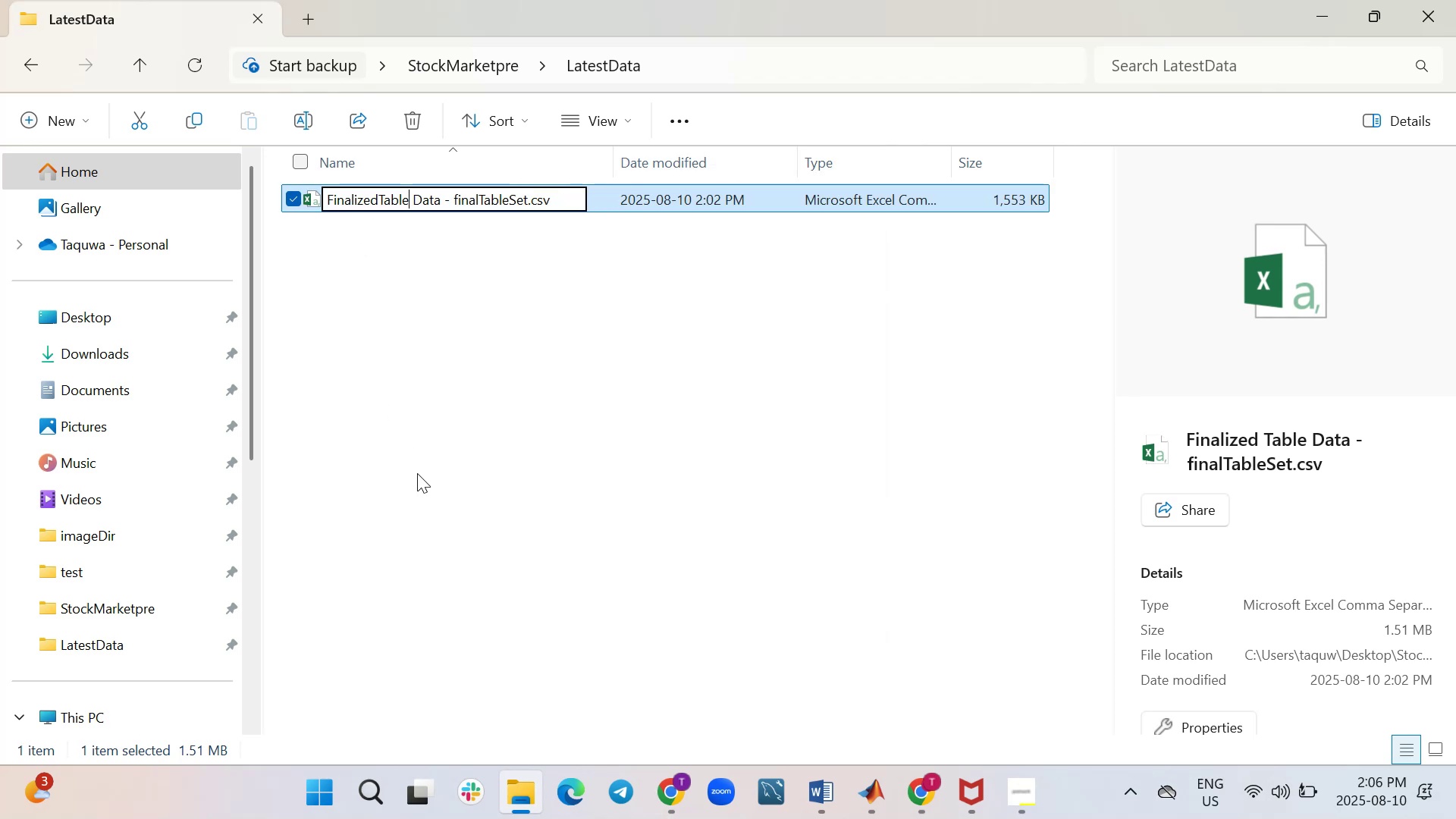 
key(ArrowRight)
 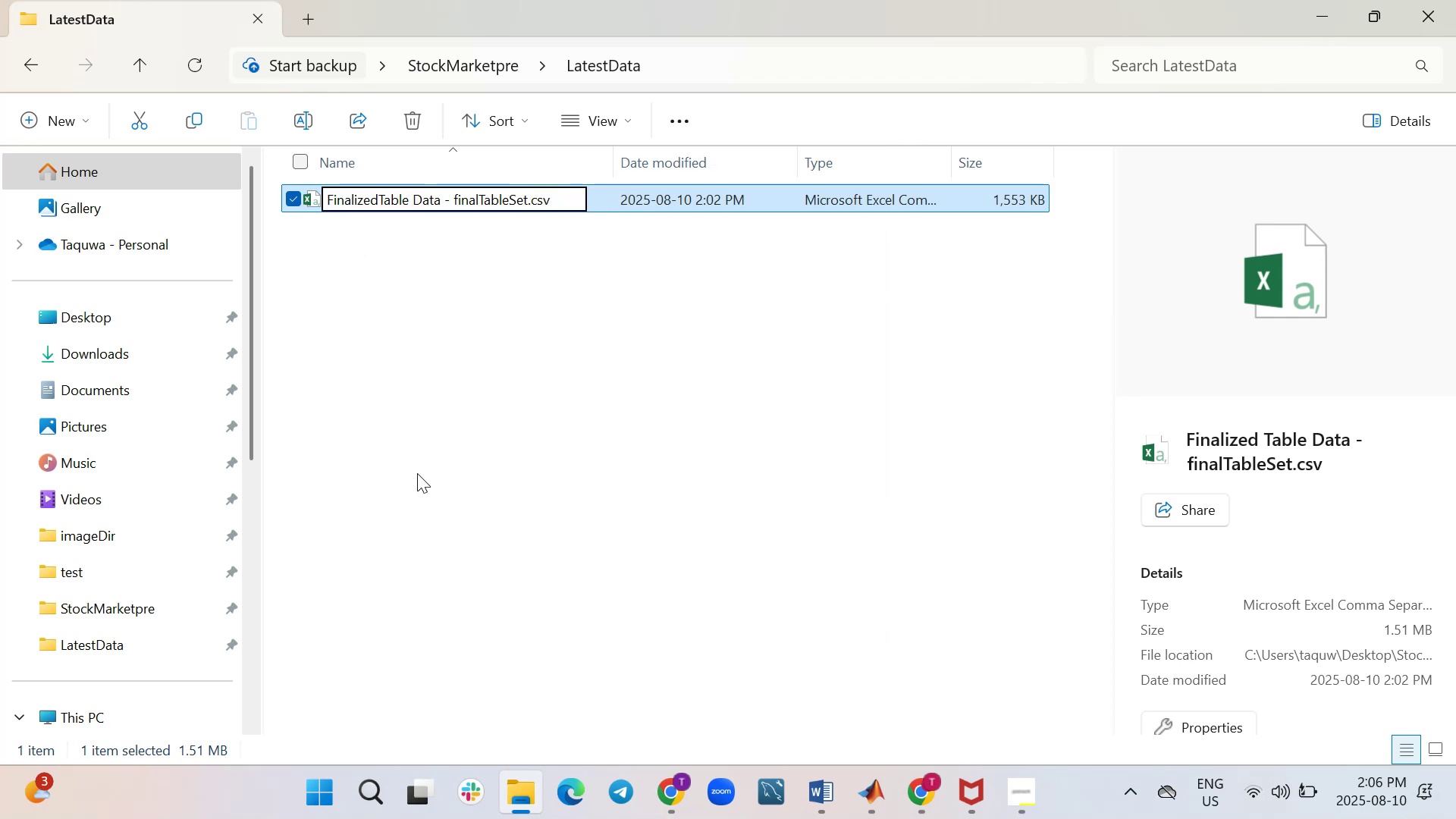 
key(Backspace)
 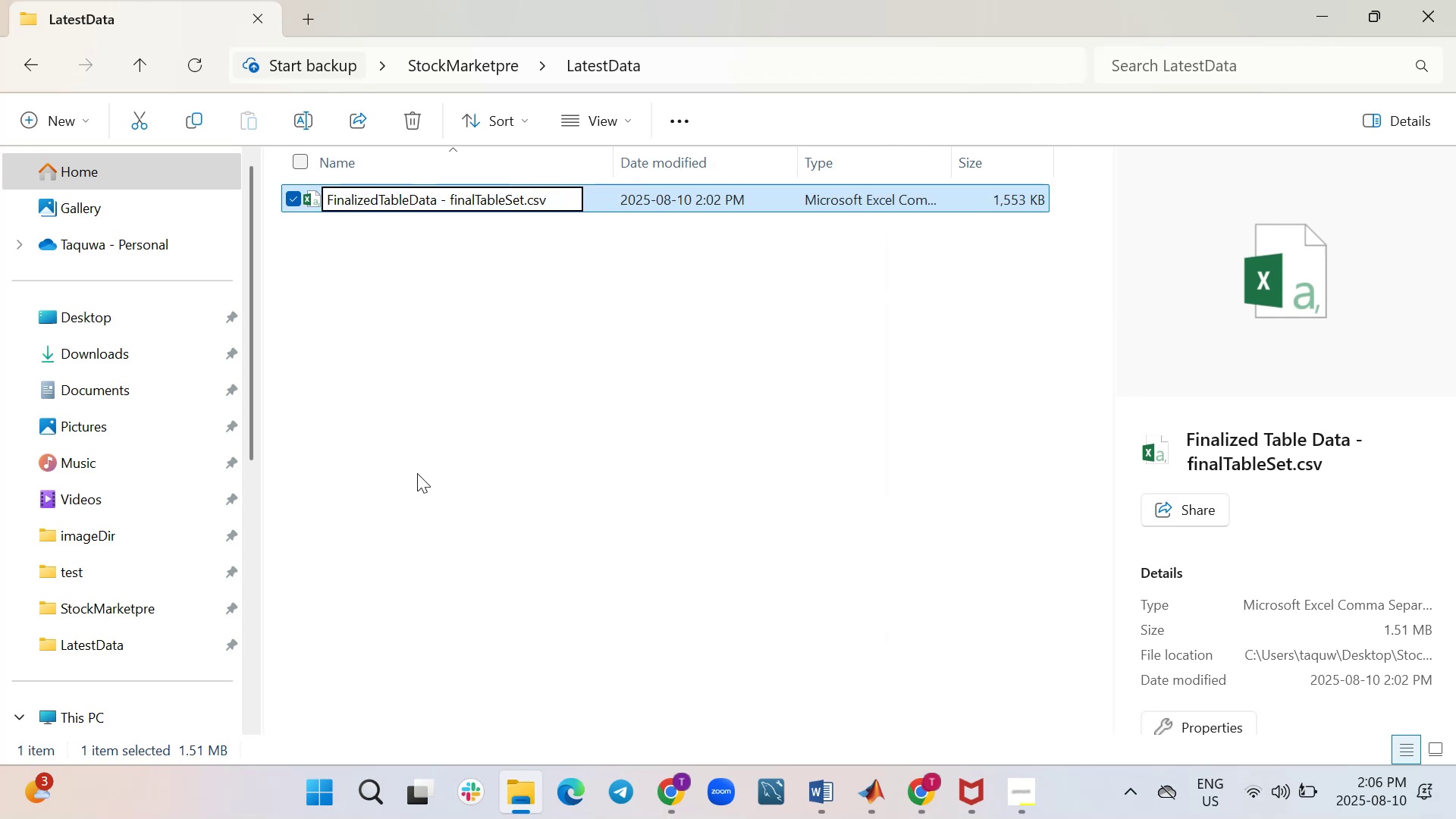 
key(ArrowRight)
 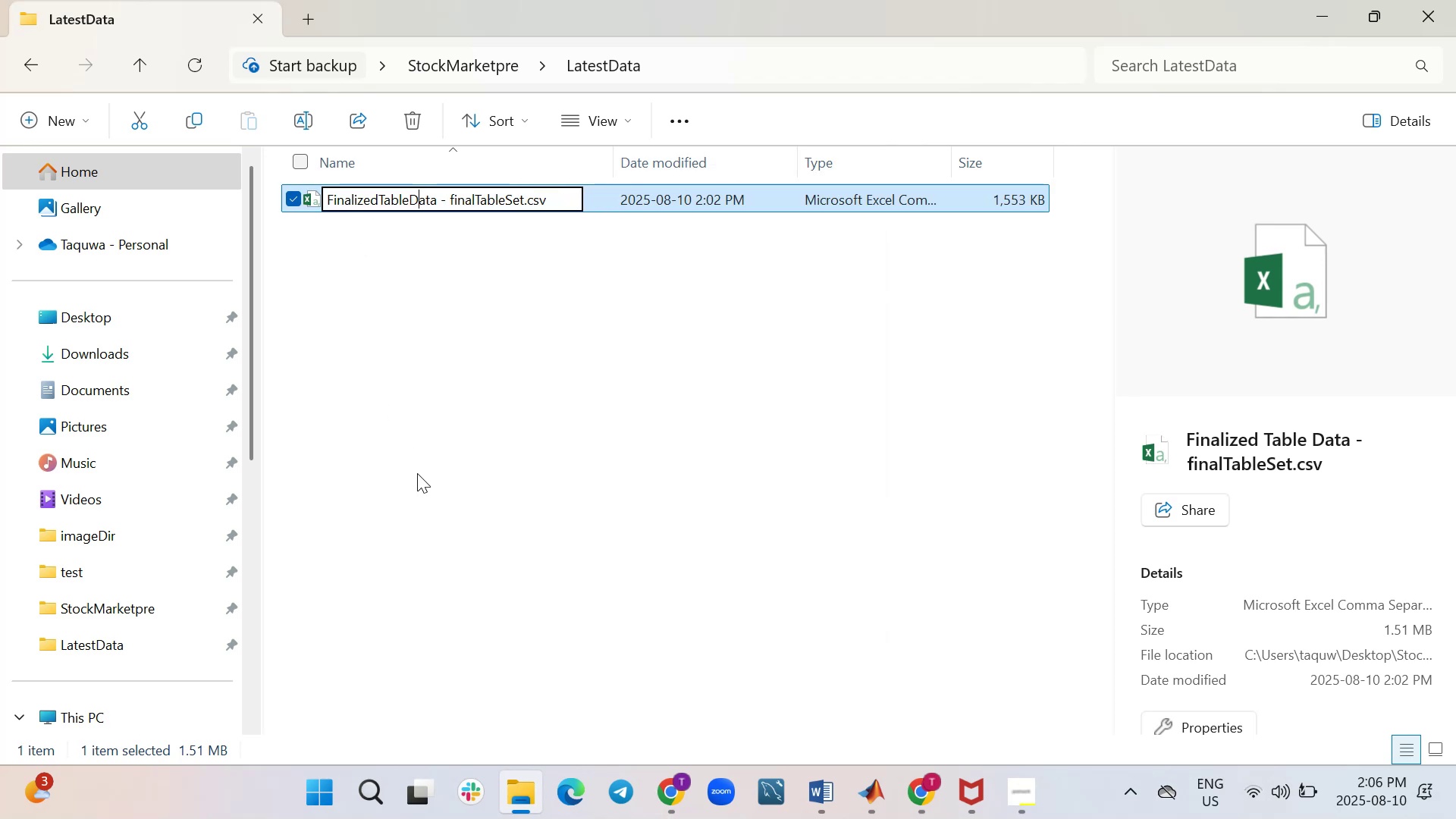 
key(ArrowRight)
 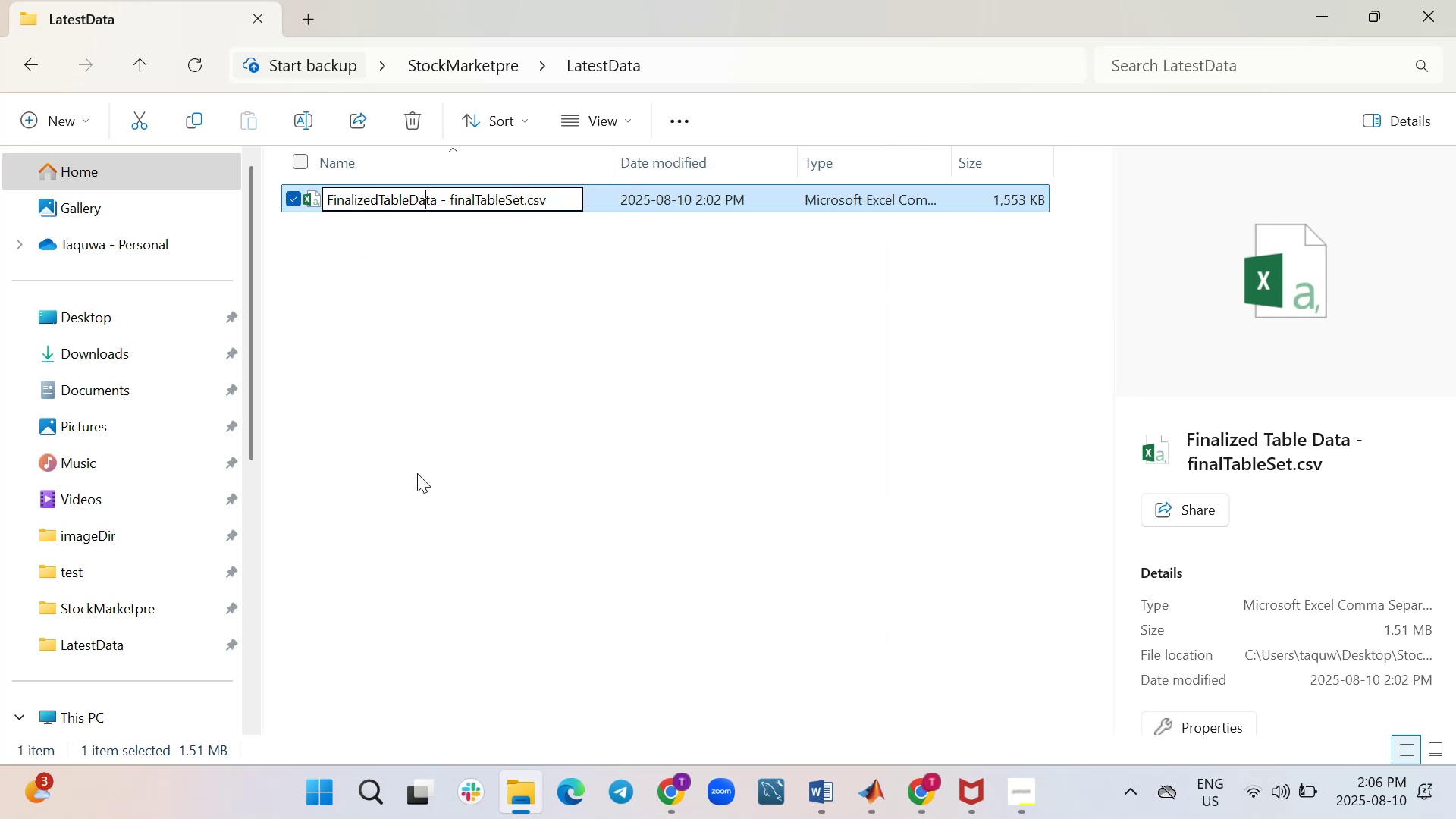 
key(ArrowRight)
 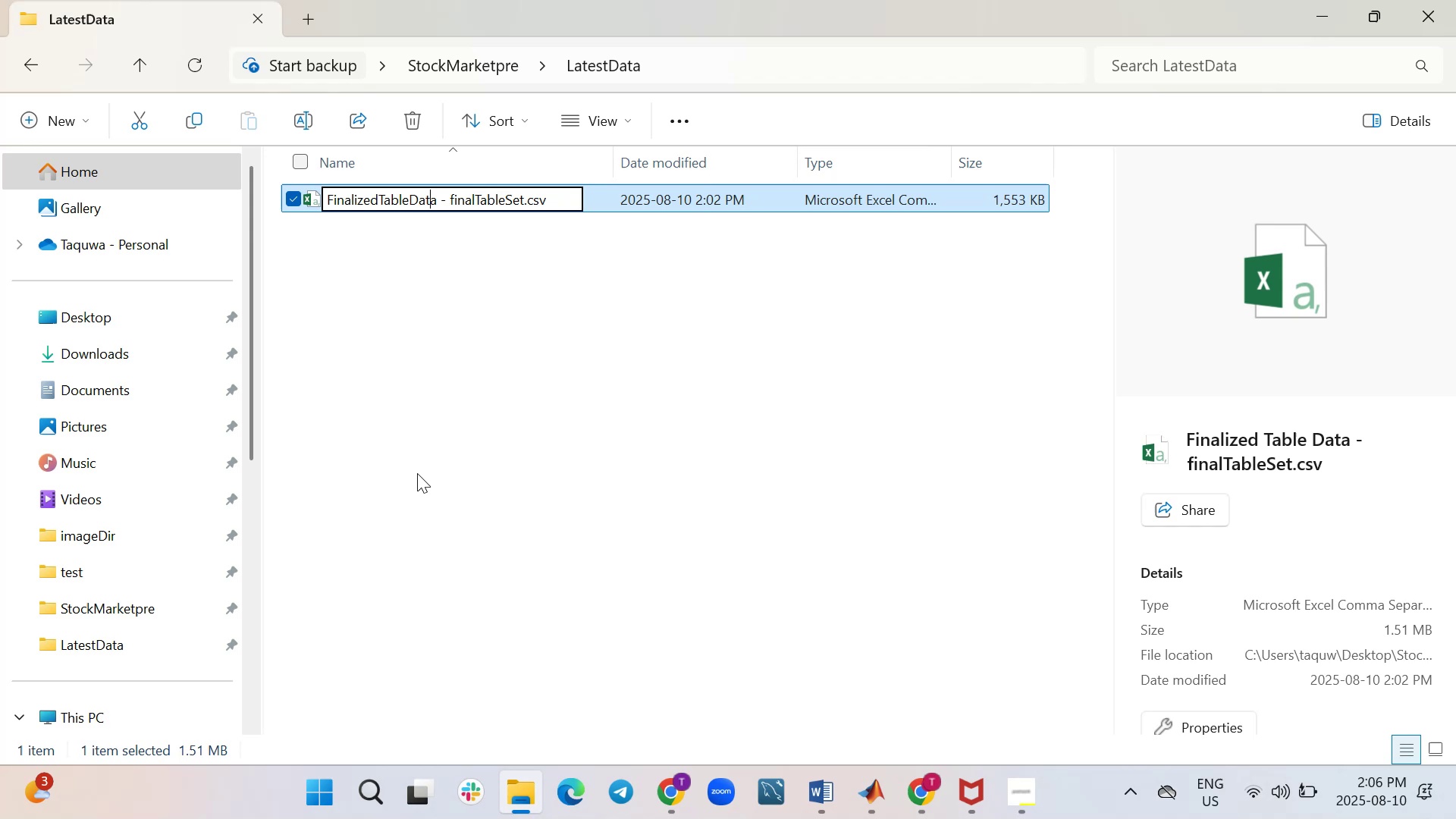 
key(ArrowRight)
 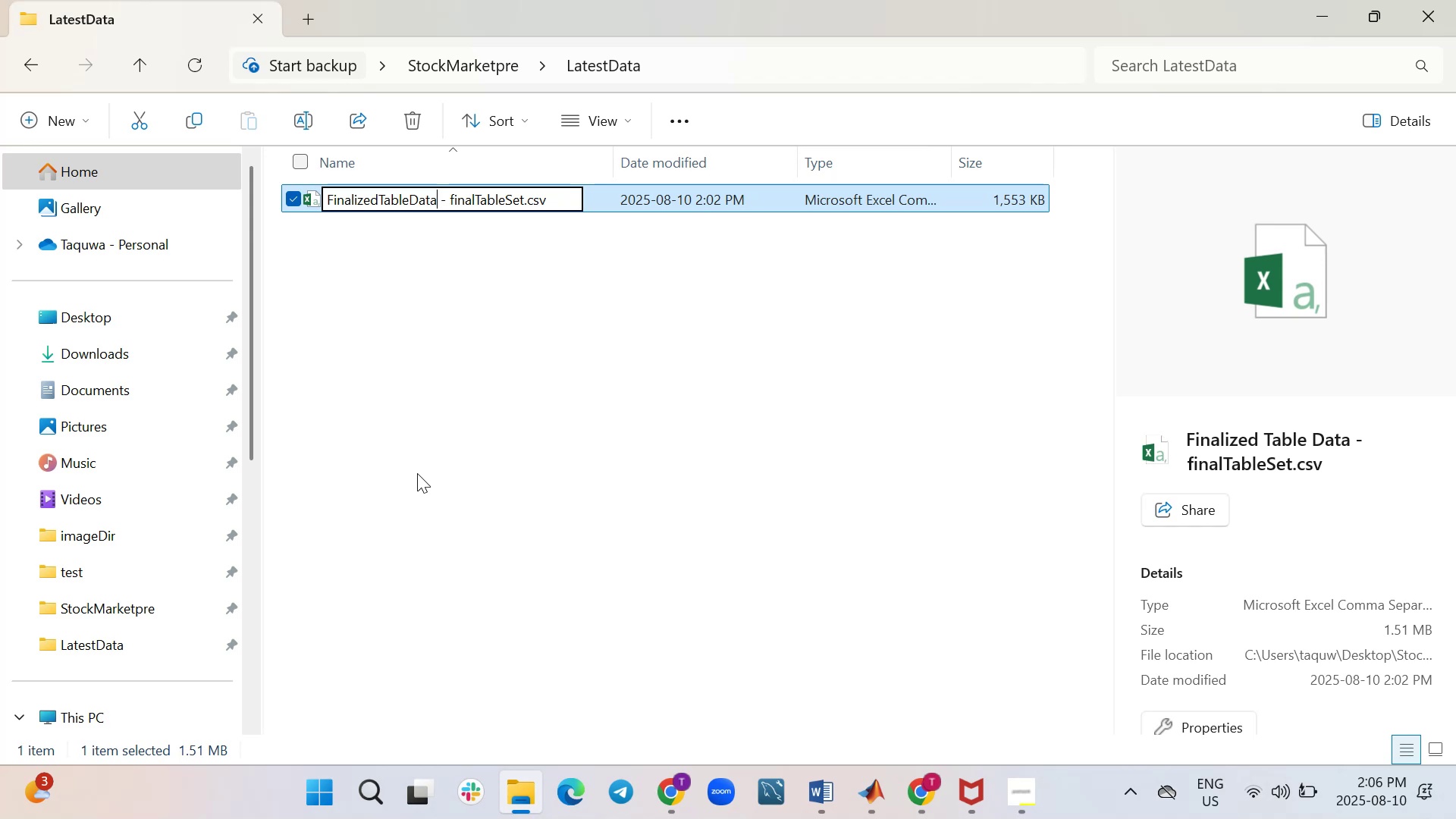 
key(ArrowRight)
 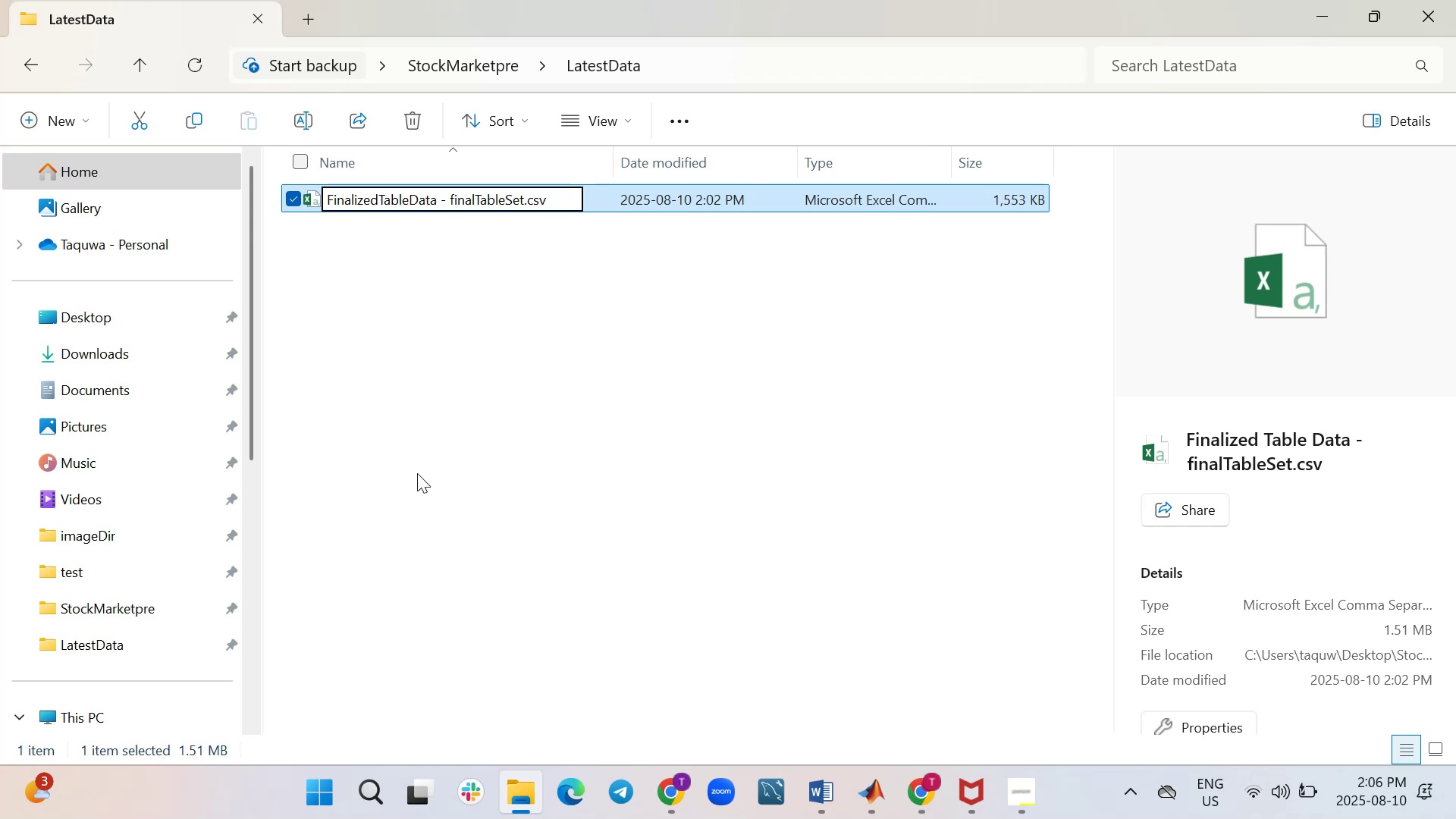 
key(Backspace)
 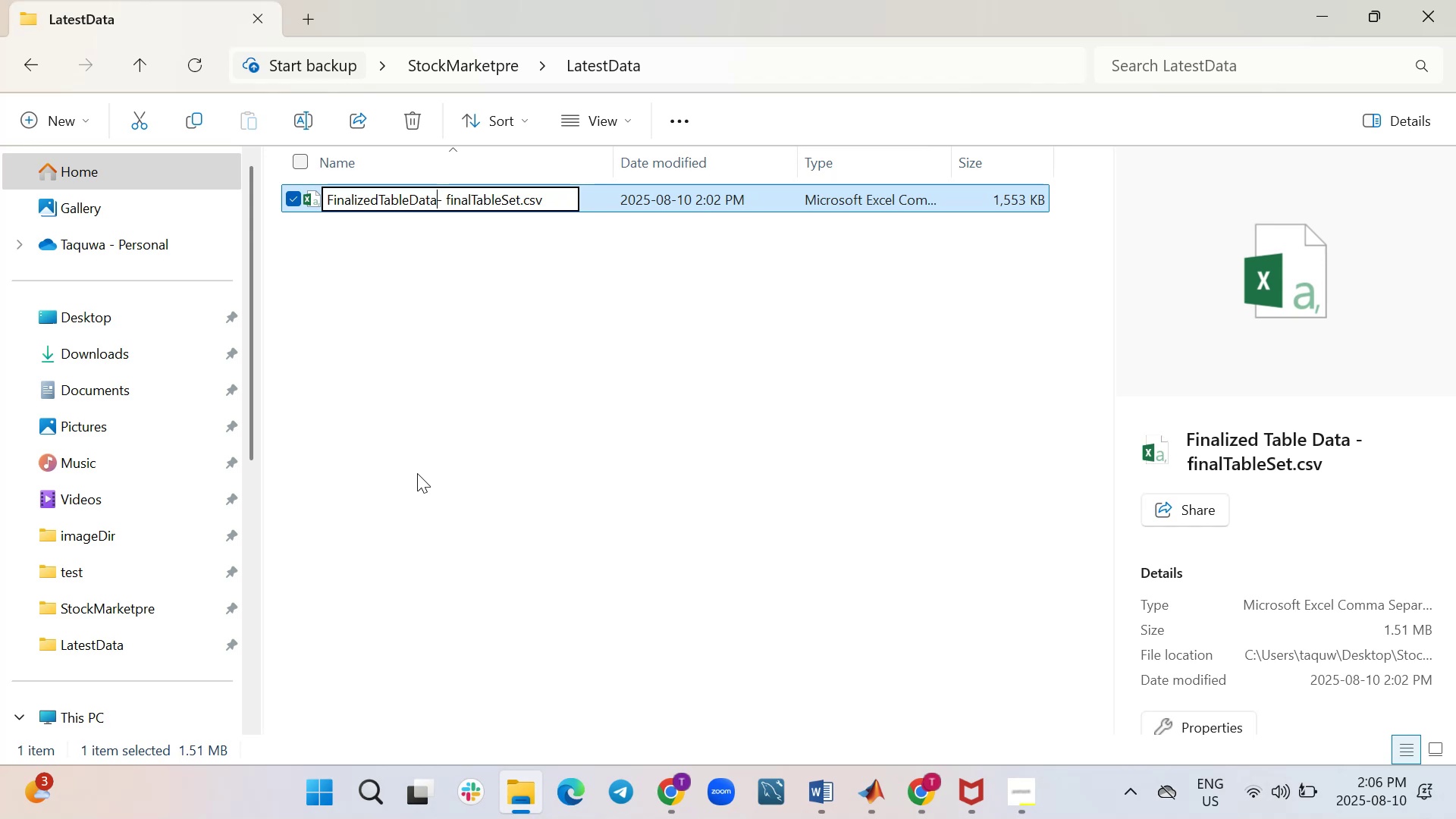 
key(ArrowRight)
 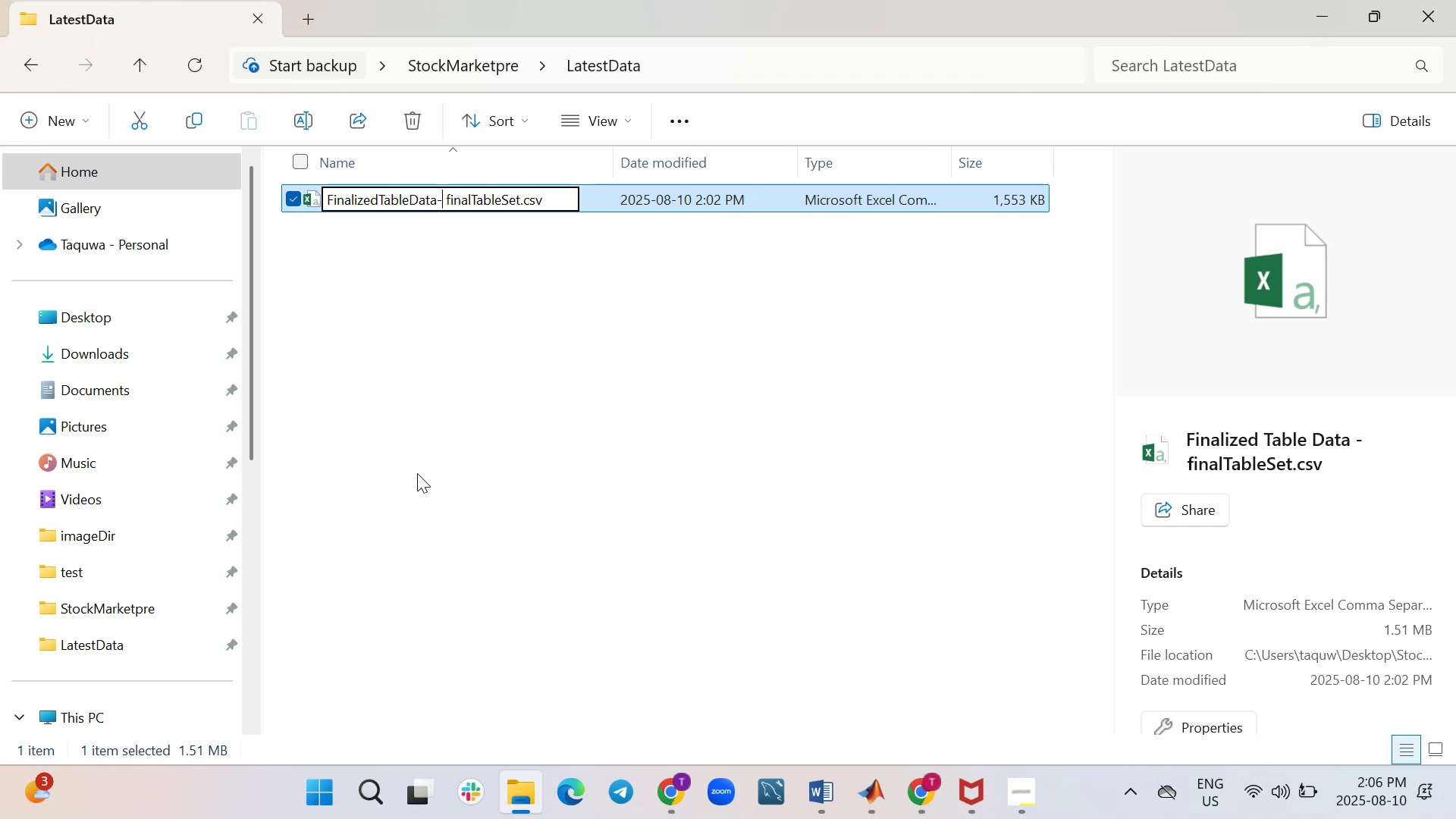 
key(ArrowRight)
 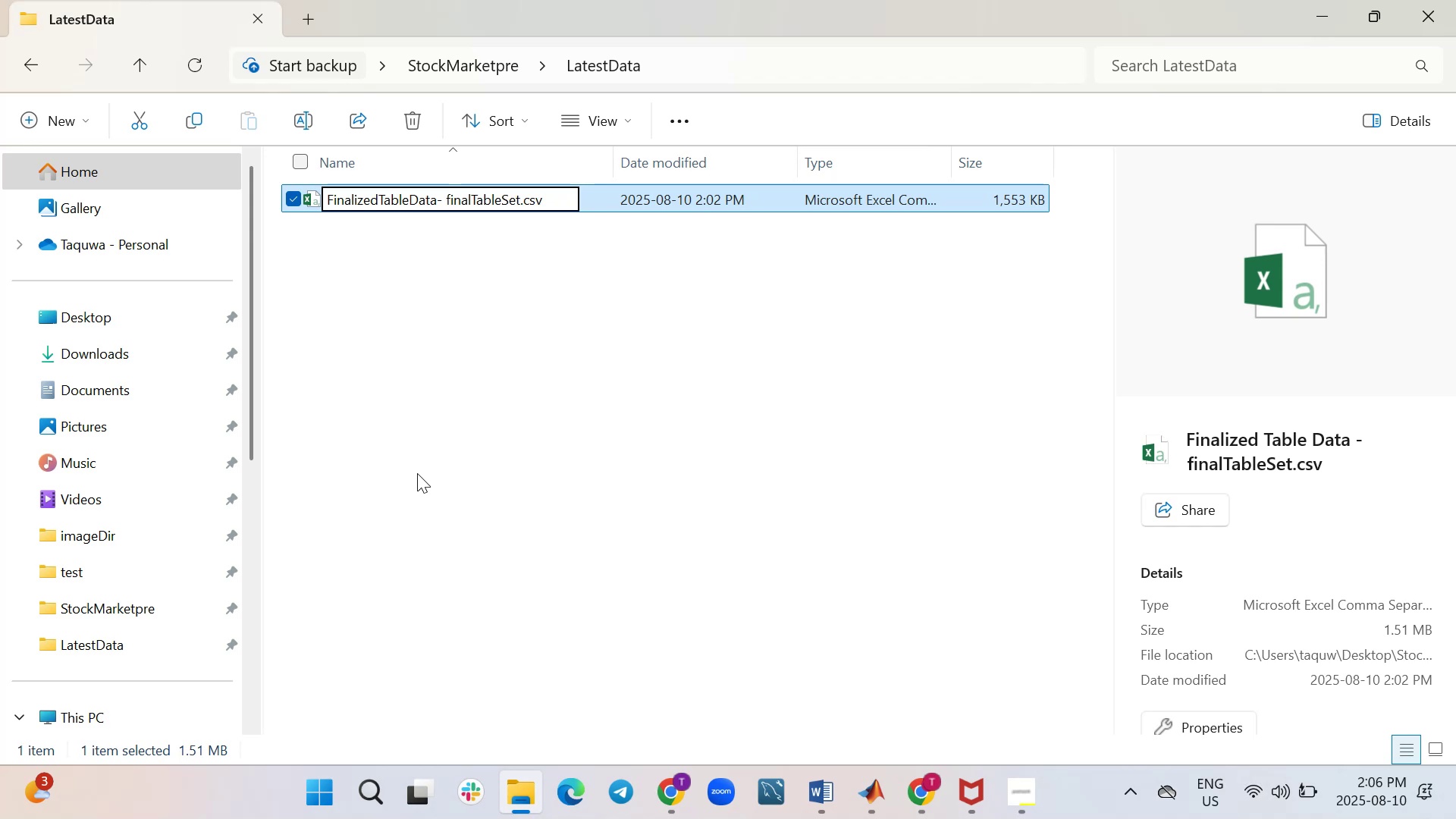 
key(Backspace)
 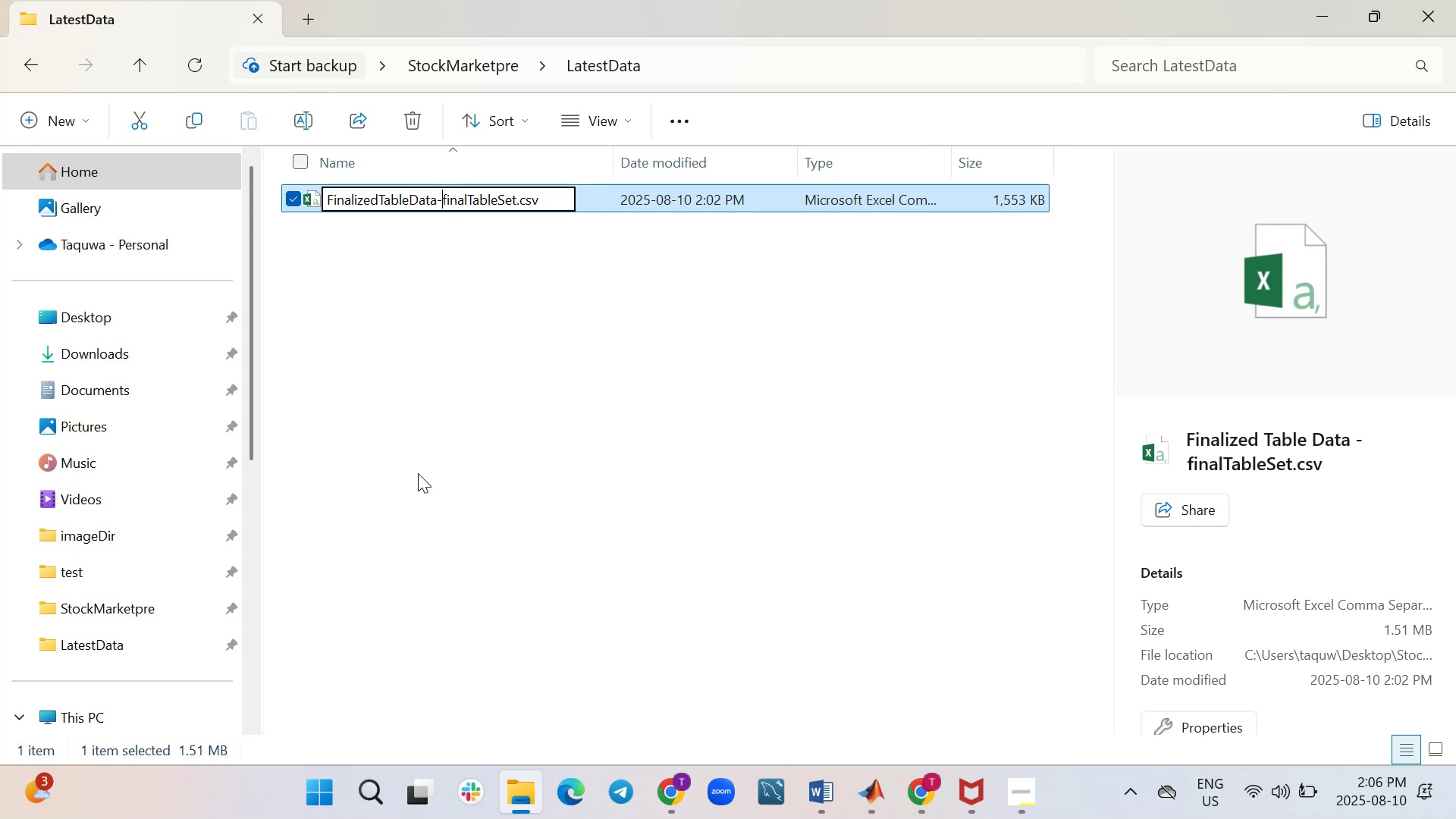 
left_click([420, 476])
 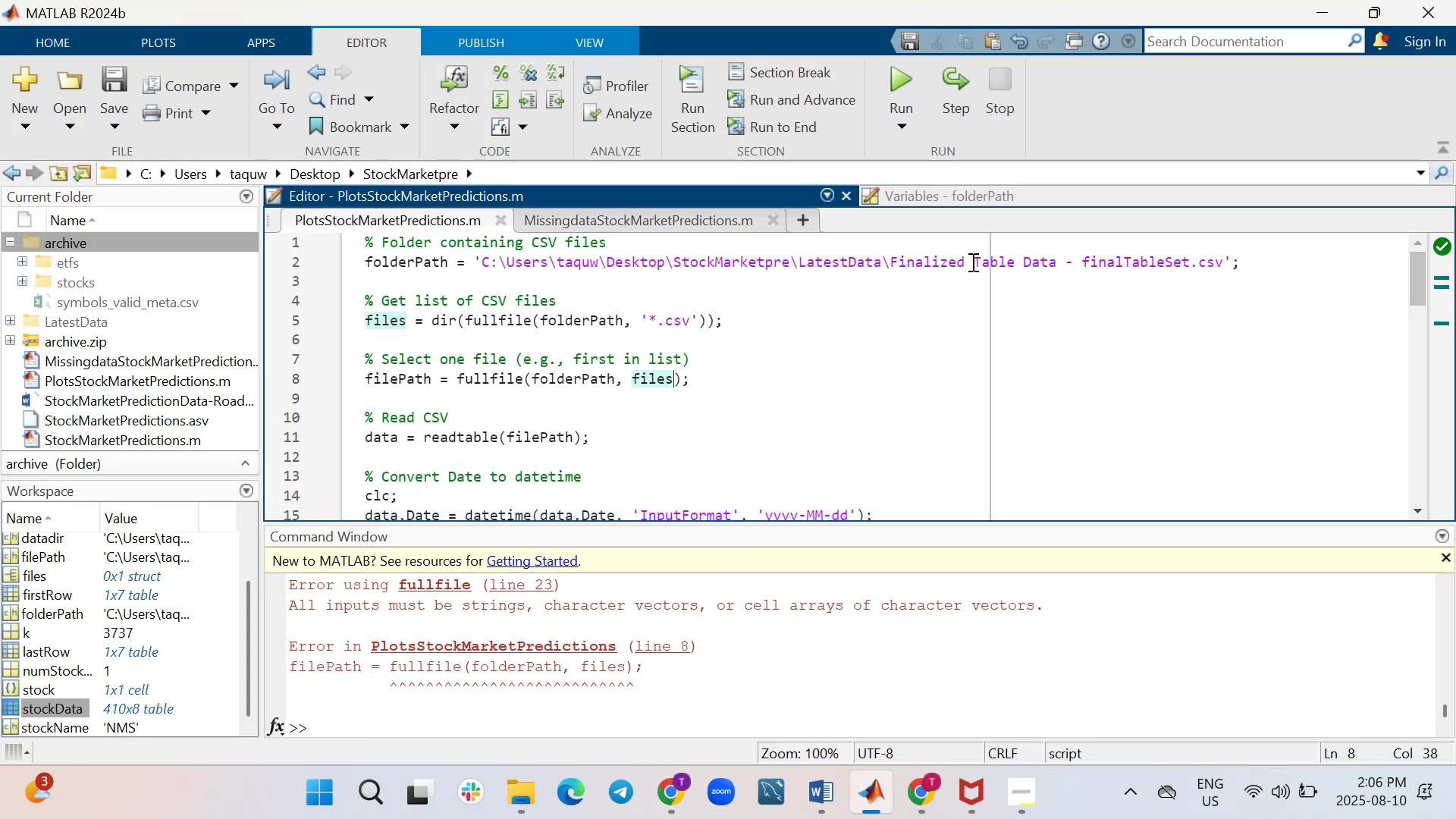 
wait(6.28)
 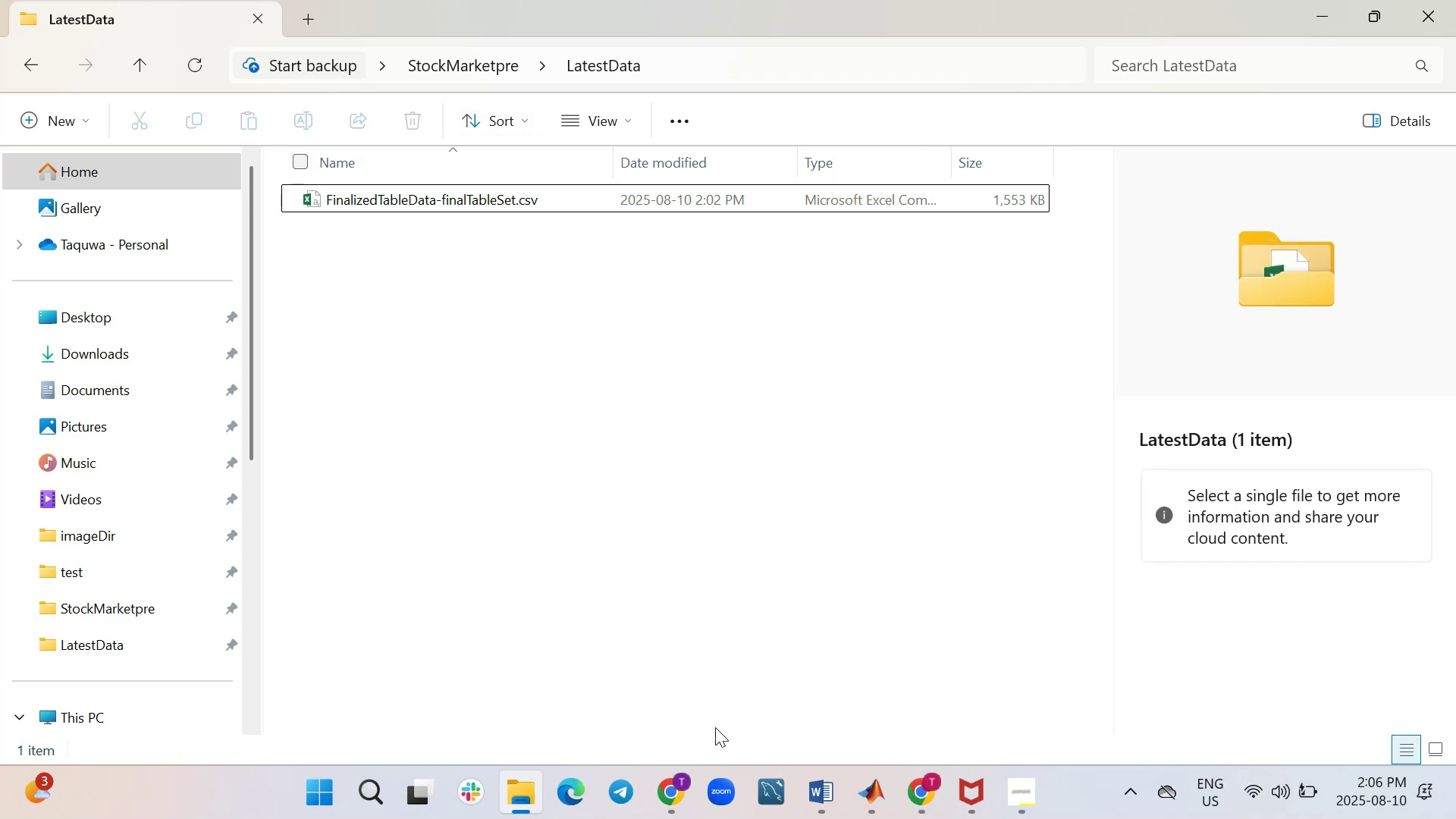 
key(Backspace)
 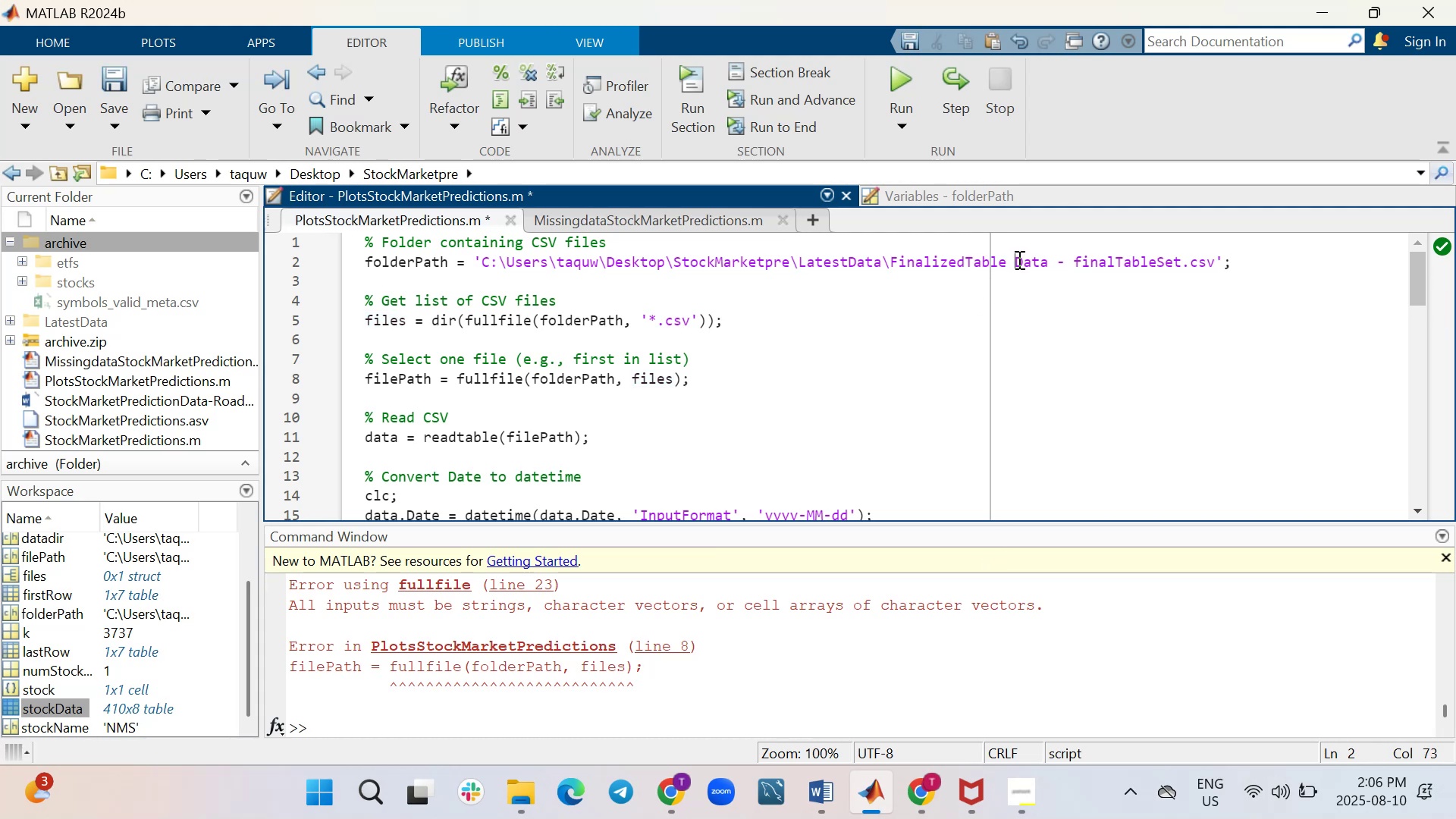 
key(Backspace)
 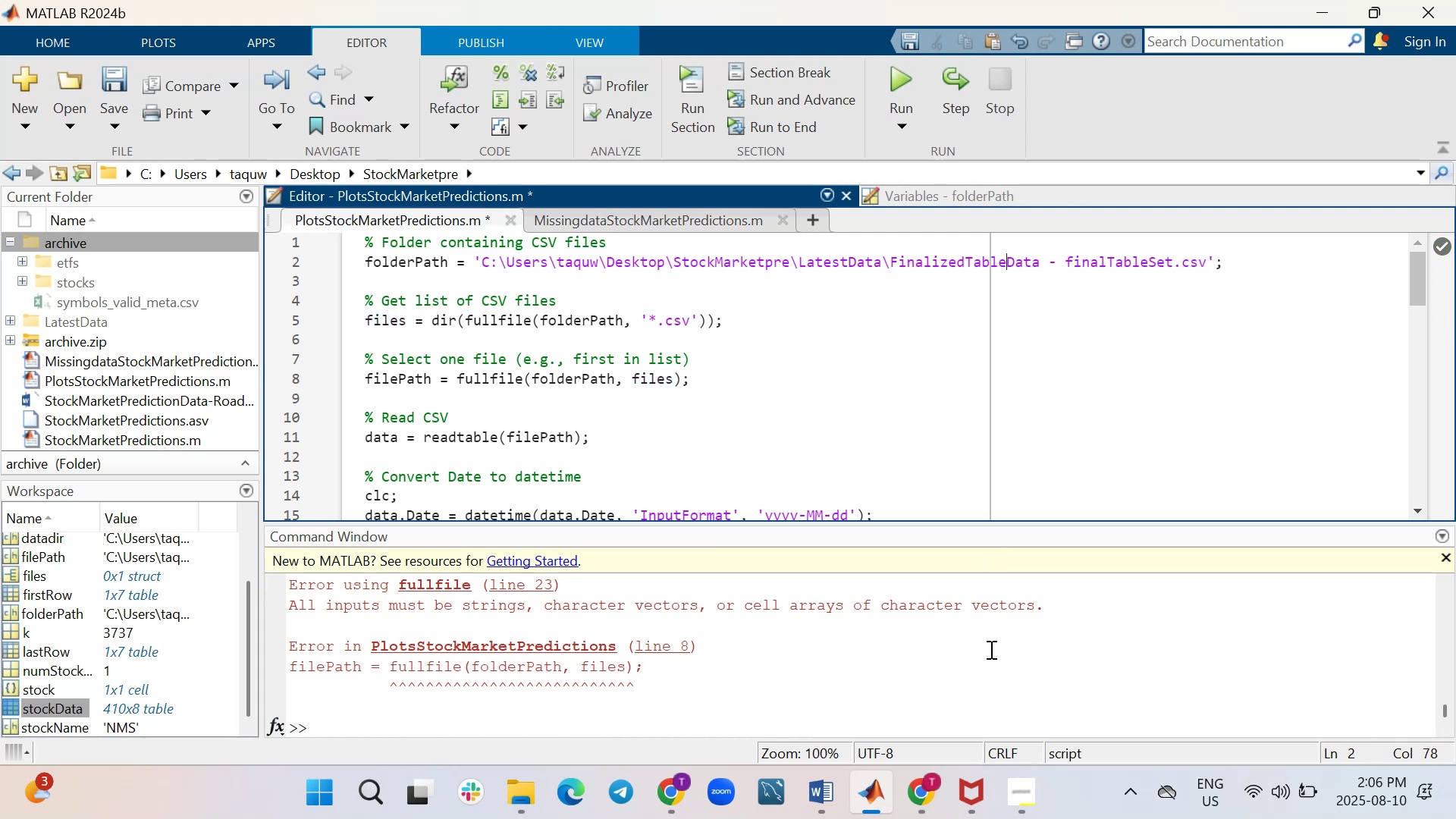 
key(ArrowRight)
 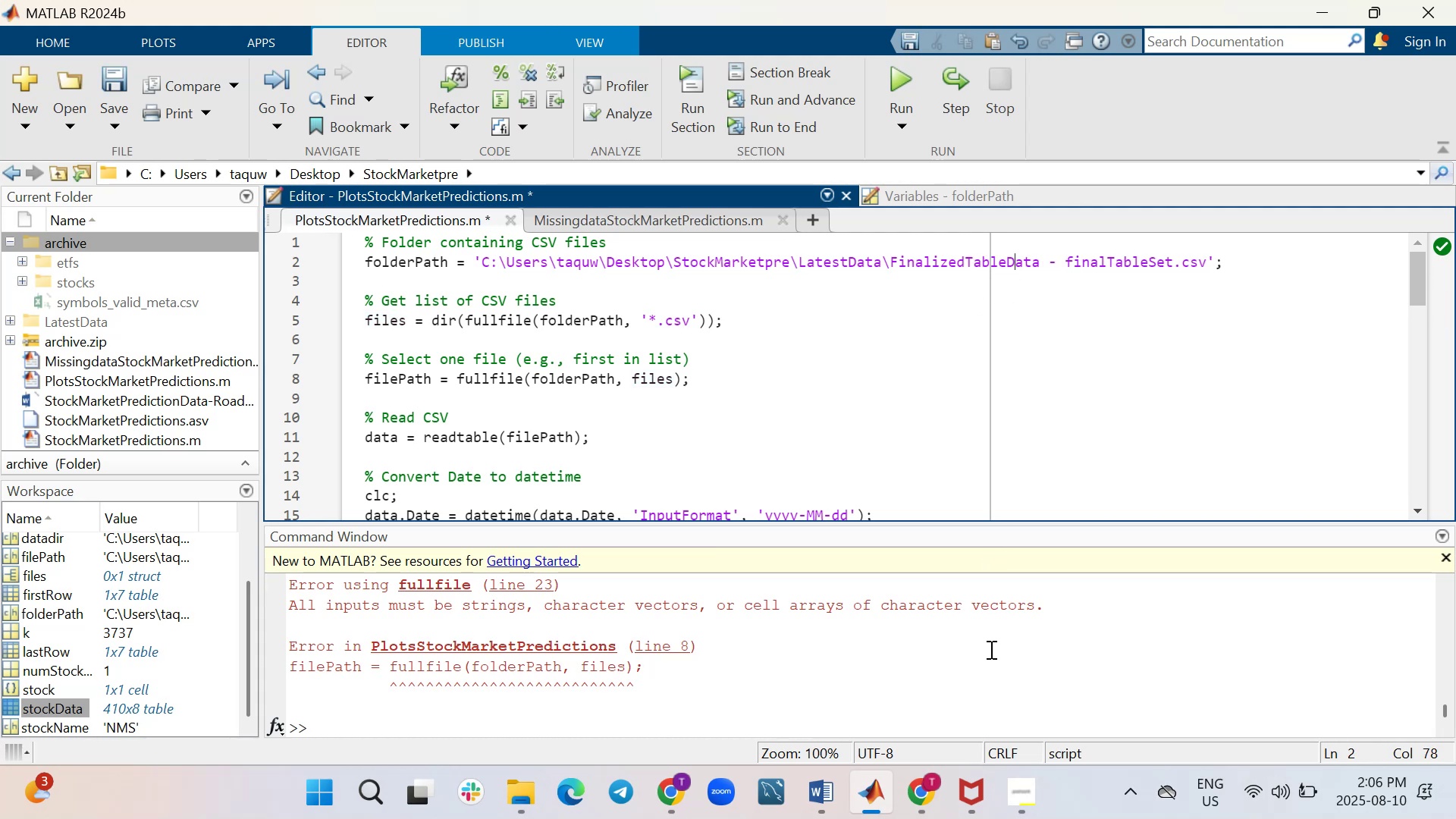 
key(ArrowRight)
 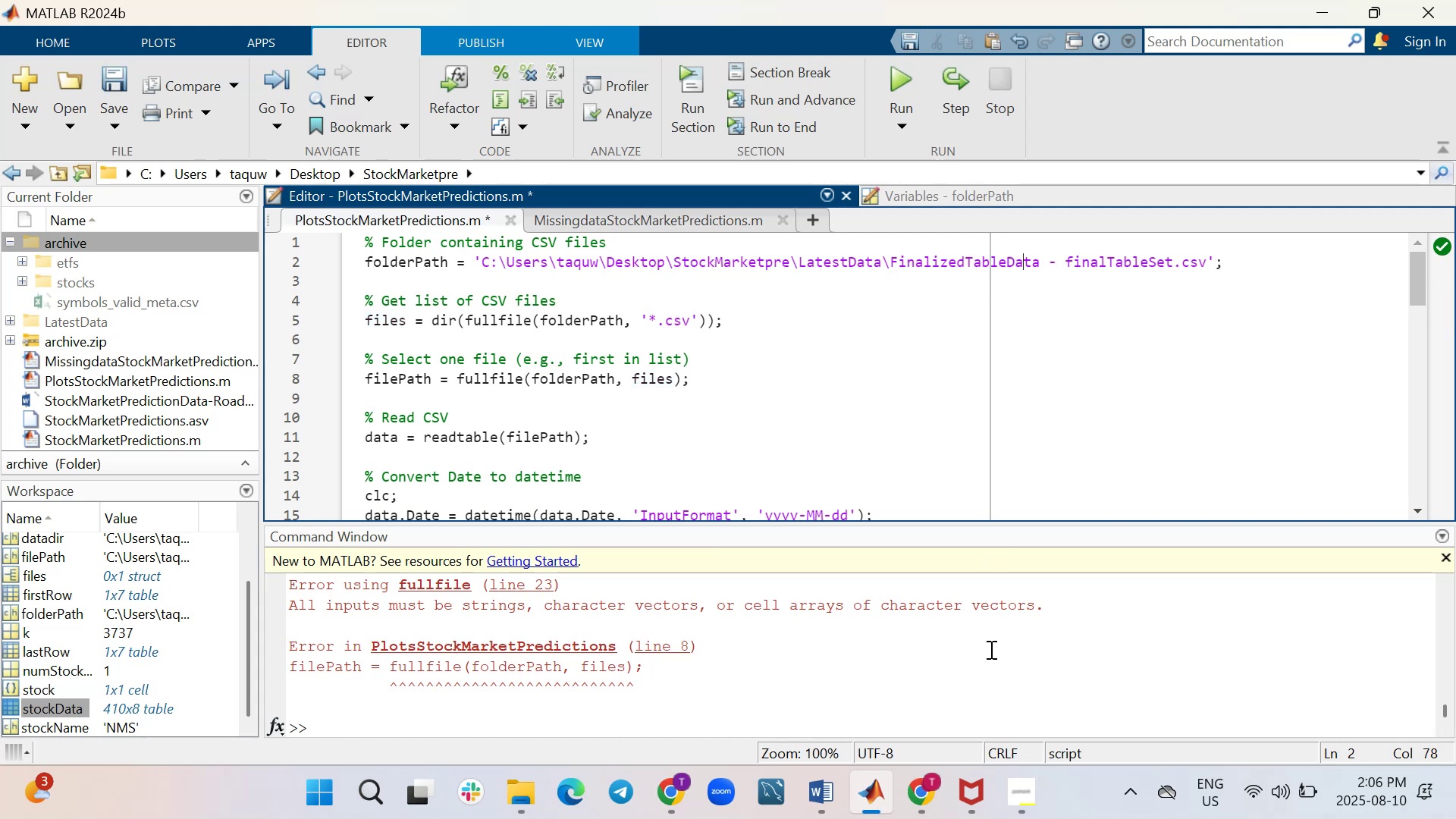 
key(ArrowRight)
 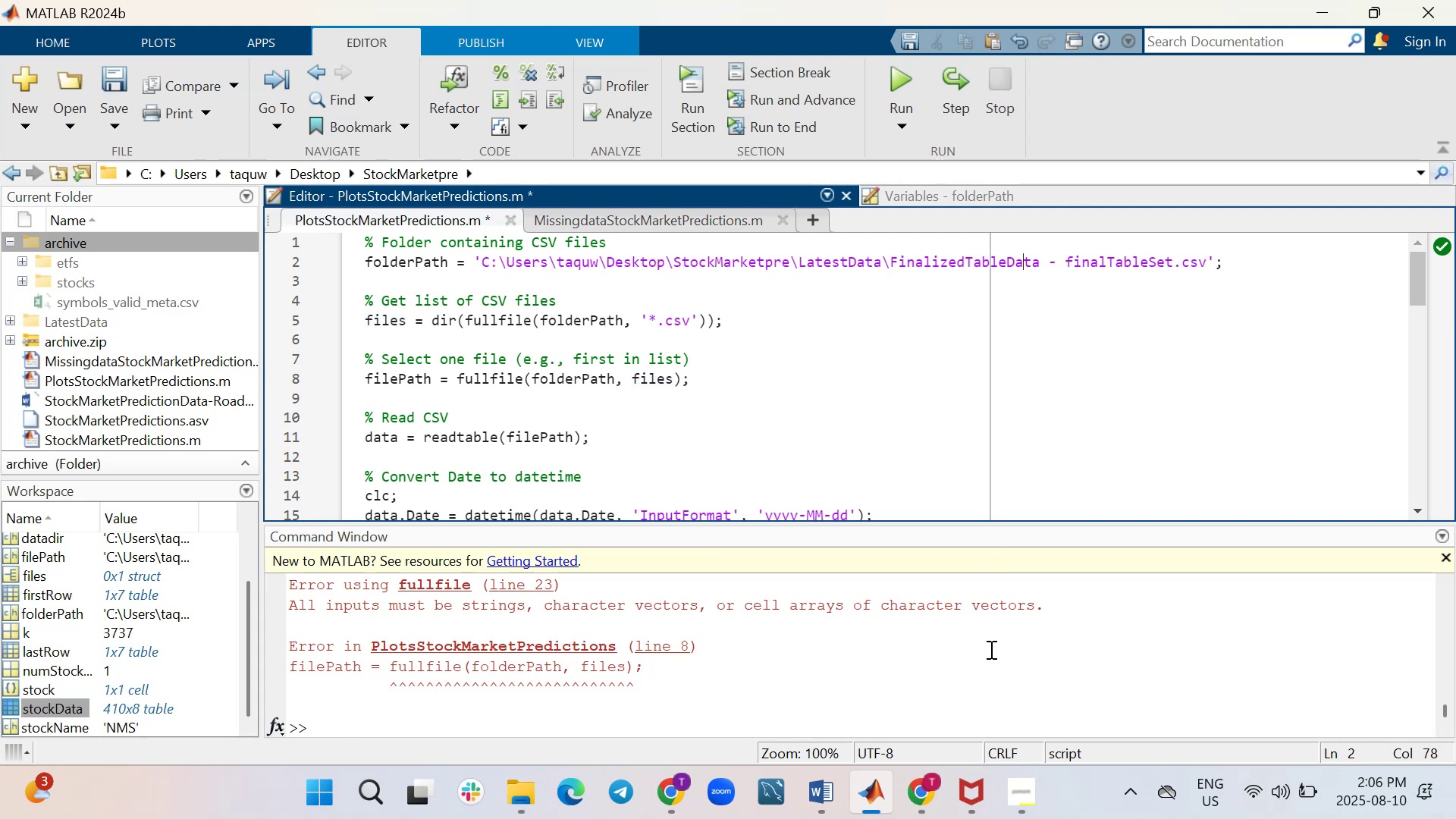 
key(ArrowRight)
 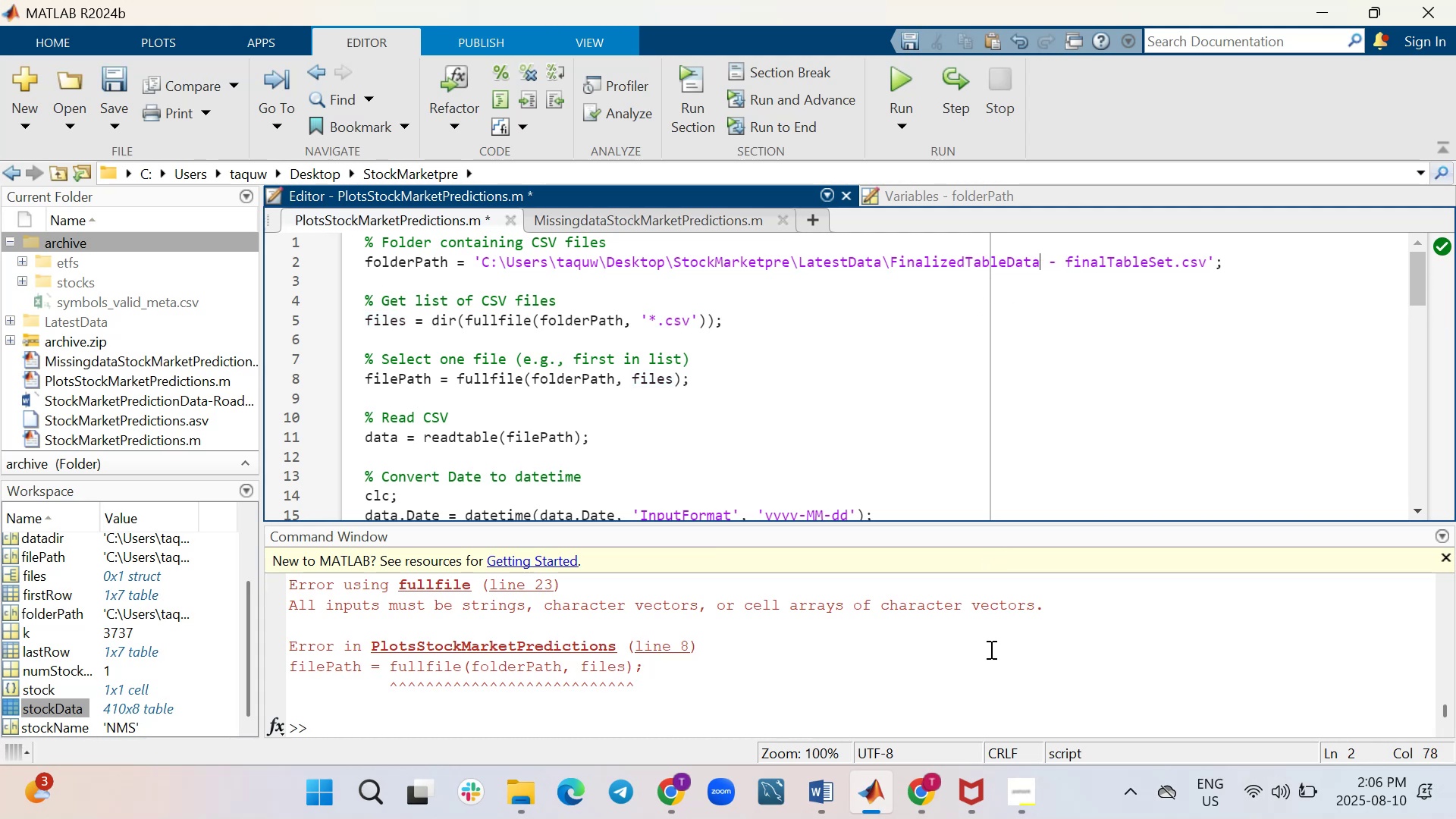 
key(ArrowRight)
 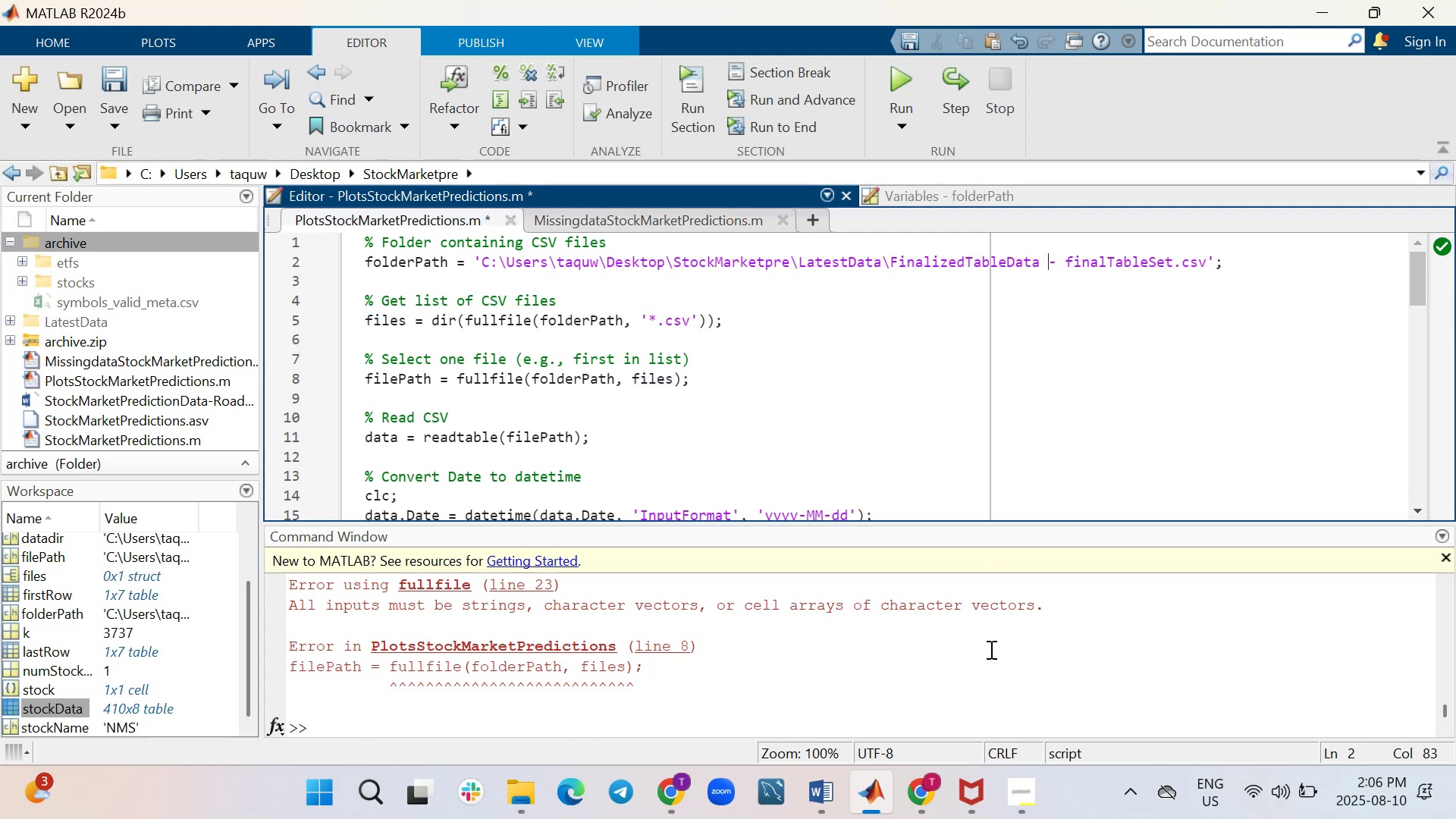 
key(Backspace)
 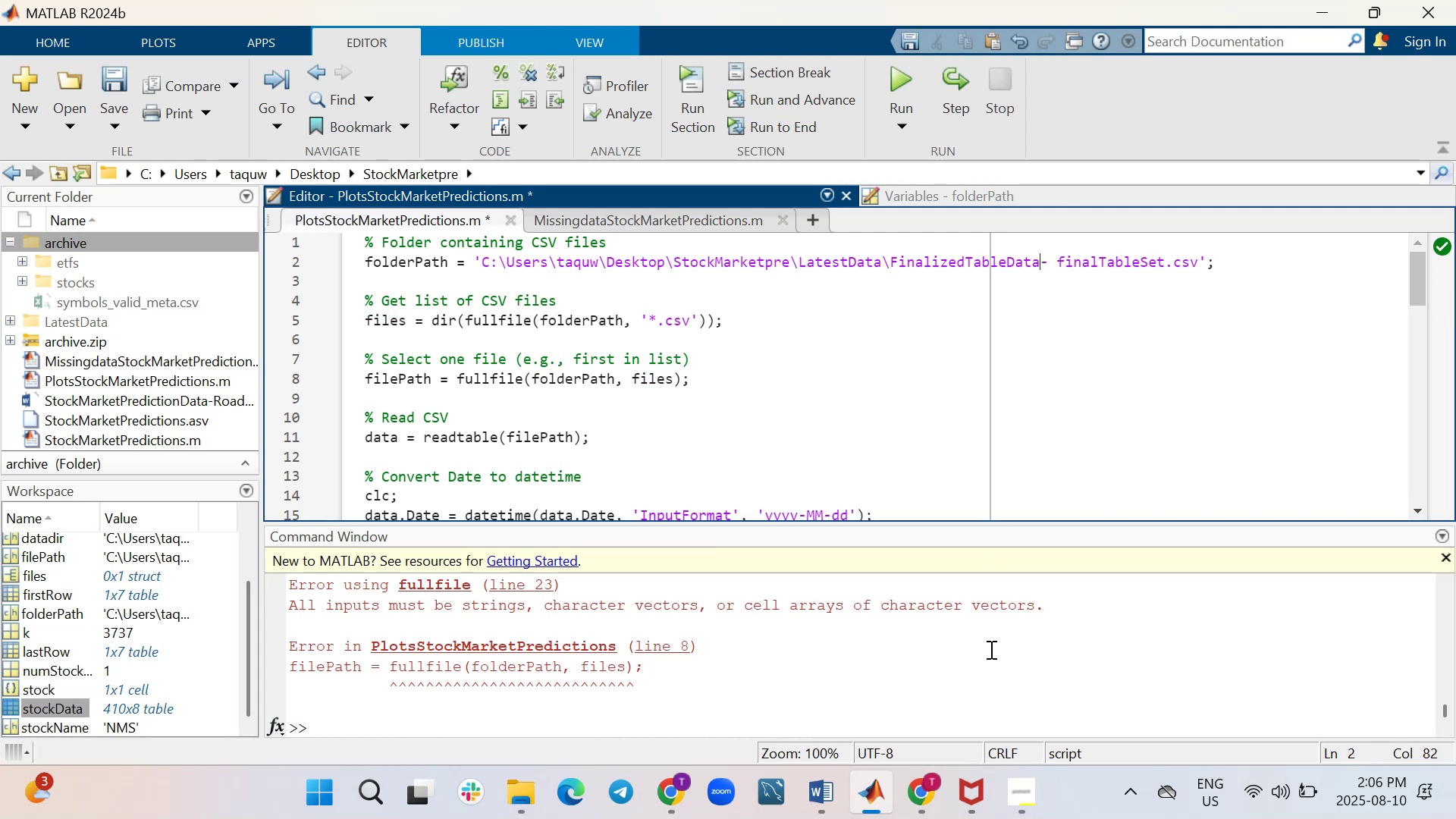 
key(ArrowRight)
 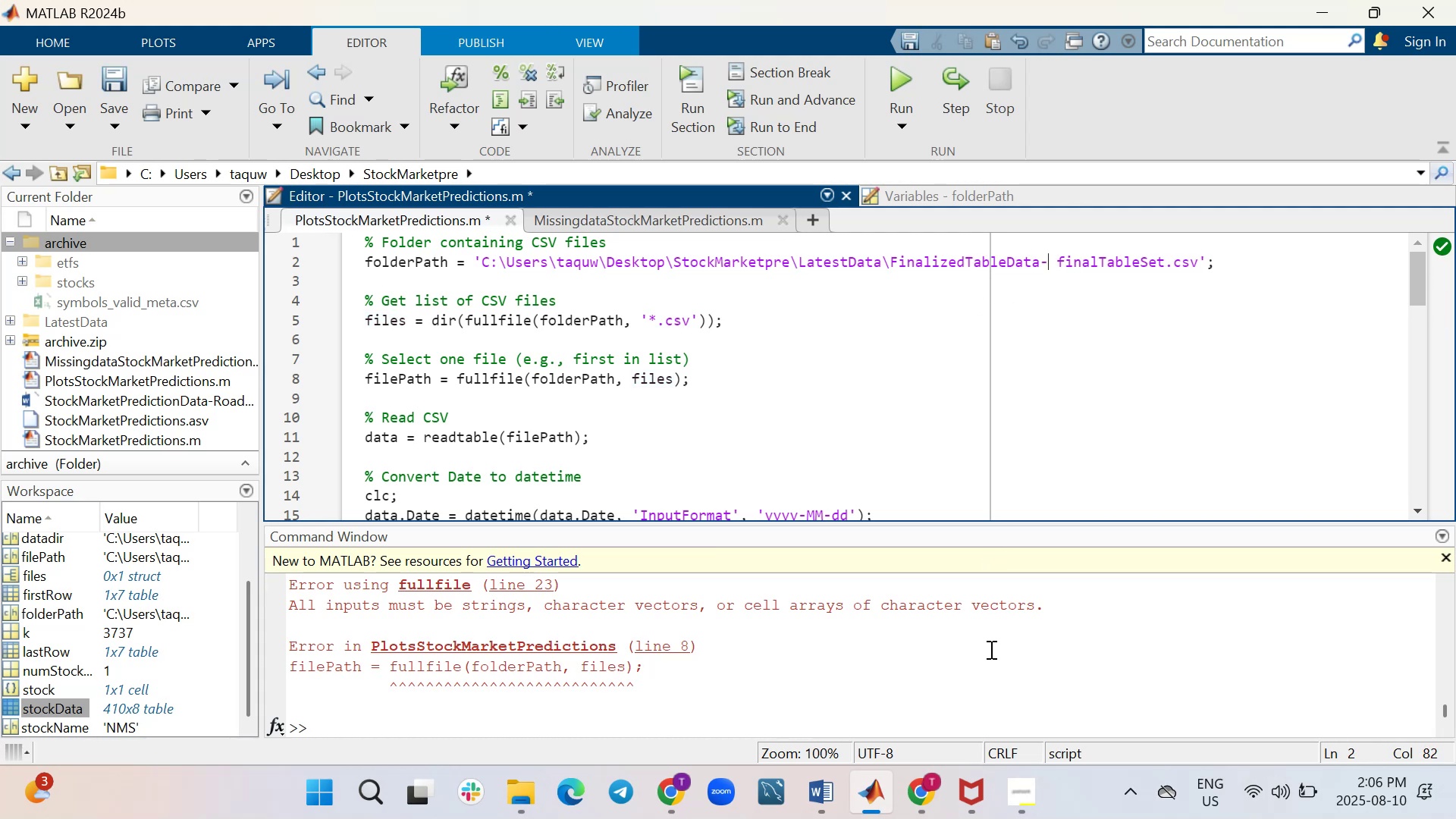 
key(ArrowRight)
 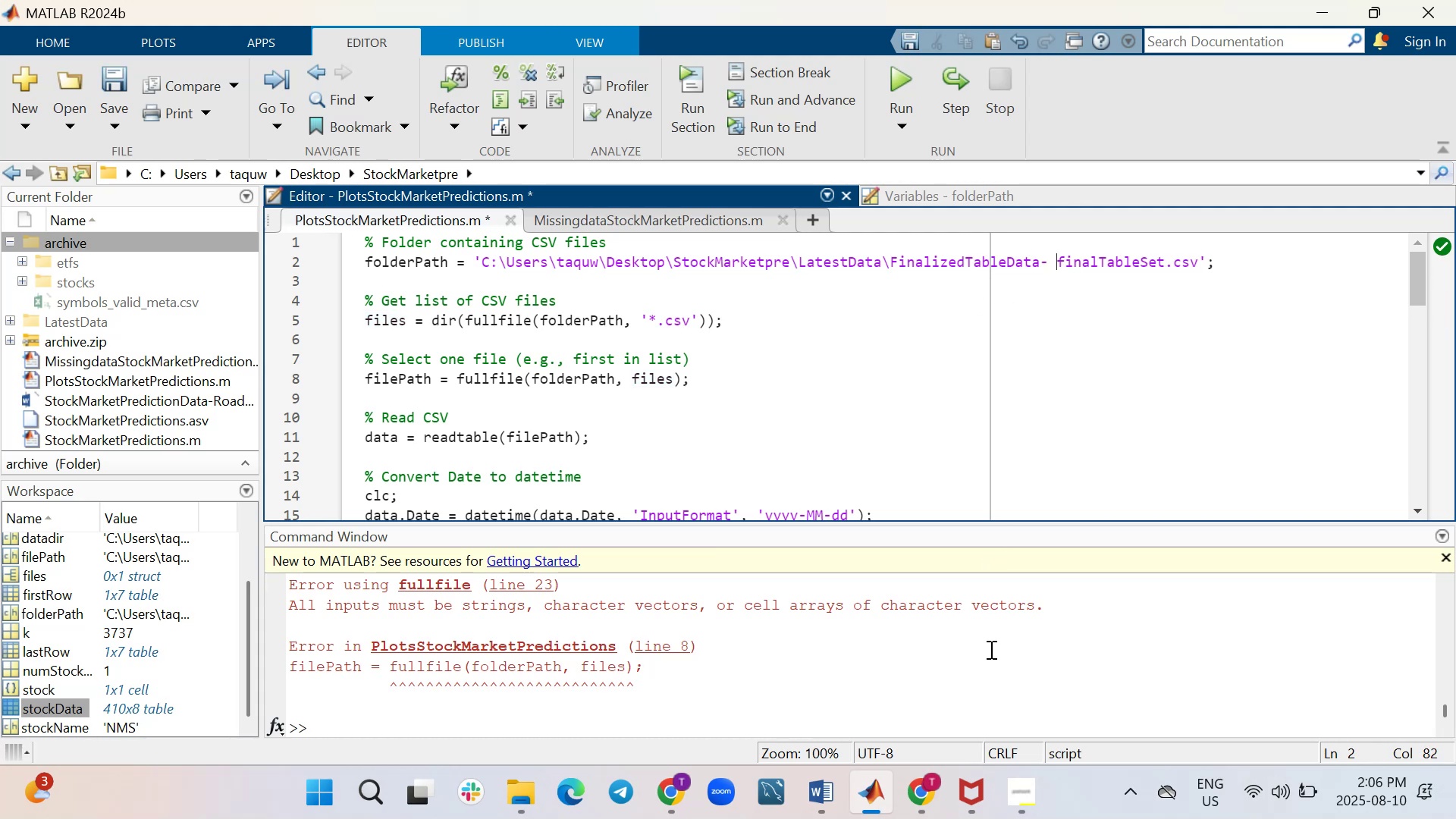 
key(ArrowRight)
 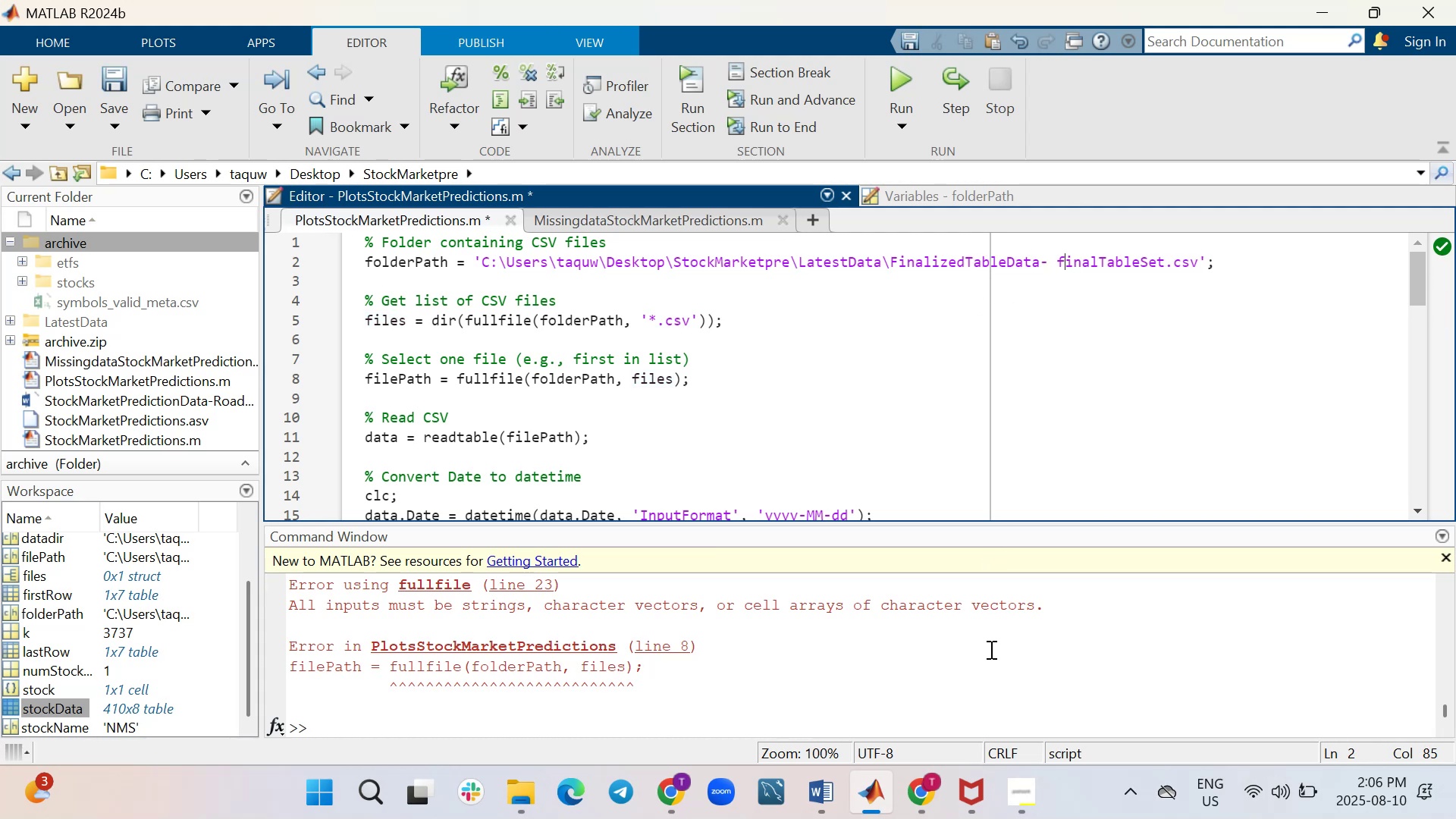 
key(ArrowLeft)
 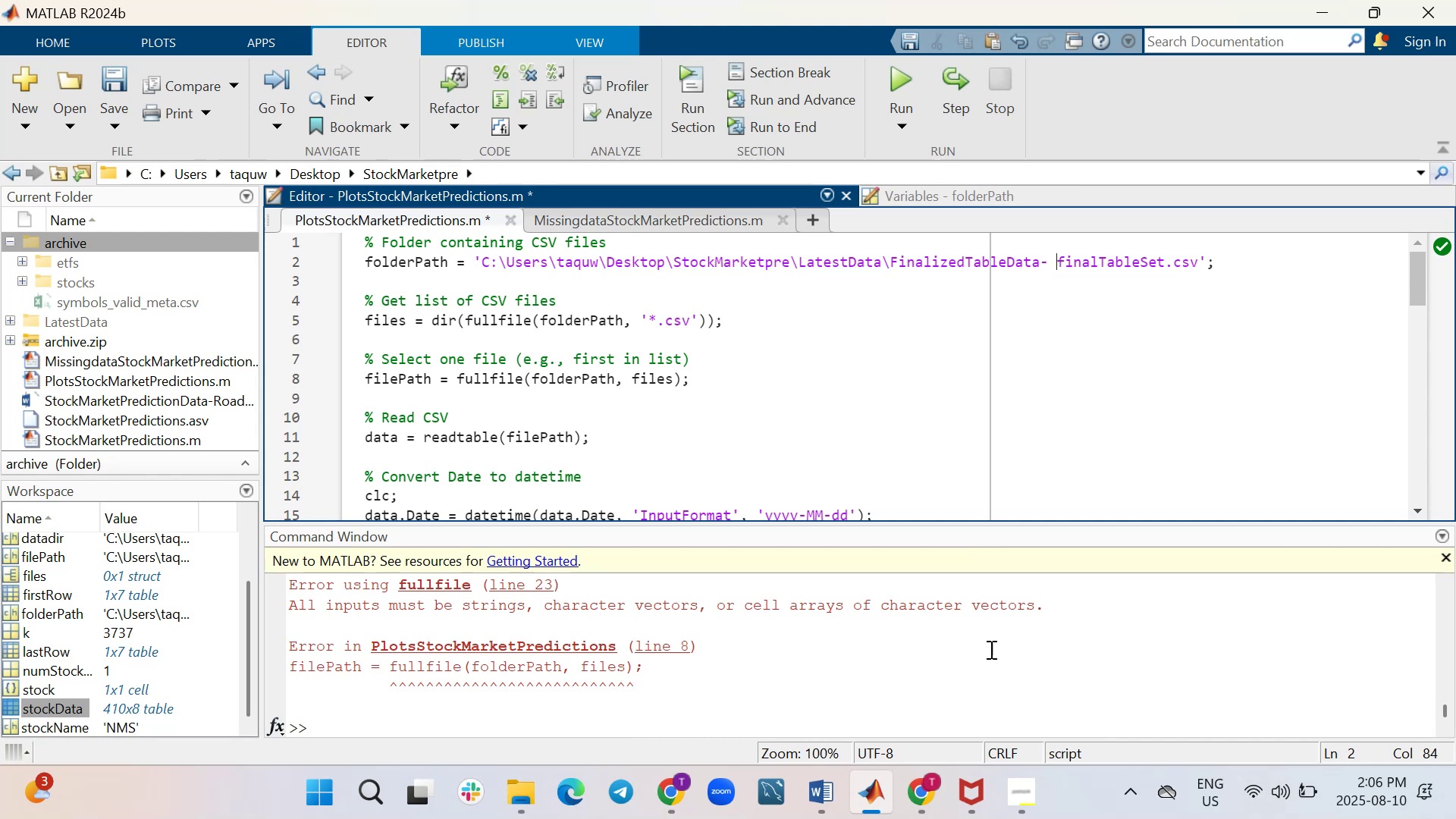 
key(Backspace)
 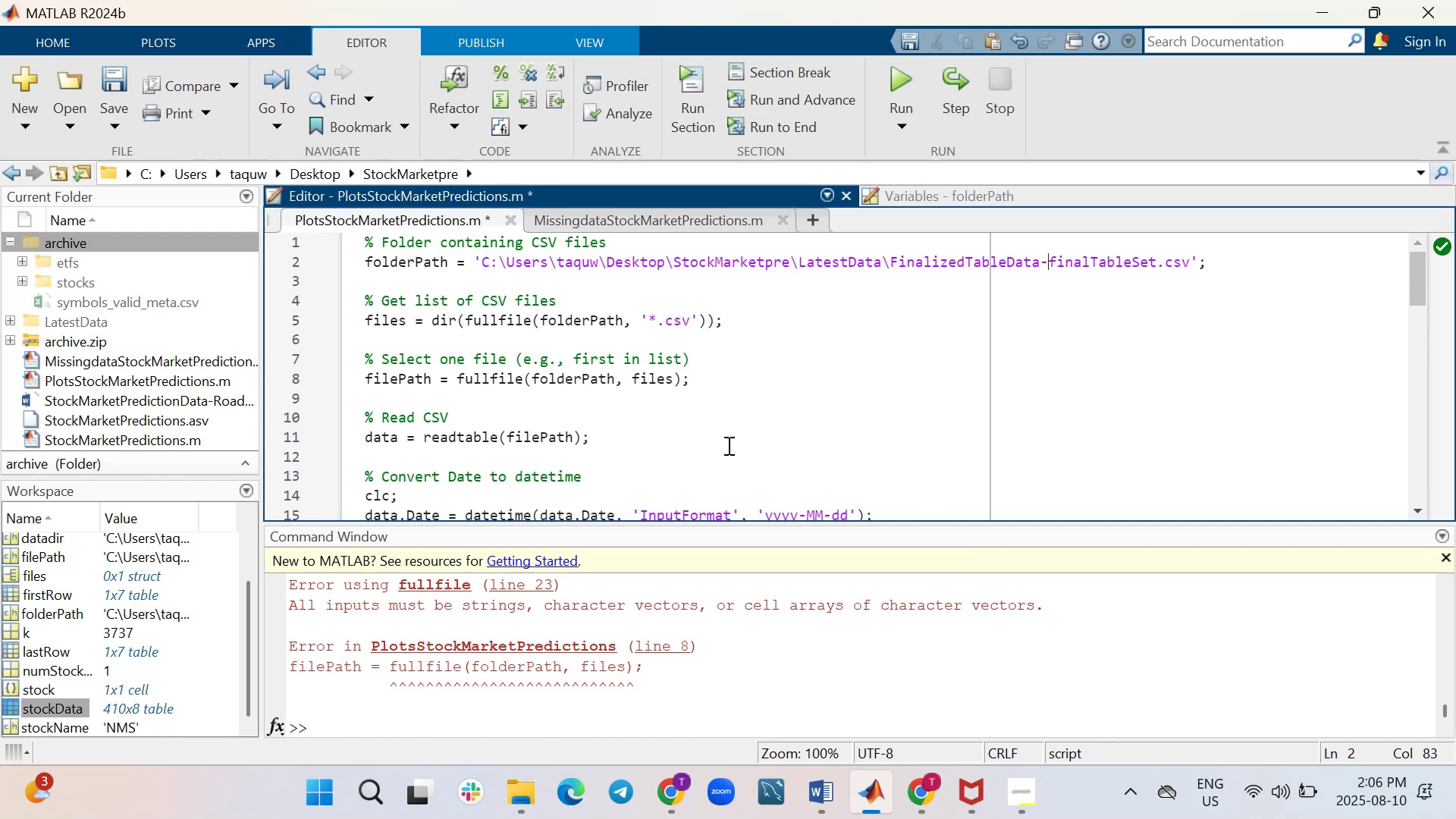 
wait(5.5)
 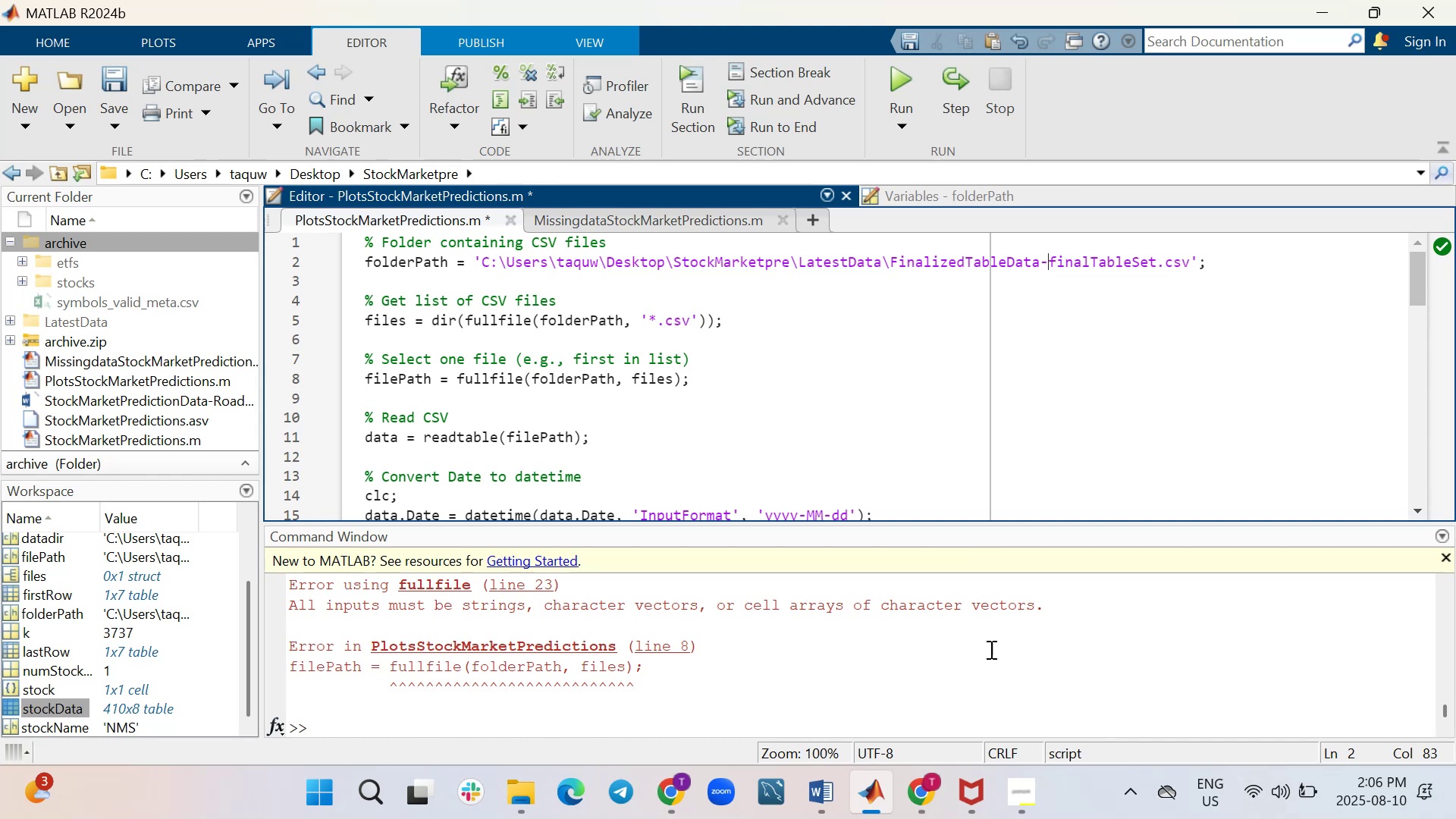 
left_click([677, 403])
 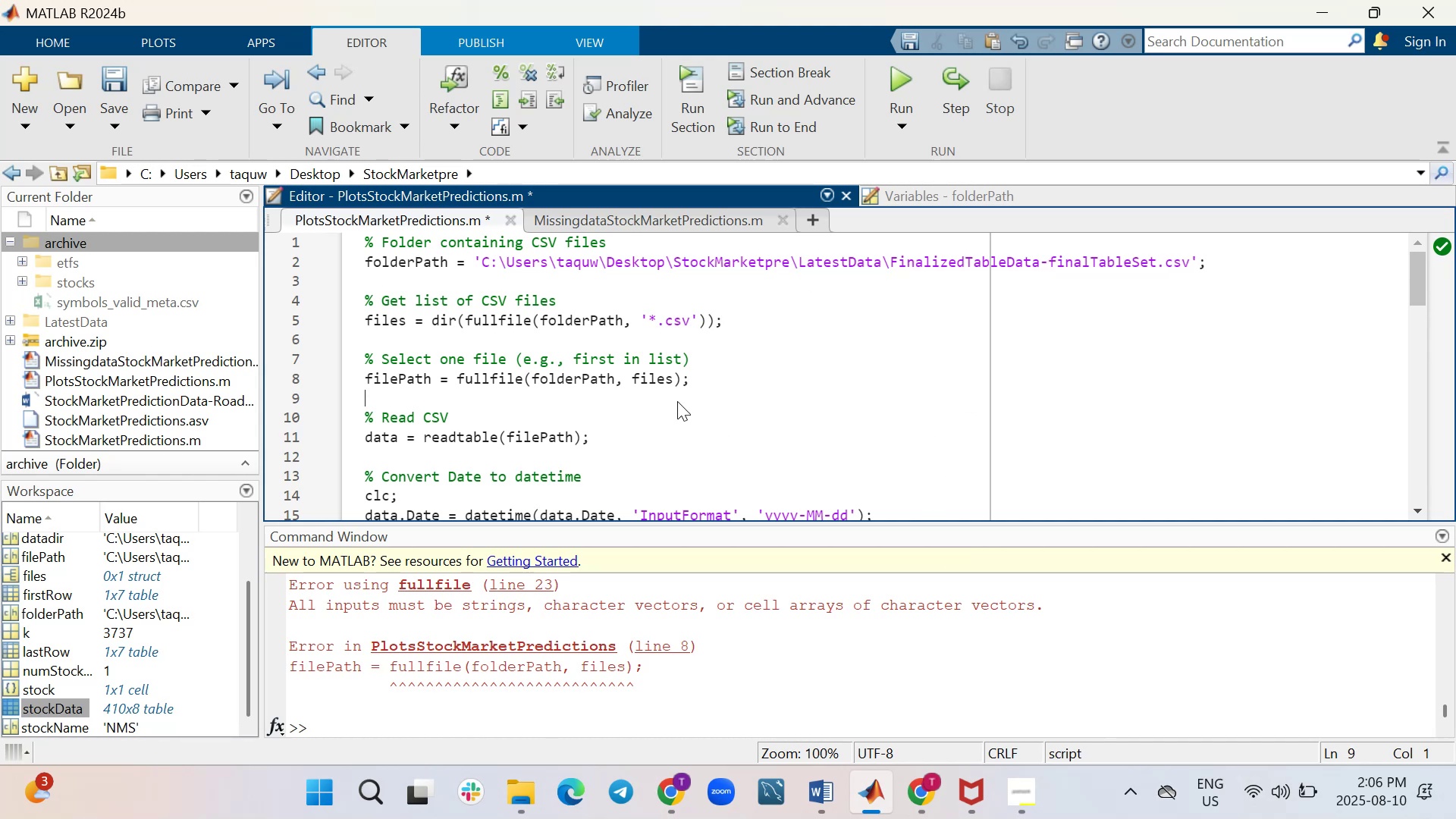 
key(Control+A)
 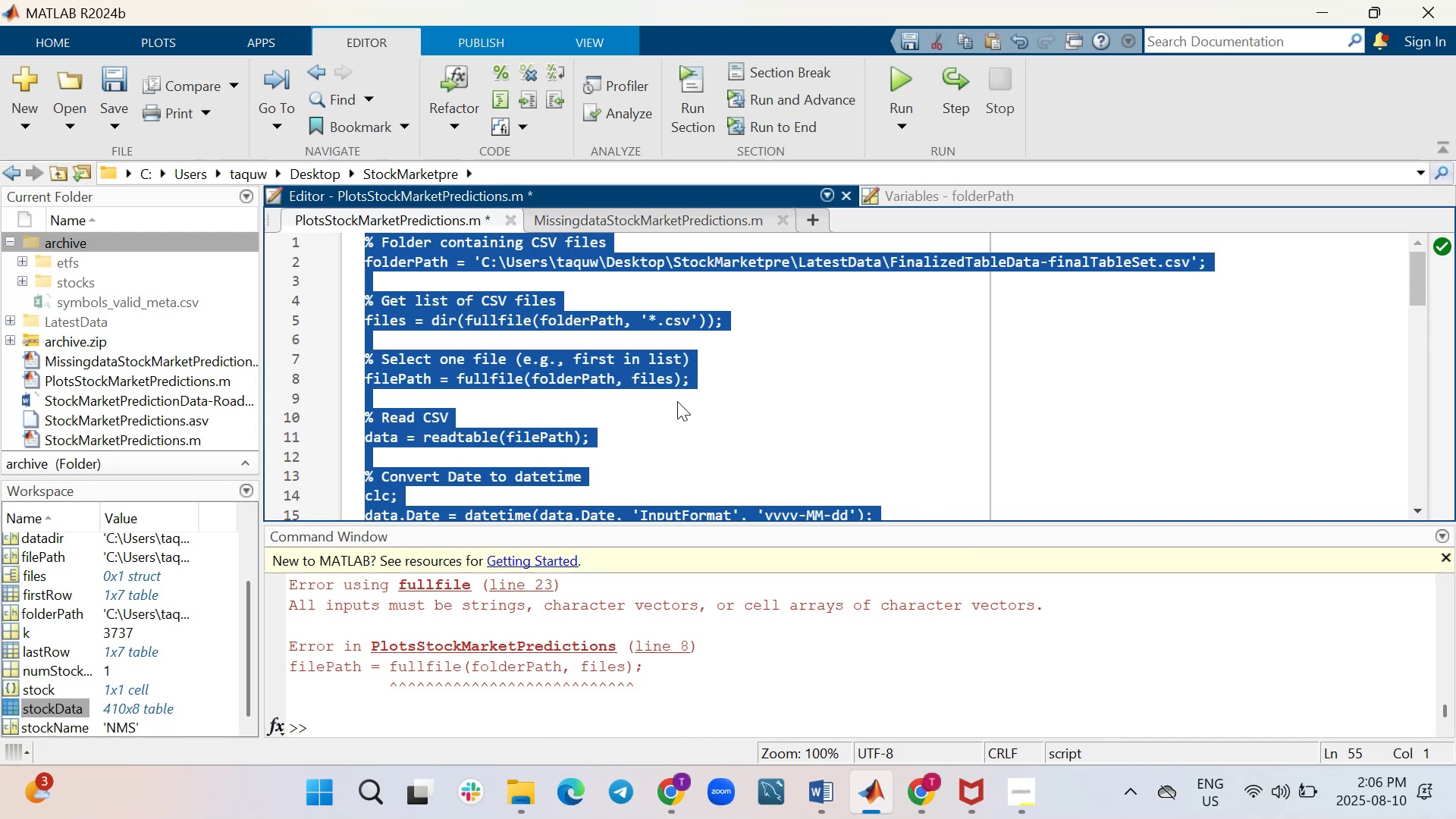 
key(Control+ControlLeft)
 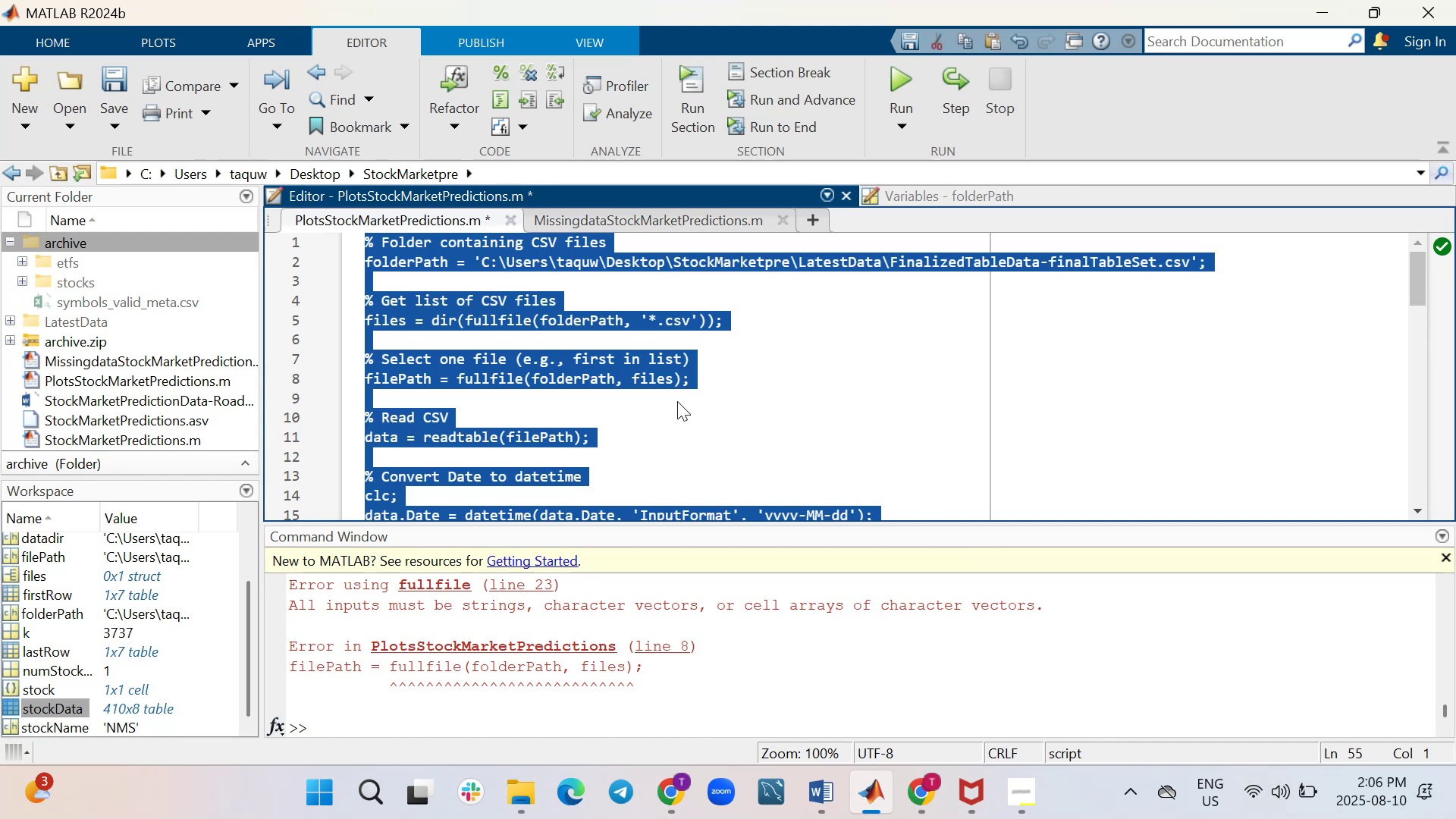 
key(Control+C)
 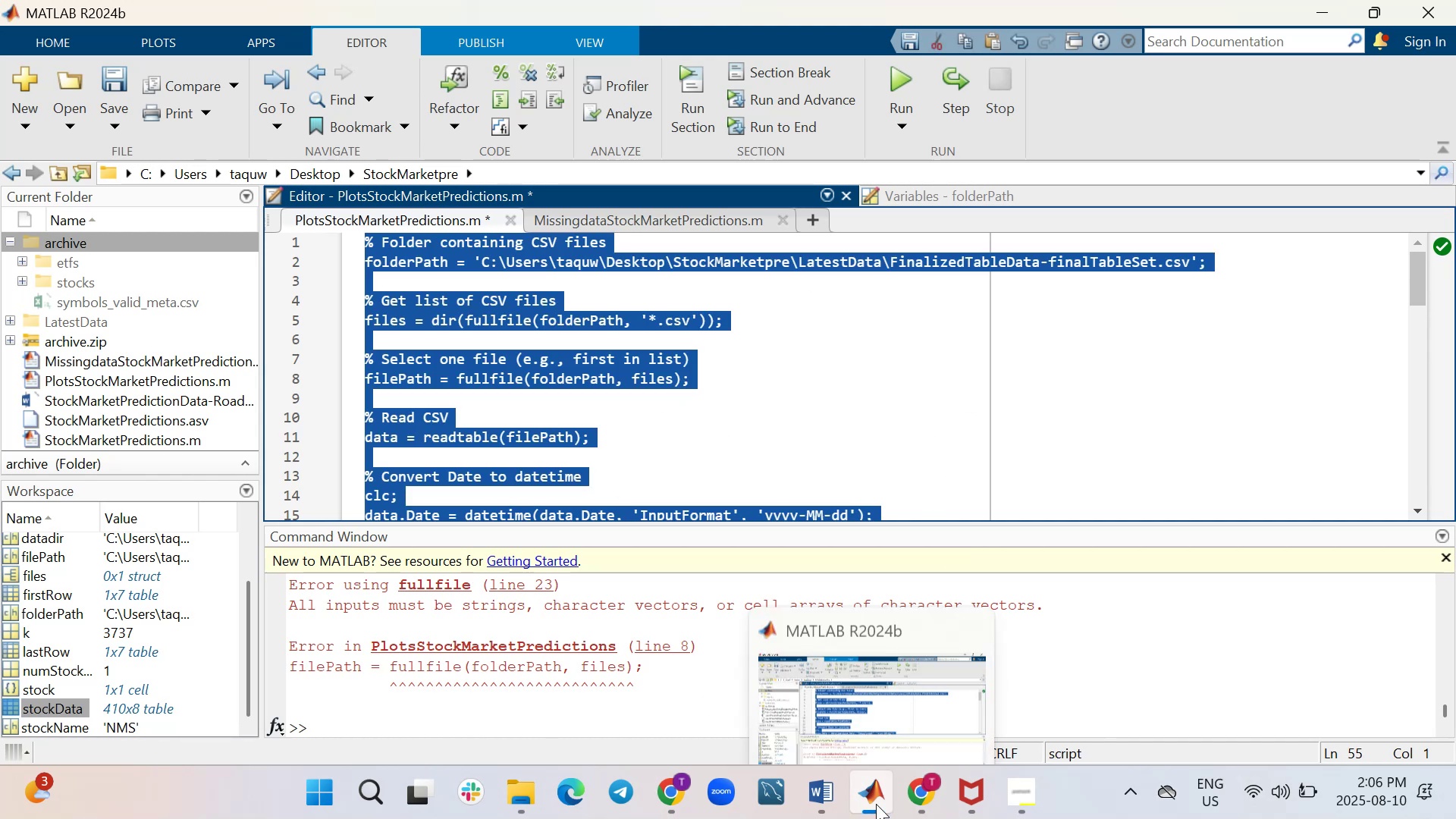 
left_click_drag(start_coordinate=[915, 798], to_coordinate=[918, 800])
 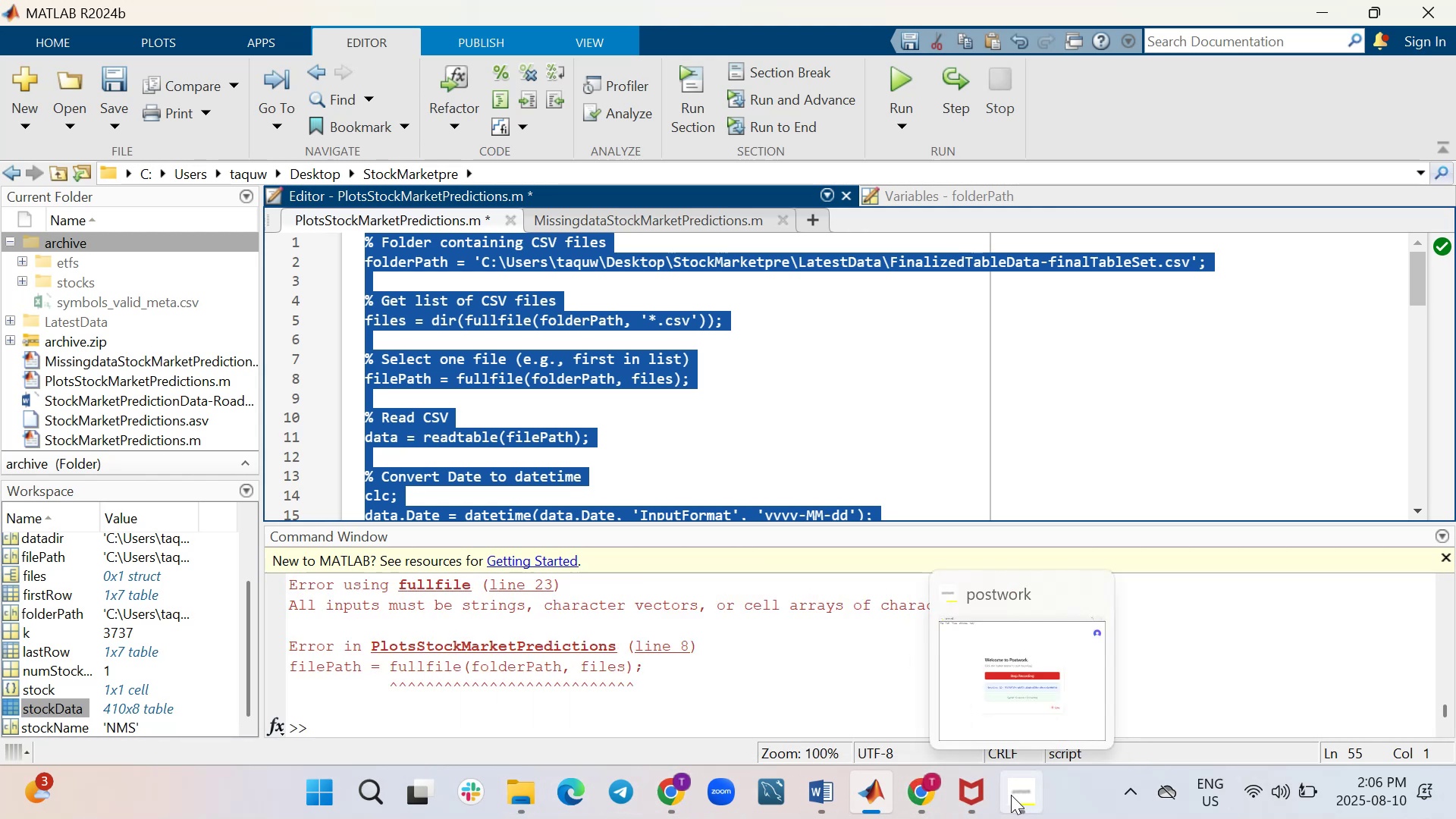 
wait(5.99)
 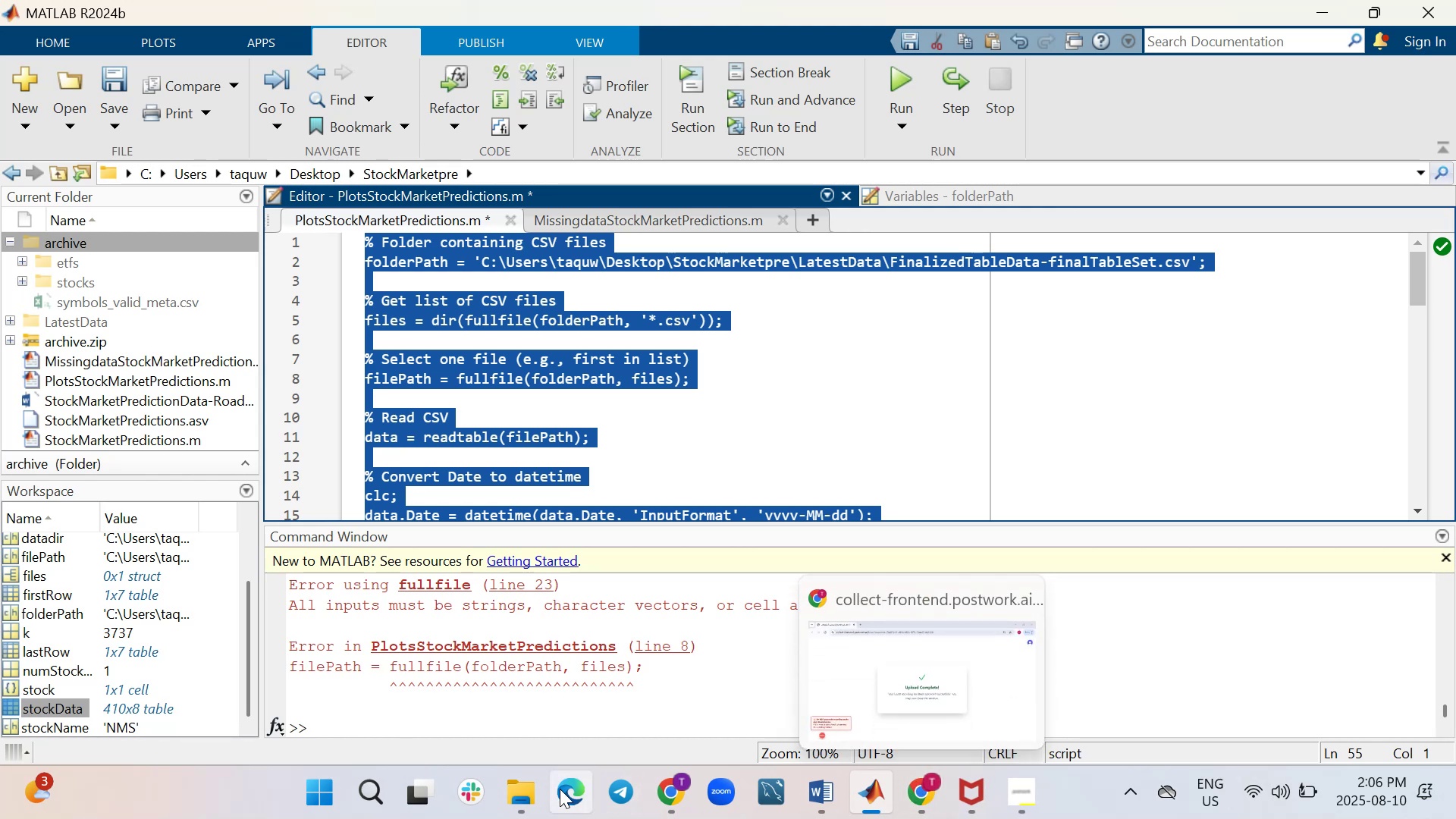 
left_click([1017, 795])
 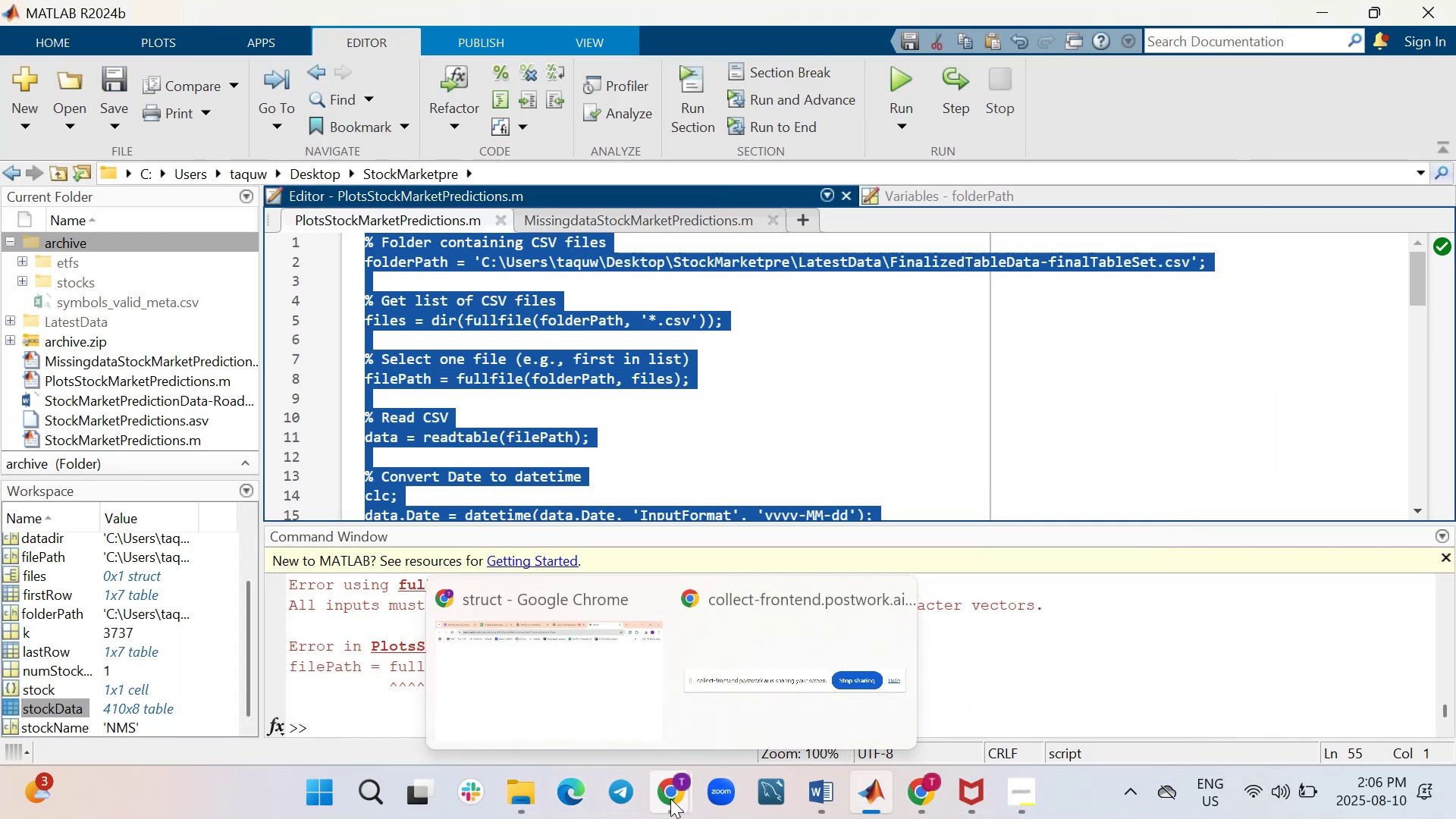 
left_click([534, 690])
 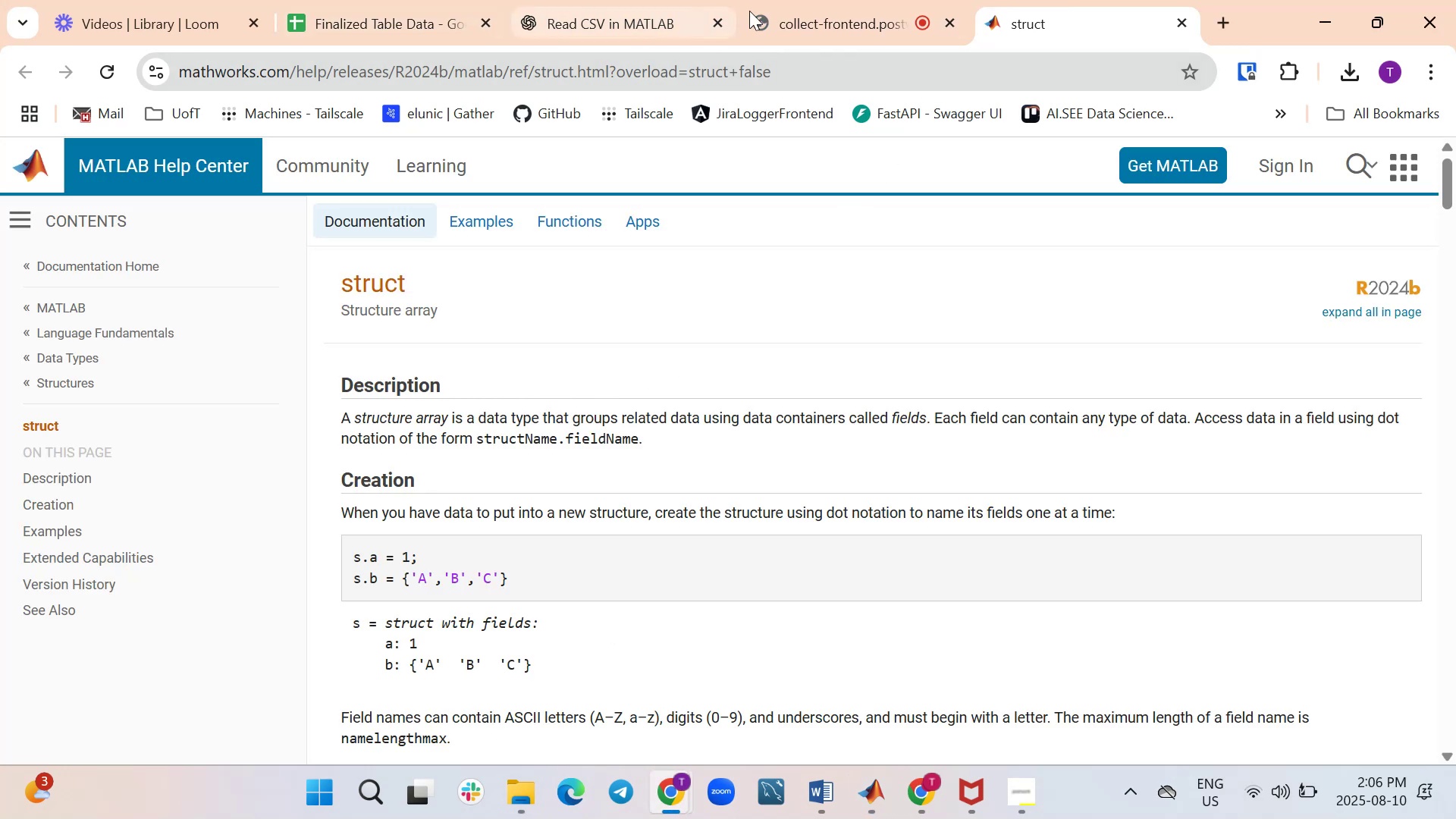 
scroll: coordinate [805, 556], scroll_direction: down, amount: 25.0
 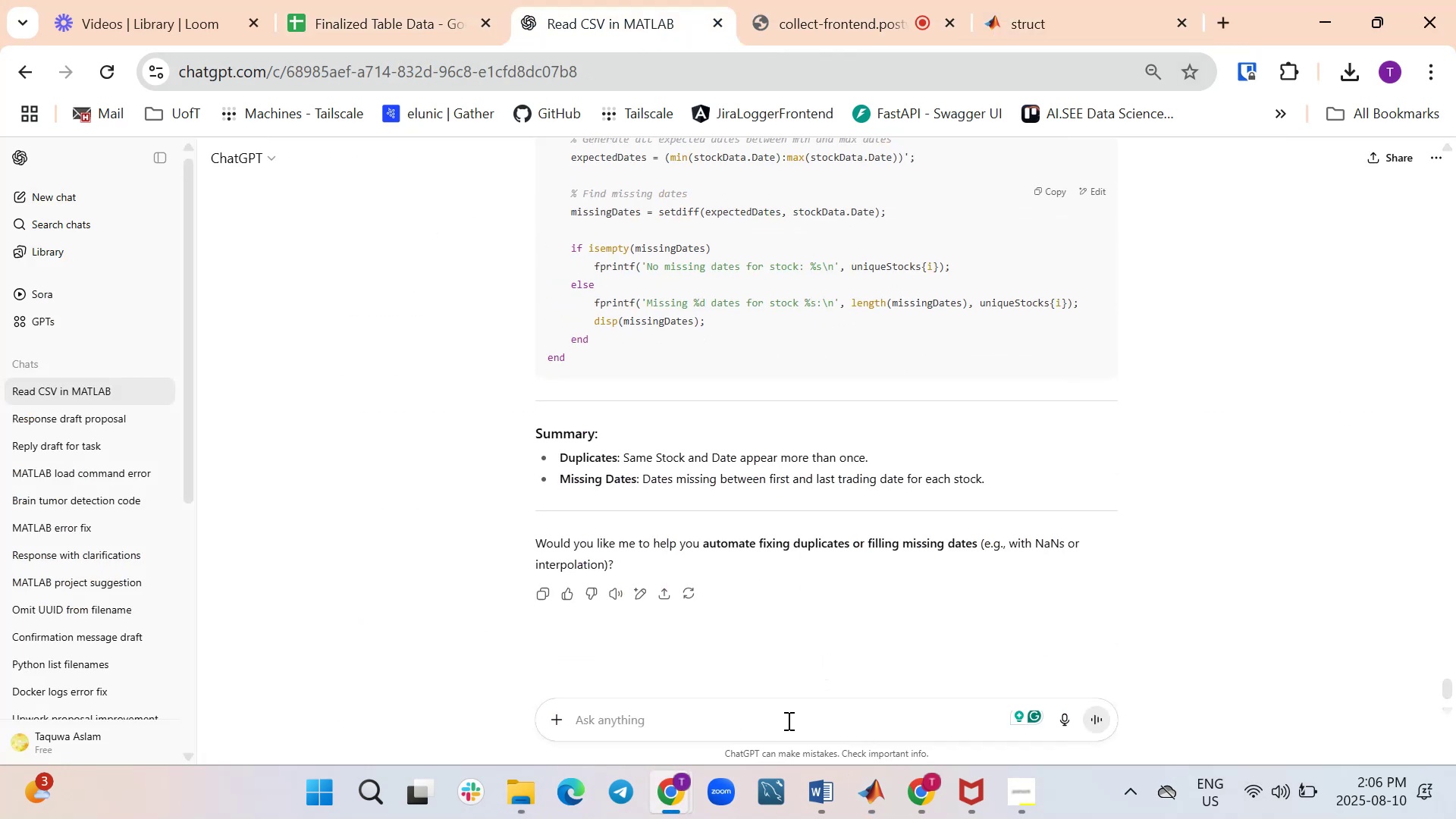 
wait(6.51)
 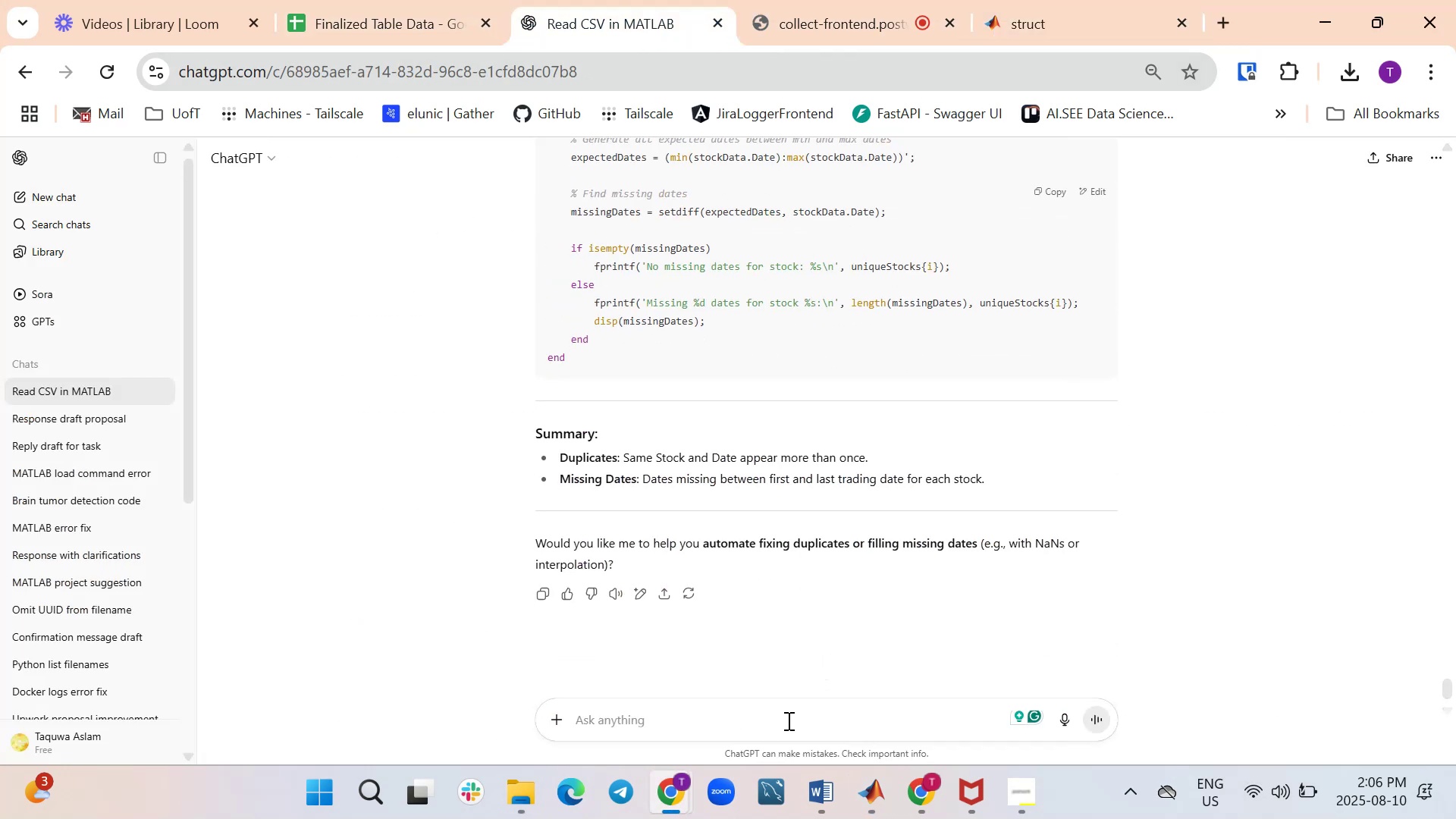 
type(Modify code to read just 1 file)
 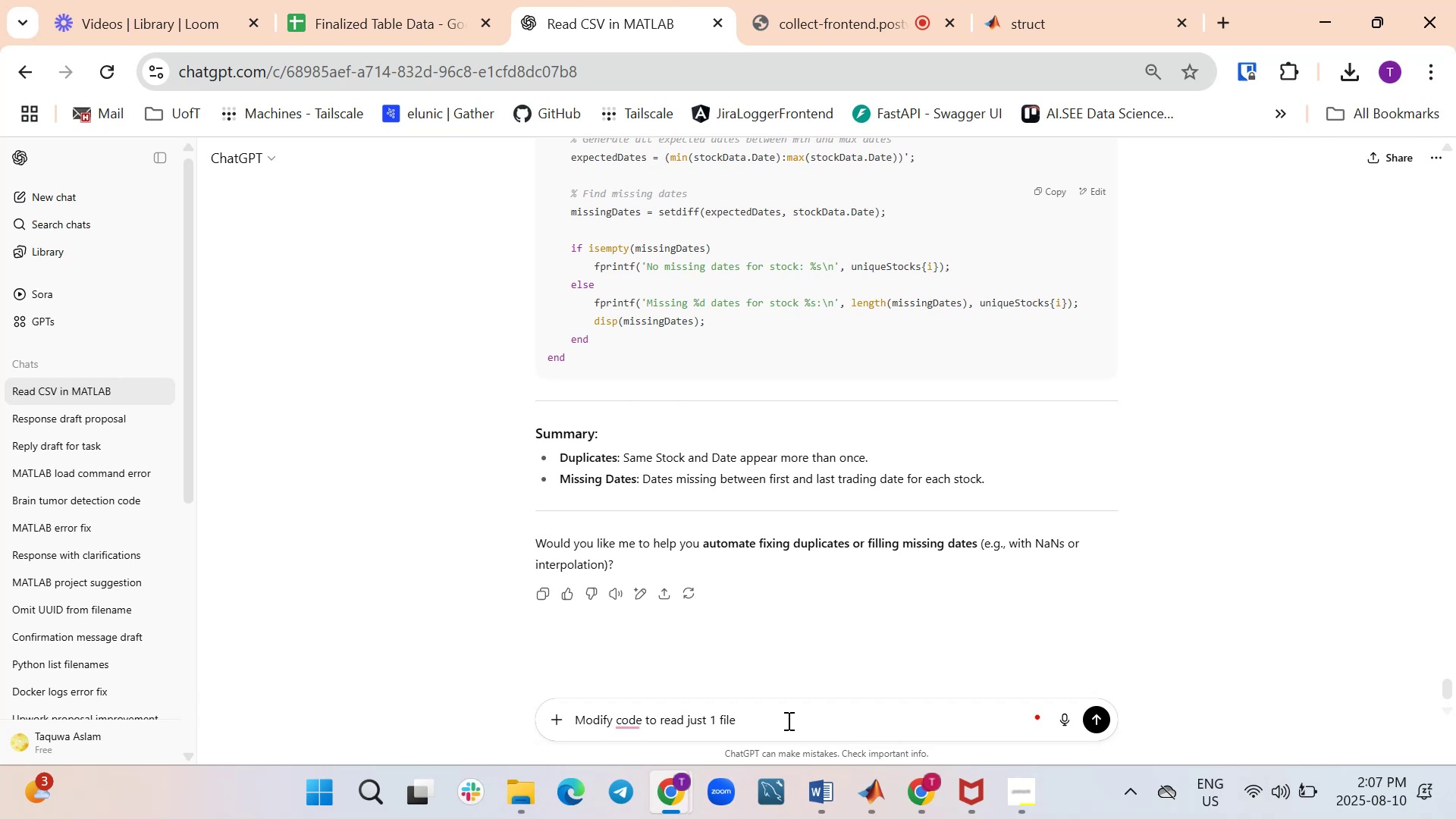 
key(Shift+Enter)
 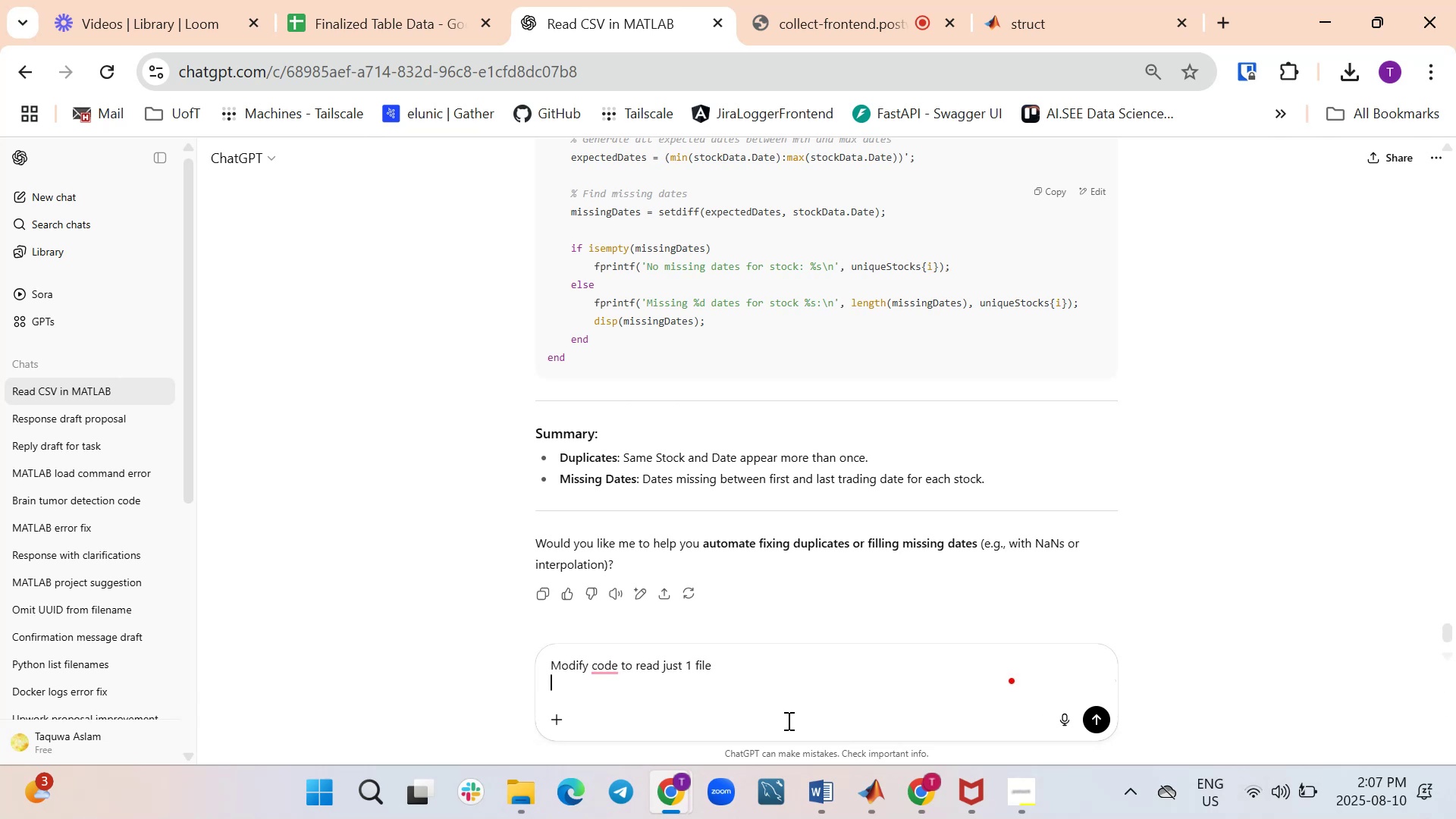 
key(Control+V)
 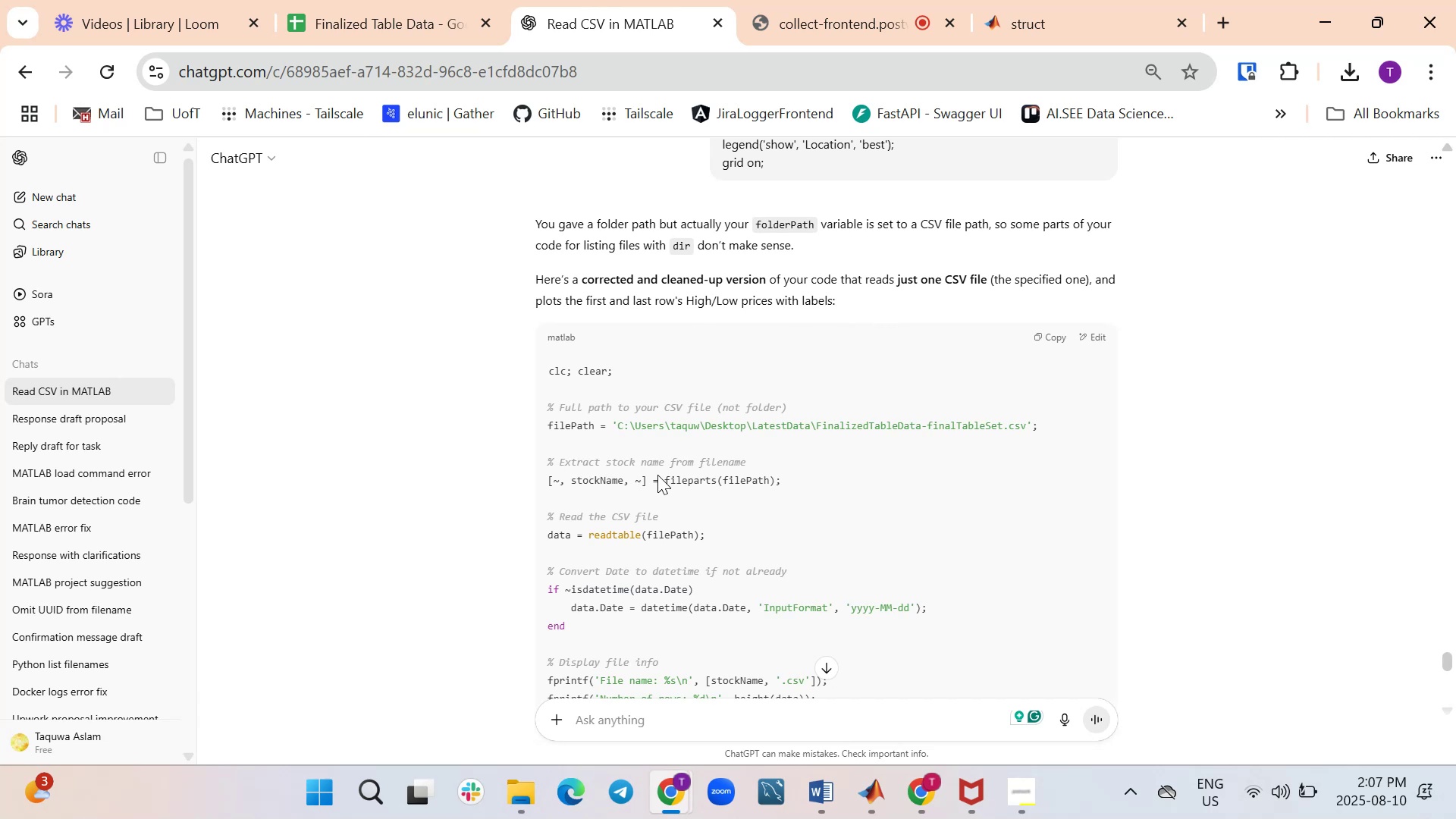 
wait(27.31)
 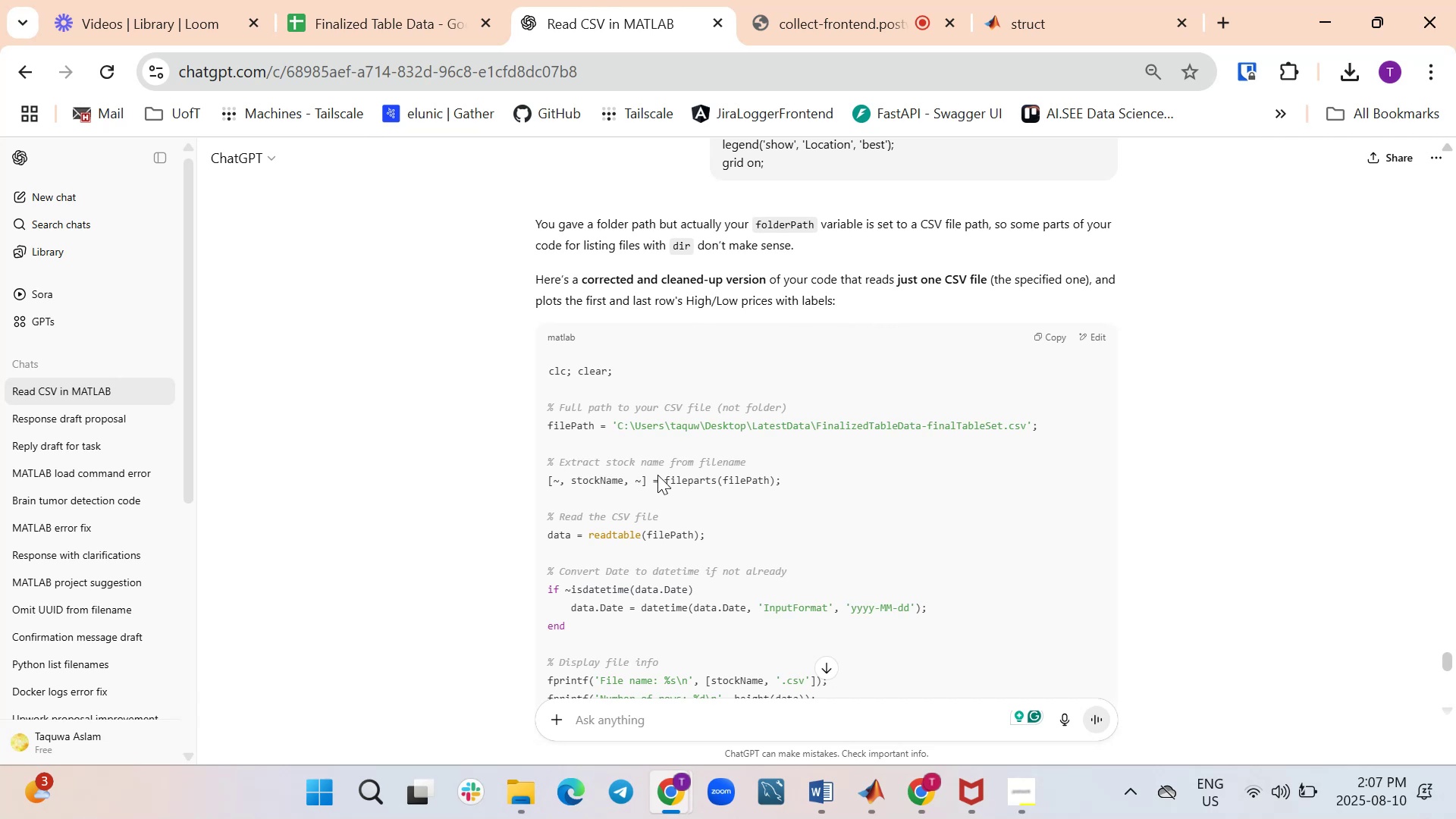 
scroll: coordinate [739, 484], scroll_direction: down, amount: 4.0
 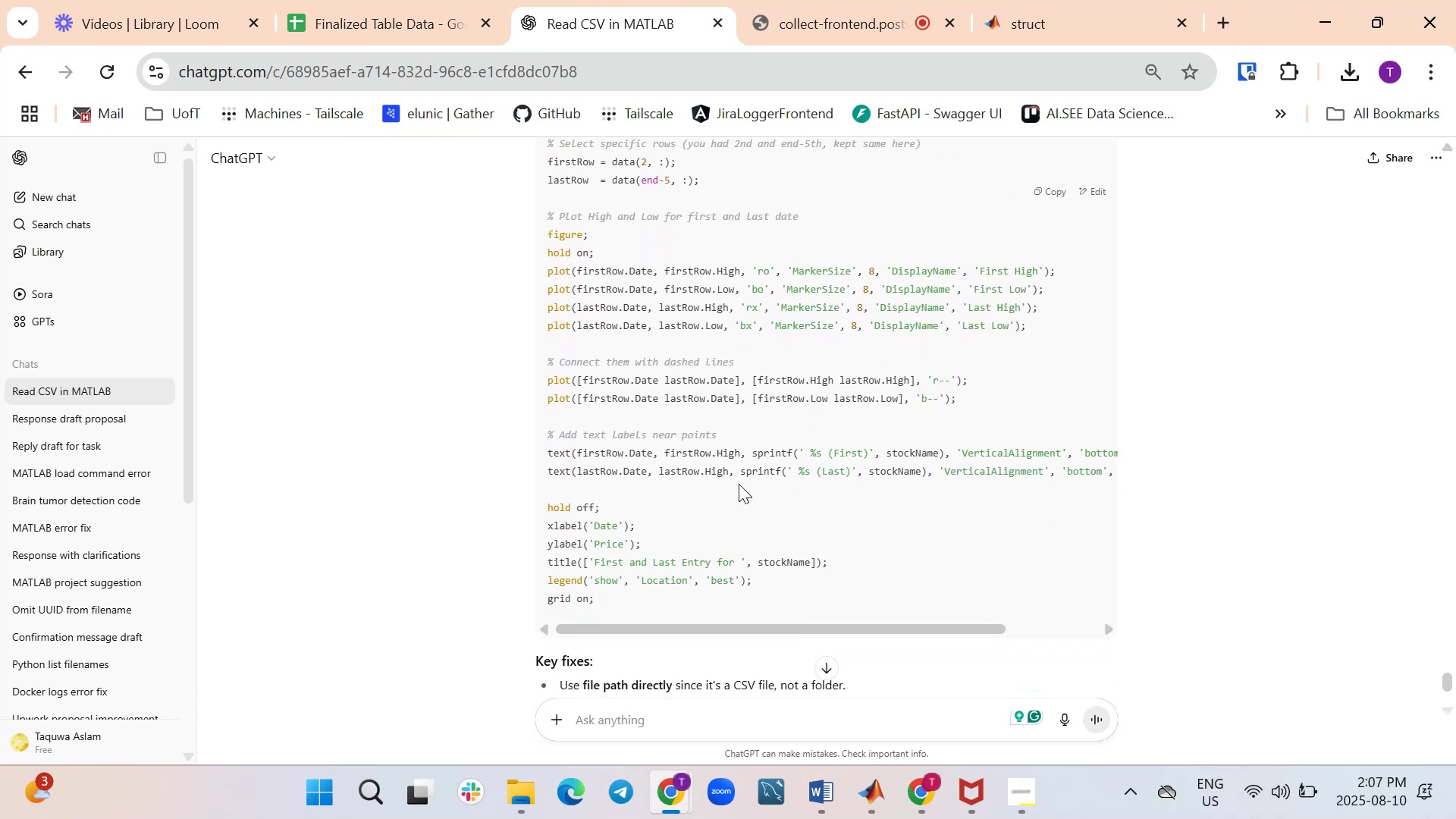 
scroll: coordinate [739, 484], scroll_direction: up, amount: 3.0
 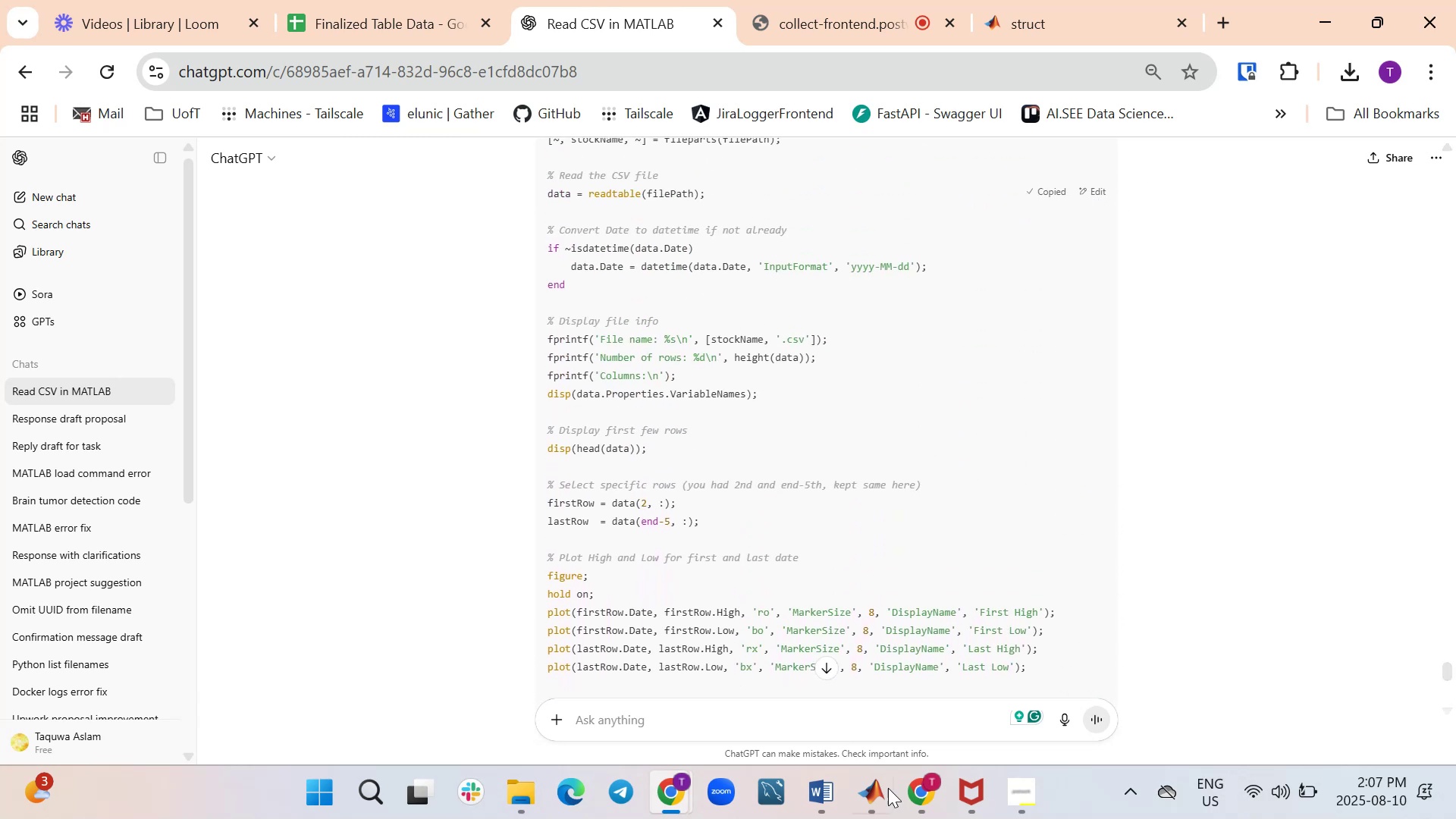 
left_click([877, 801])
 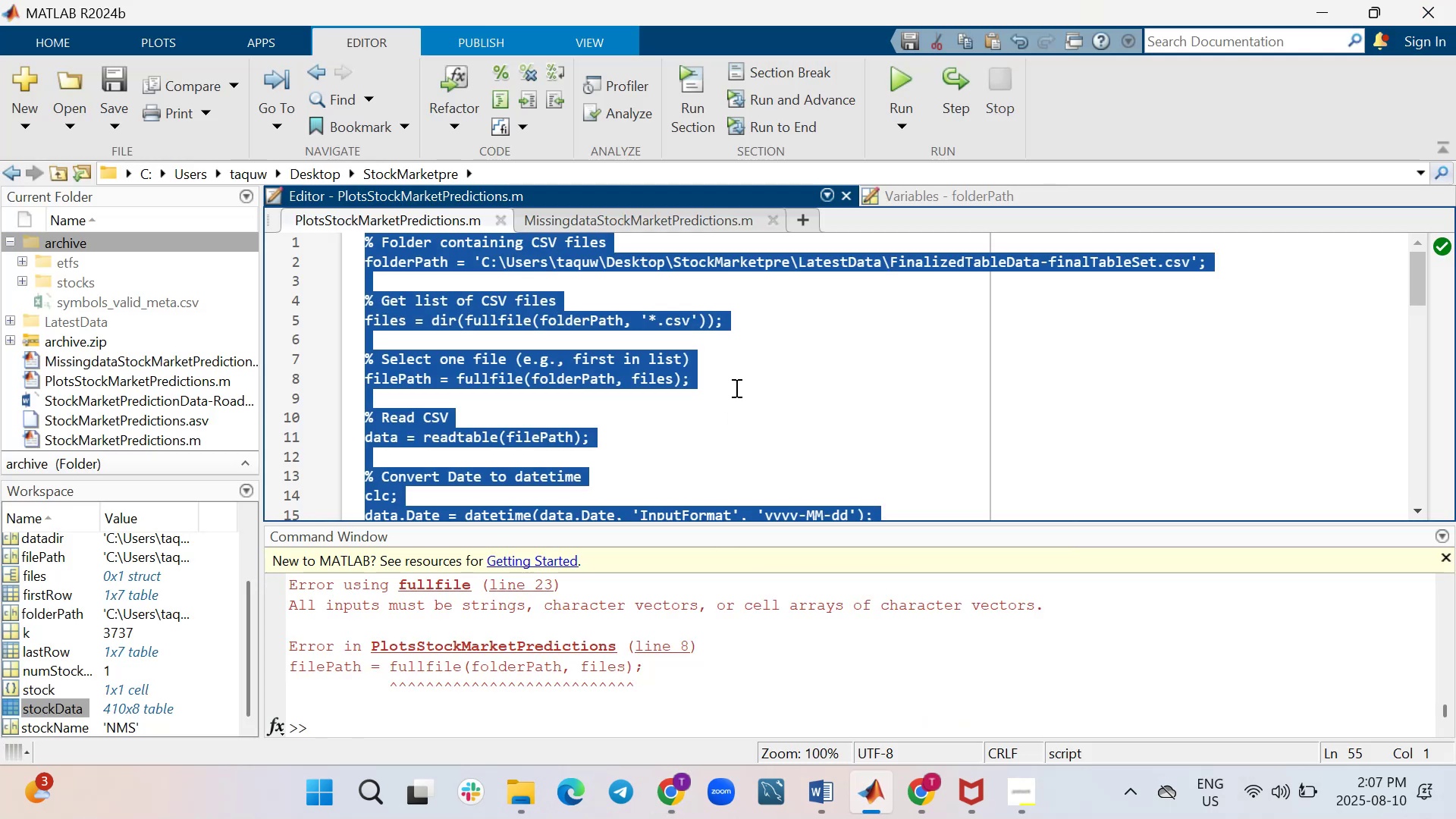 
key(Control+V)
 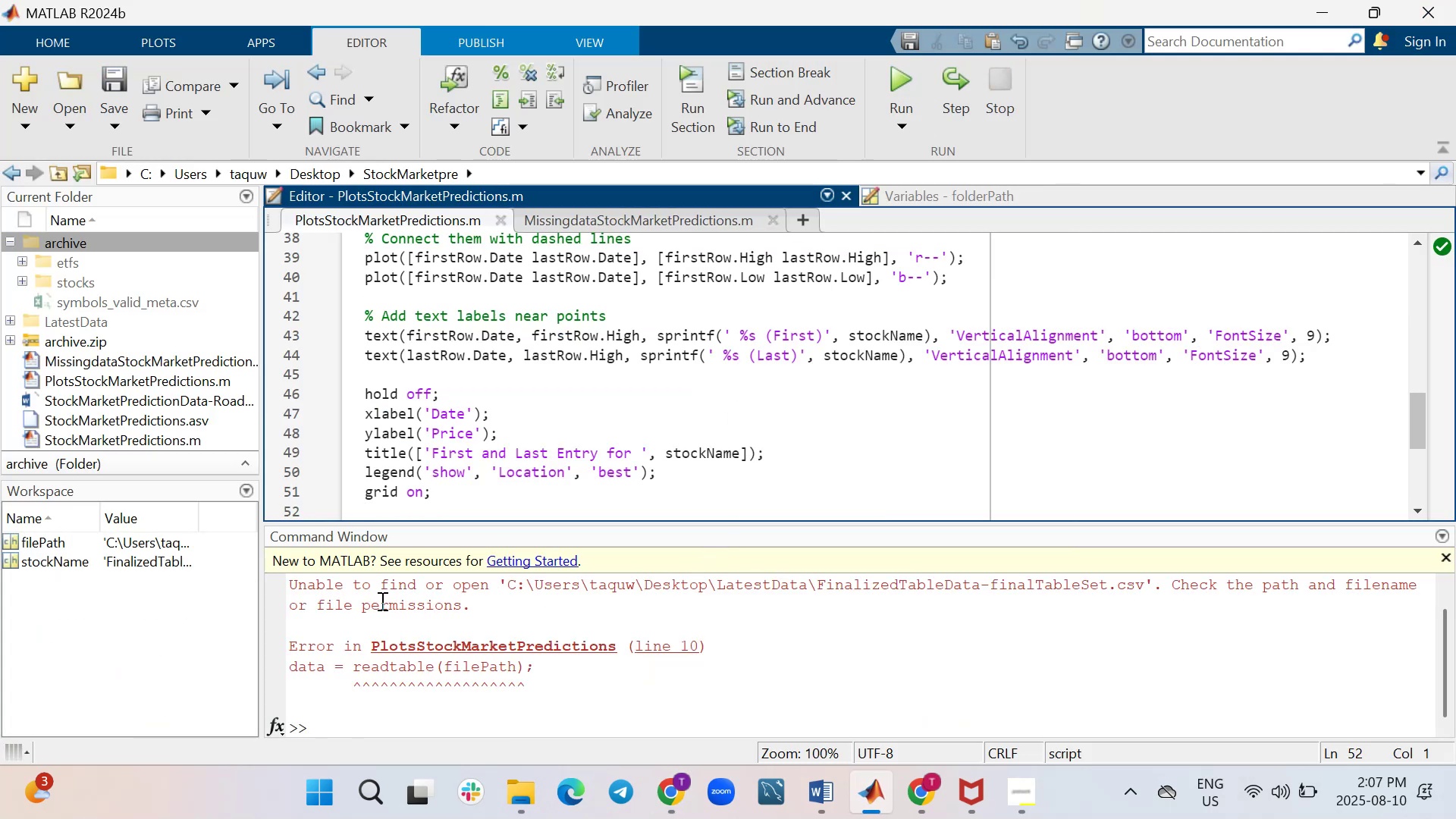 
wait(11.16)
 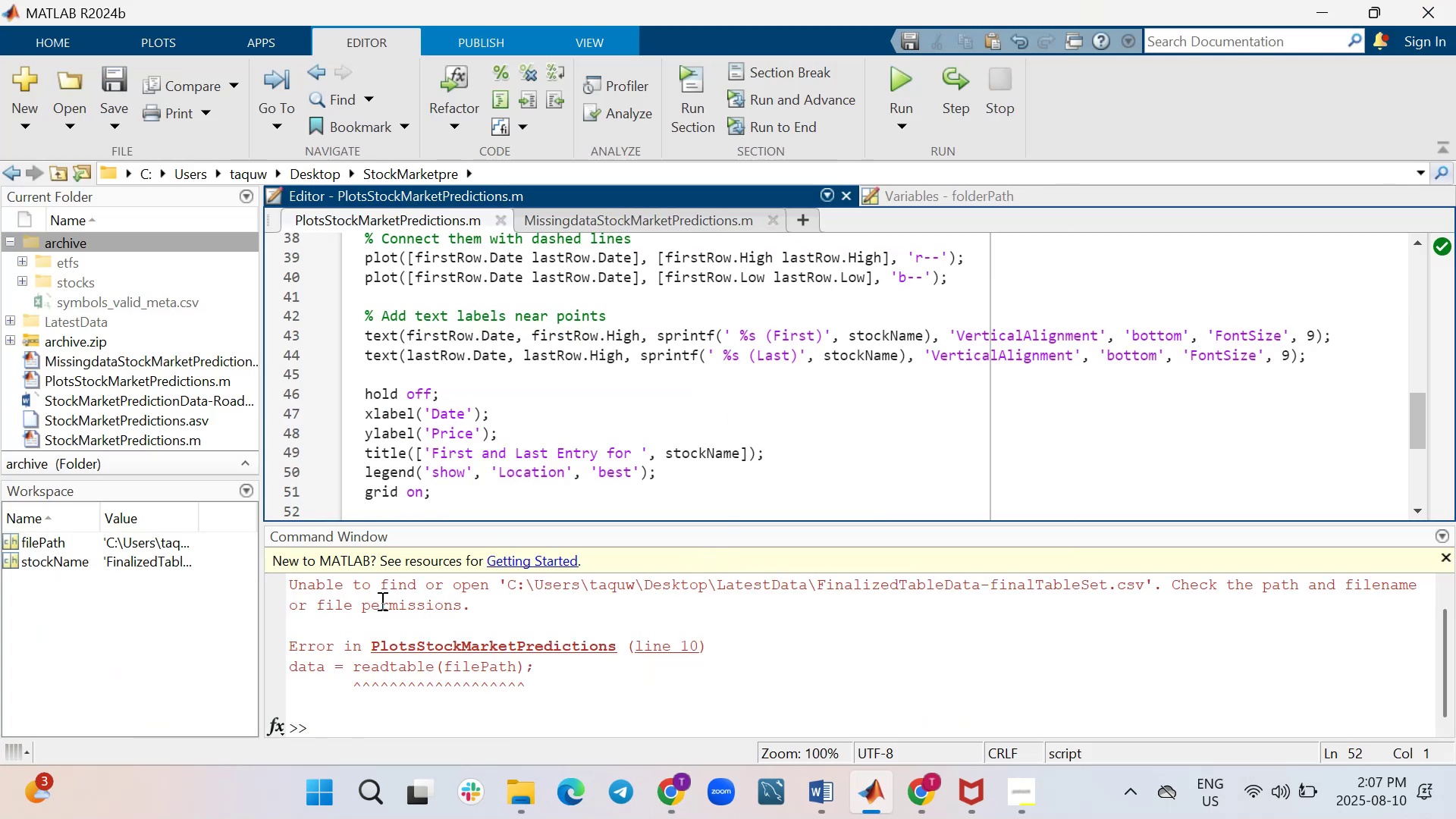 
scroll: coordinate [770, 414], scroll_direction: up, amount: 5.0
 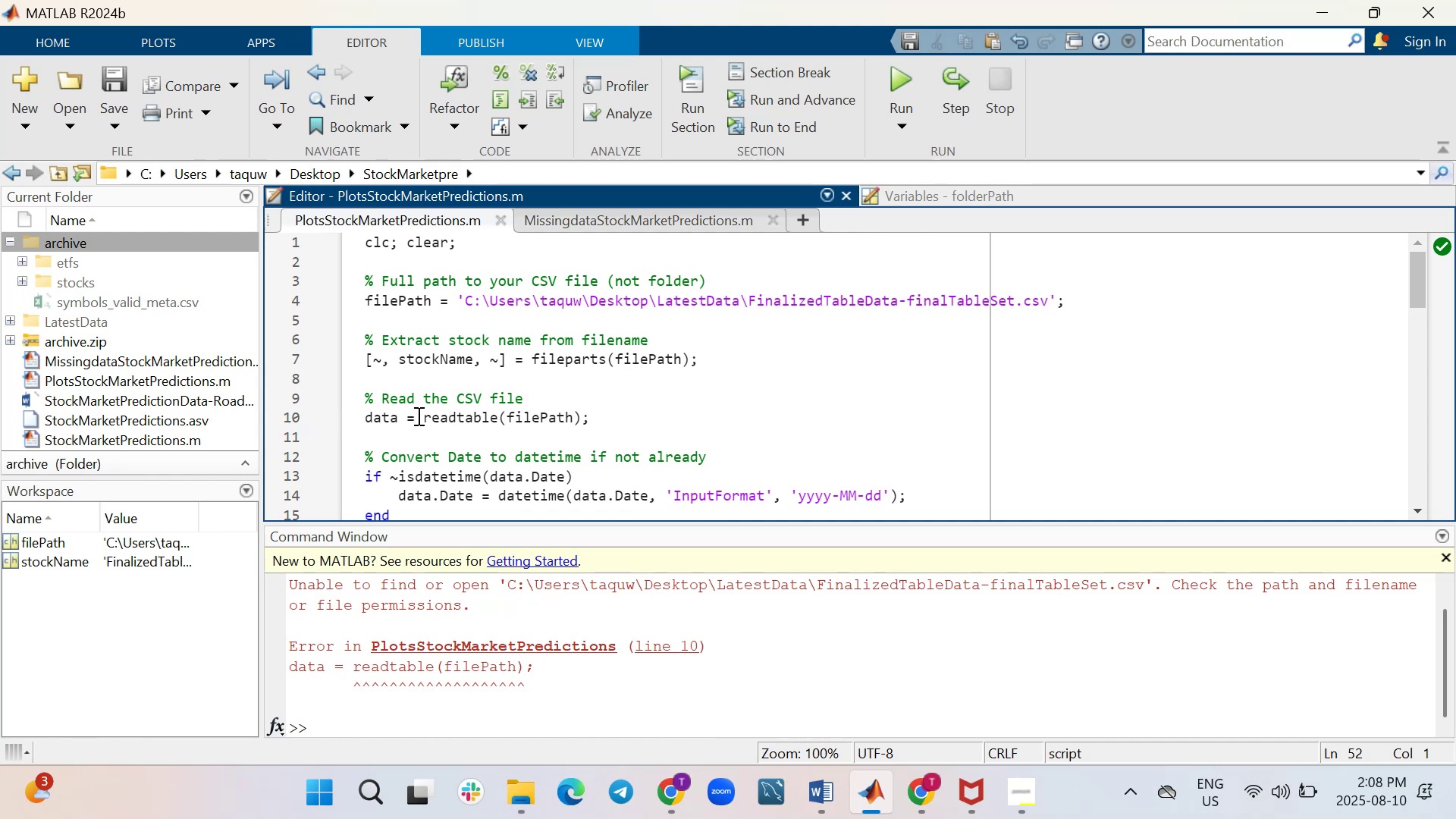 
wait(15.58)
 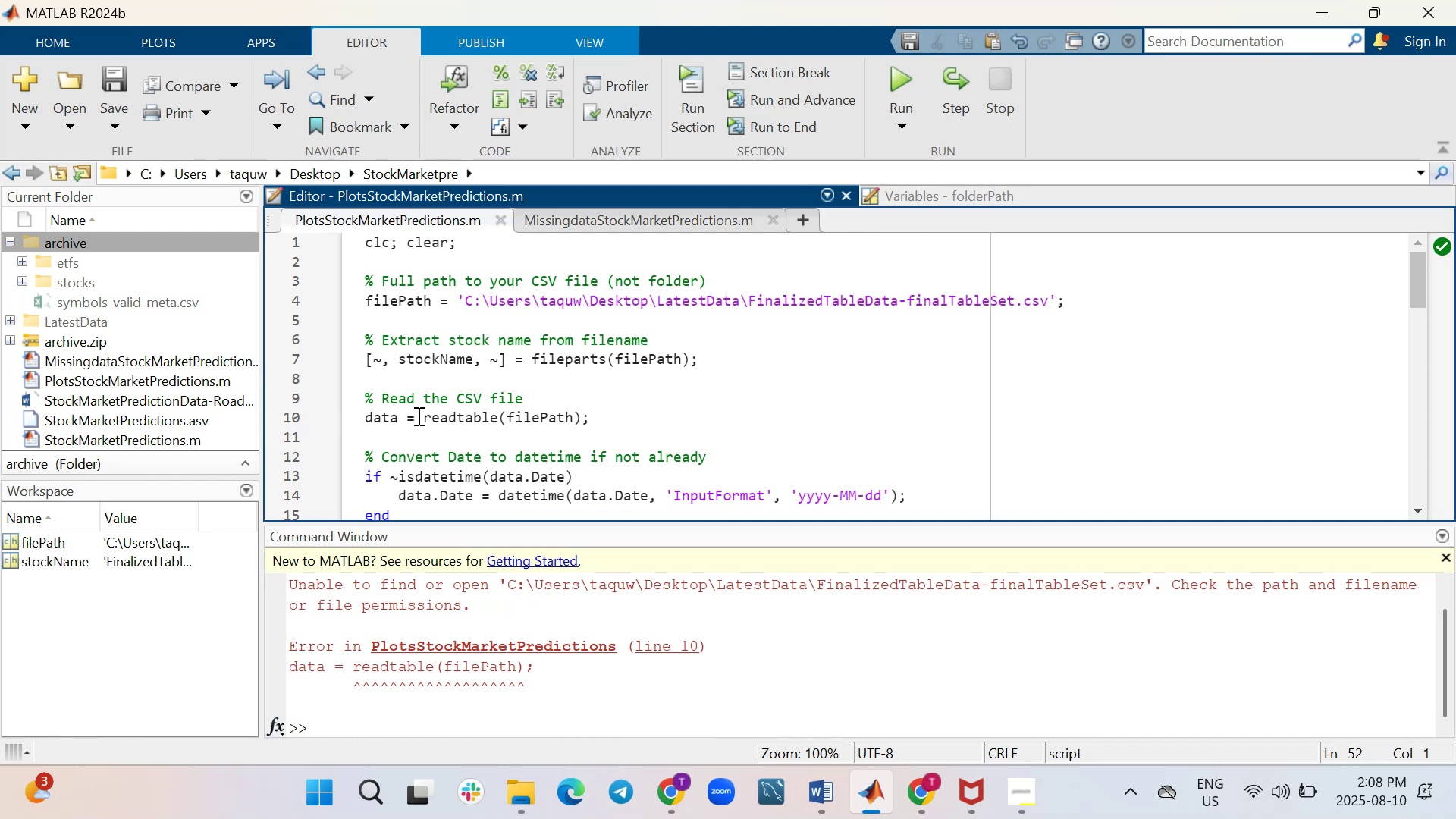 
scroll: coordinate [546, 663], scroll_direction: up, amount: 3.0
 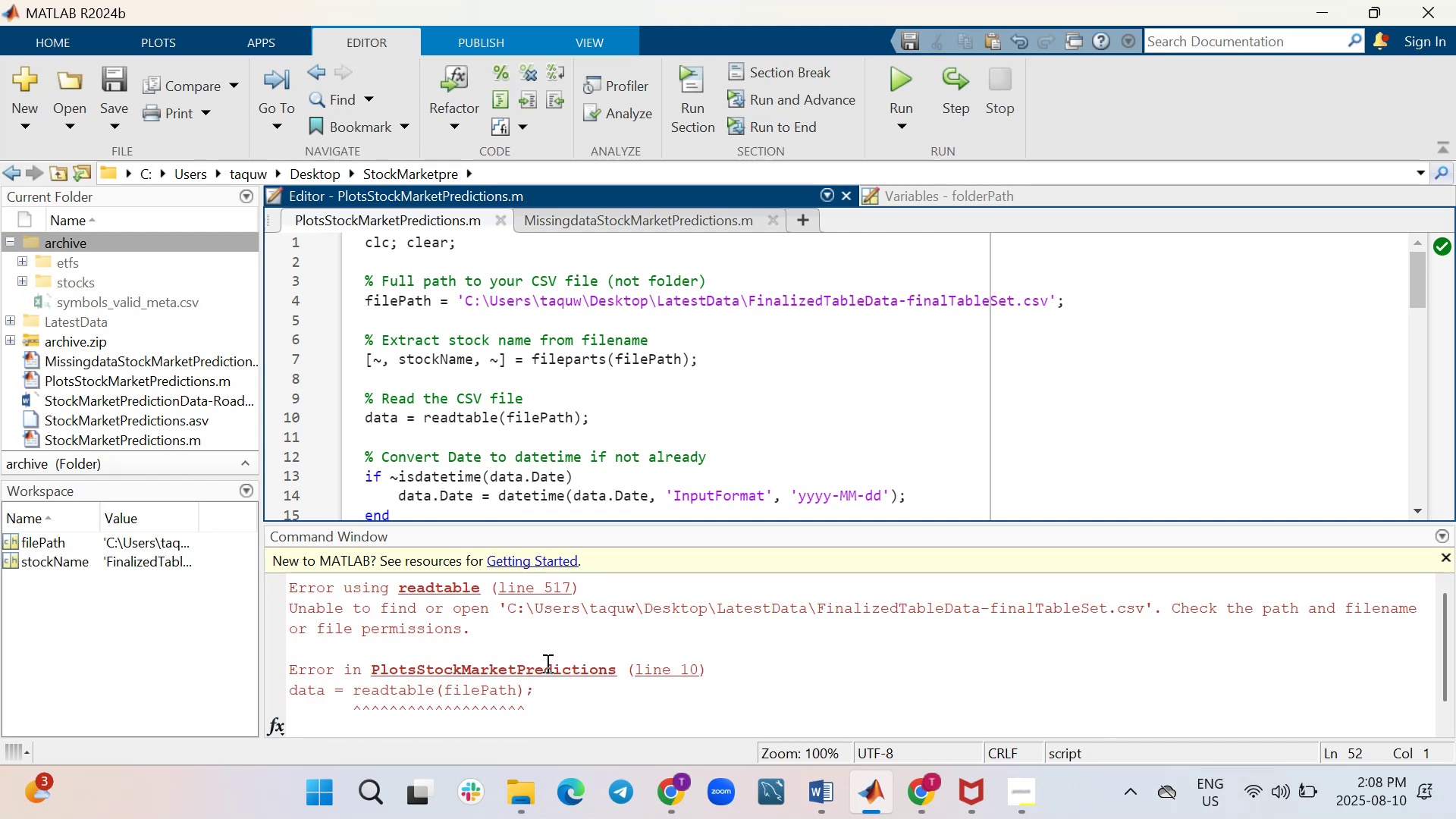 
left_click([546, 663])
 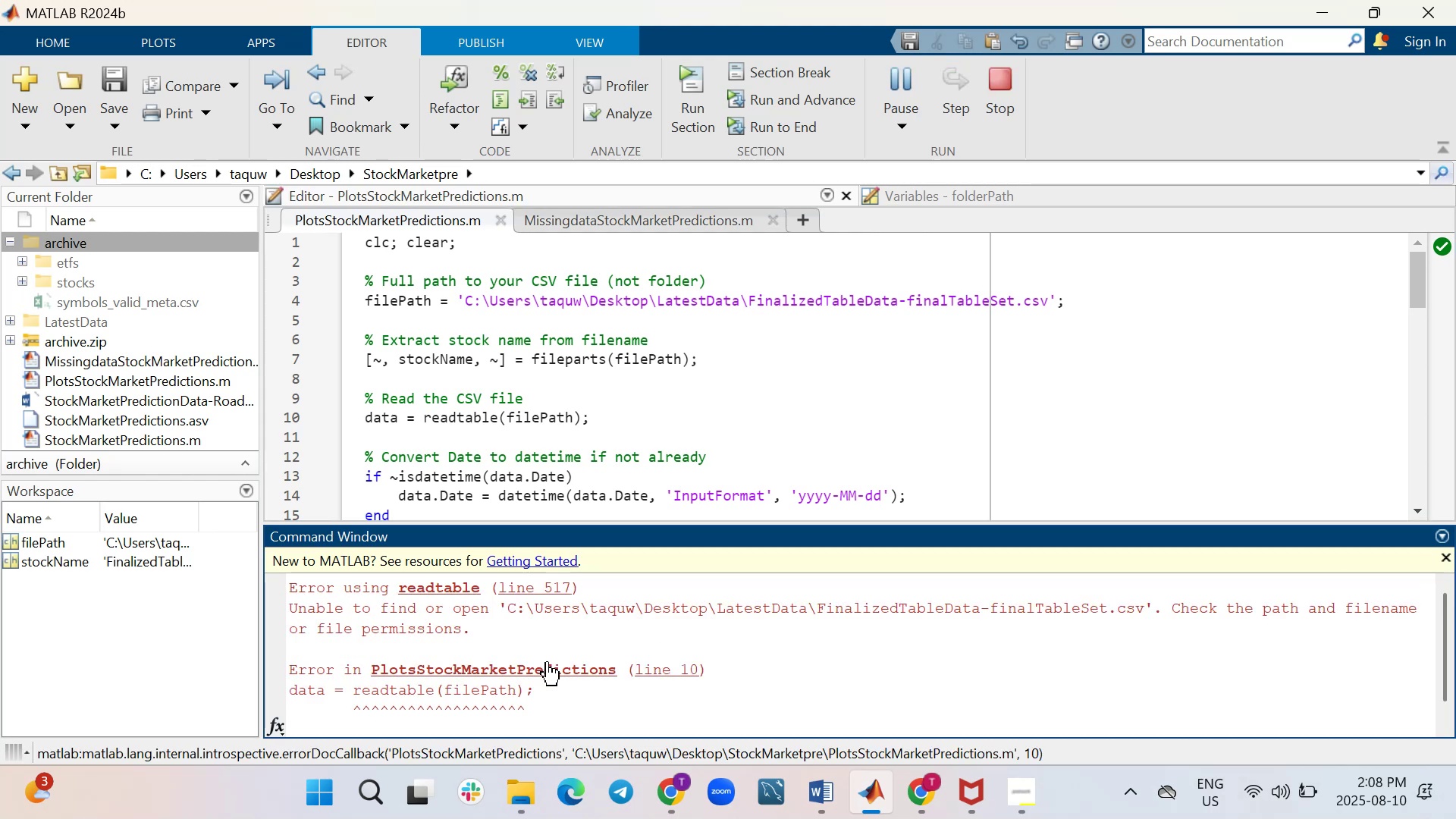 
key(Control+A)
 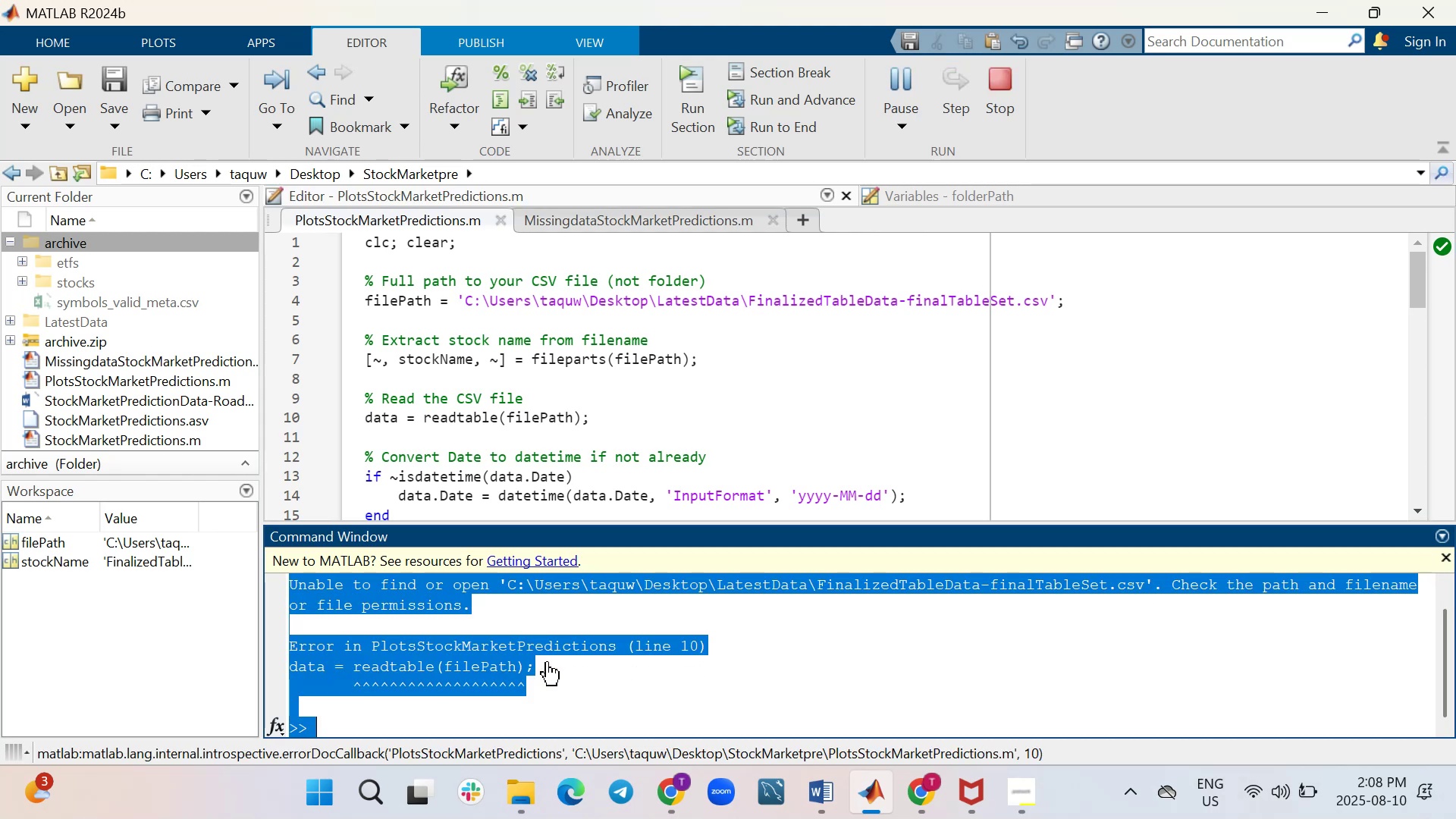 
hold_key(key=ControlLeft, duration=0.5)
 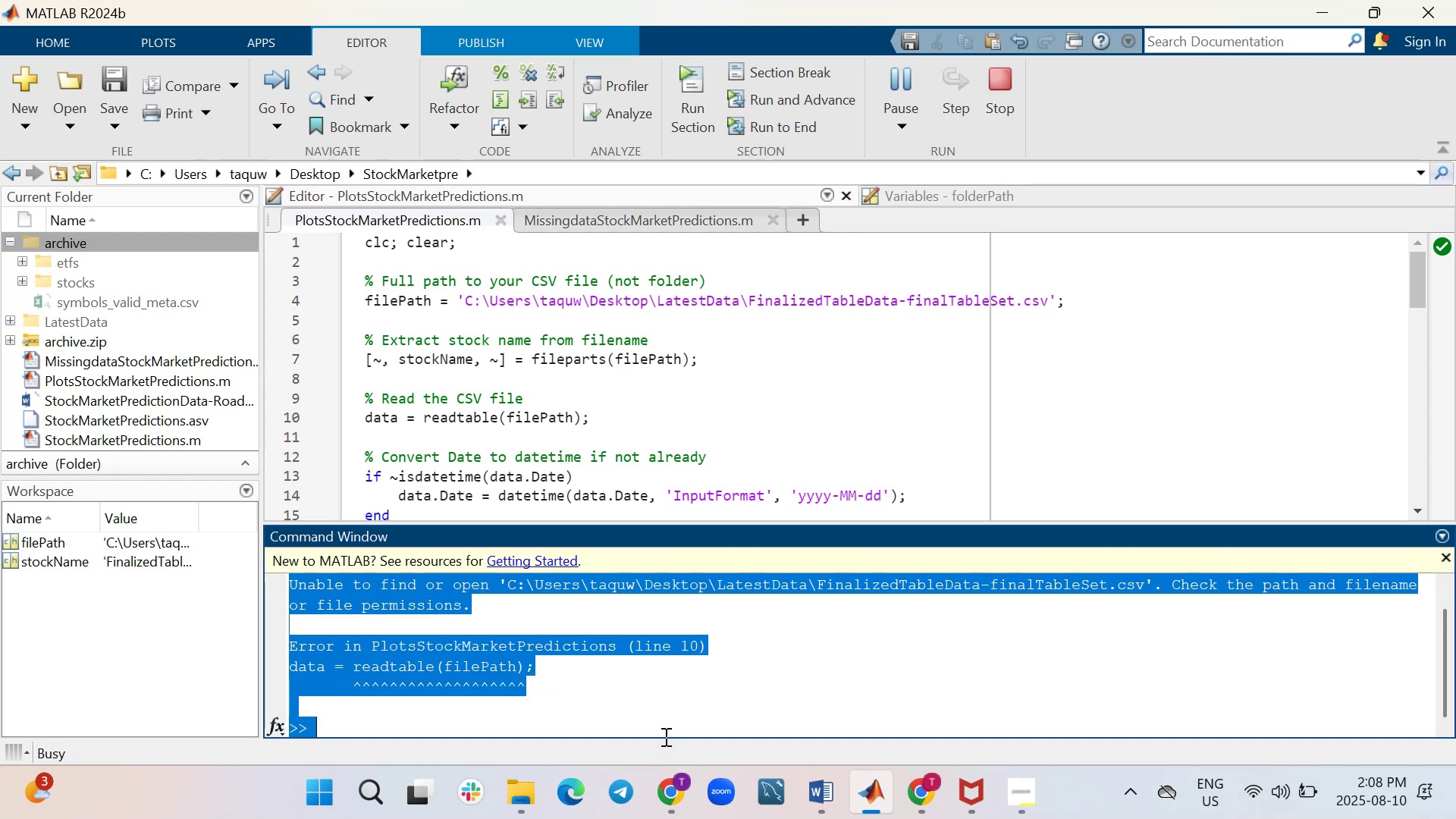 
hold_key(key=C, duration=0.32)
 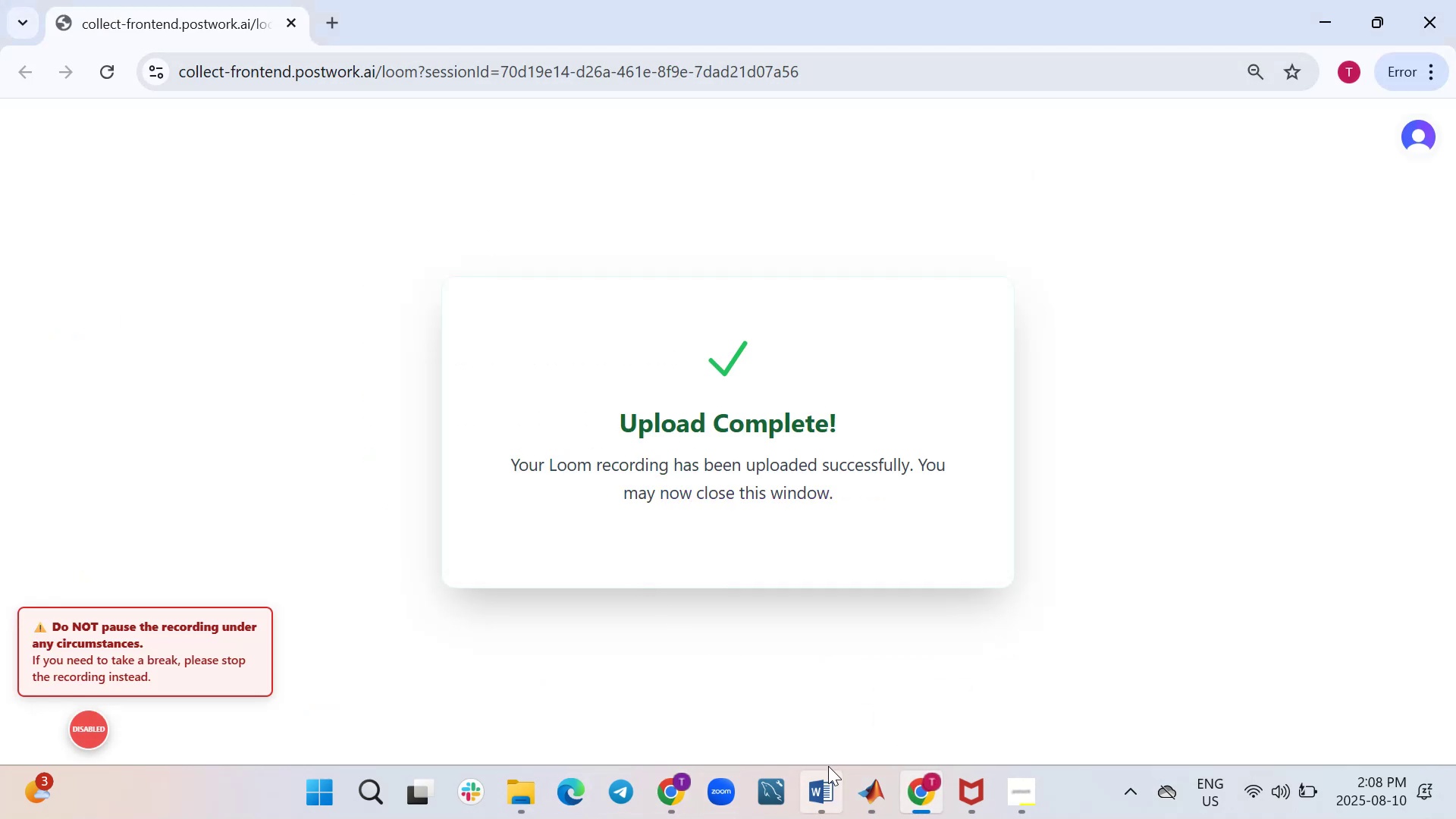 
wait(20.24)
 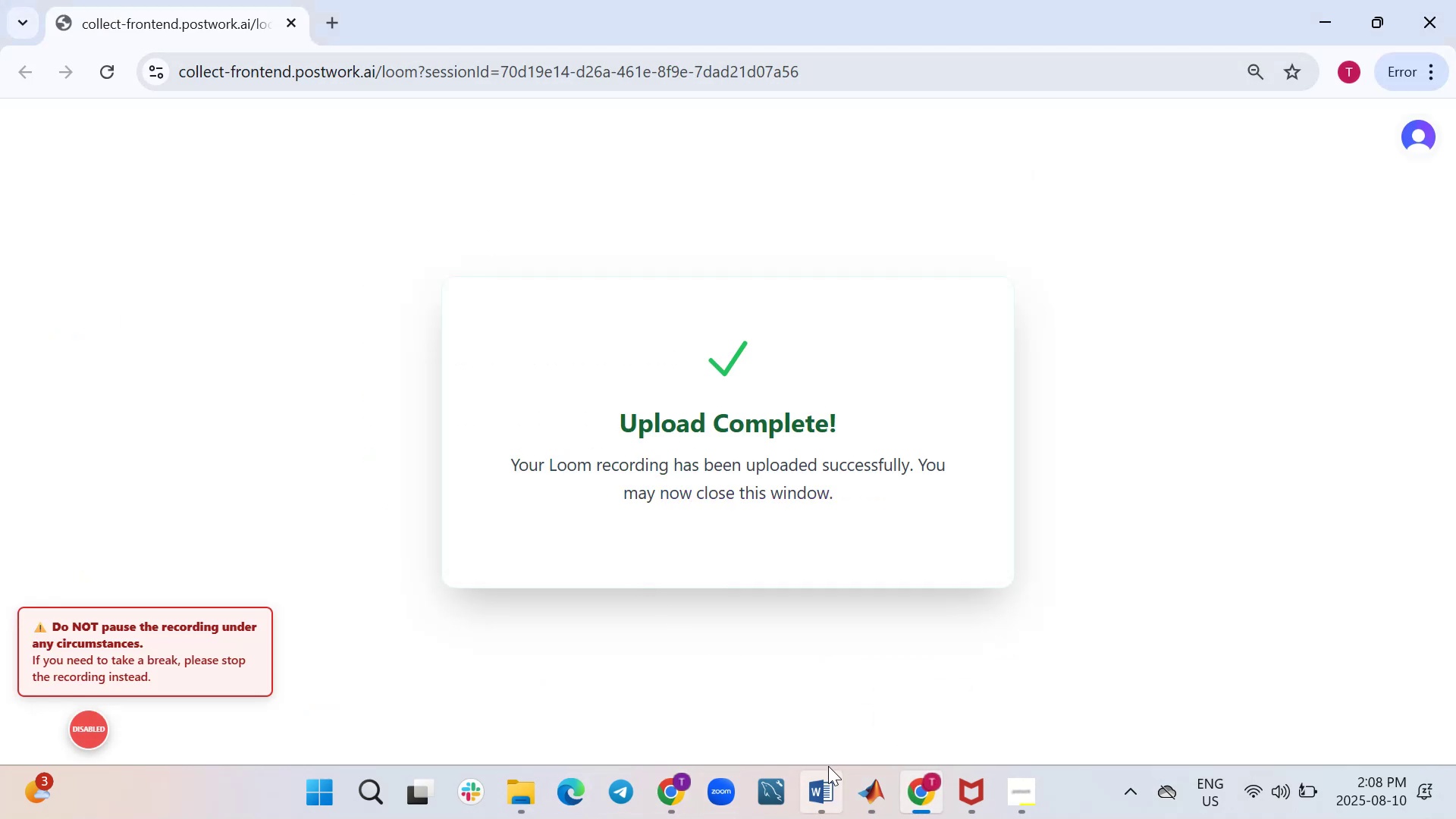 
scroll: coordinate [795, 591], scroll_direction: down, amount: 10.0
 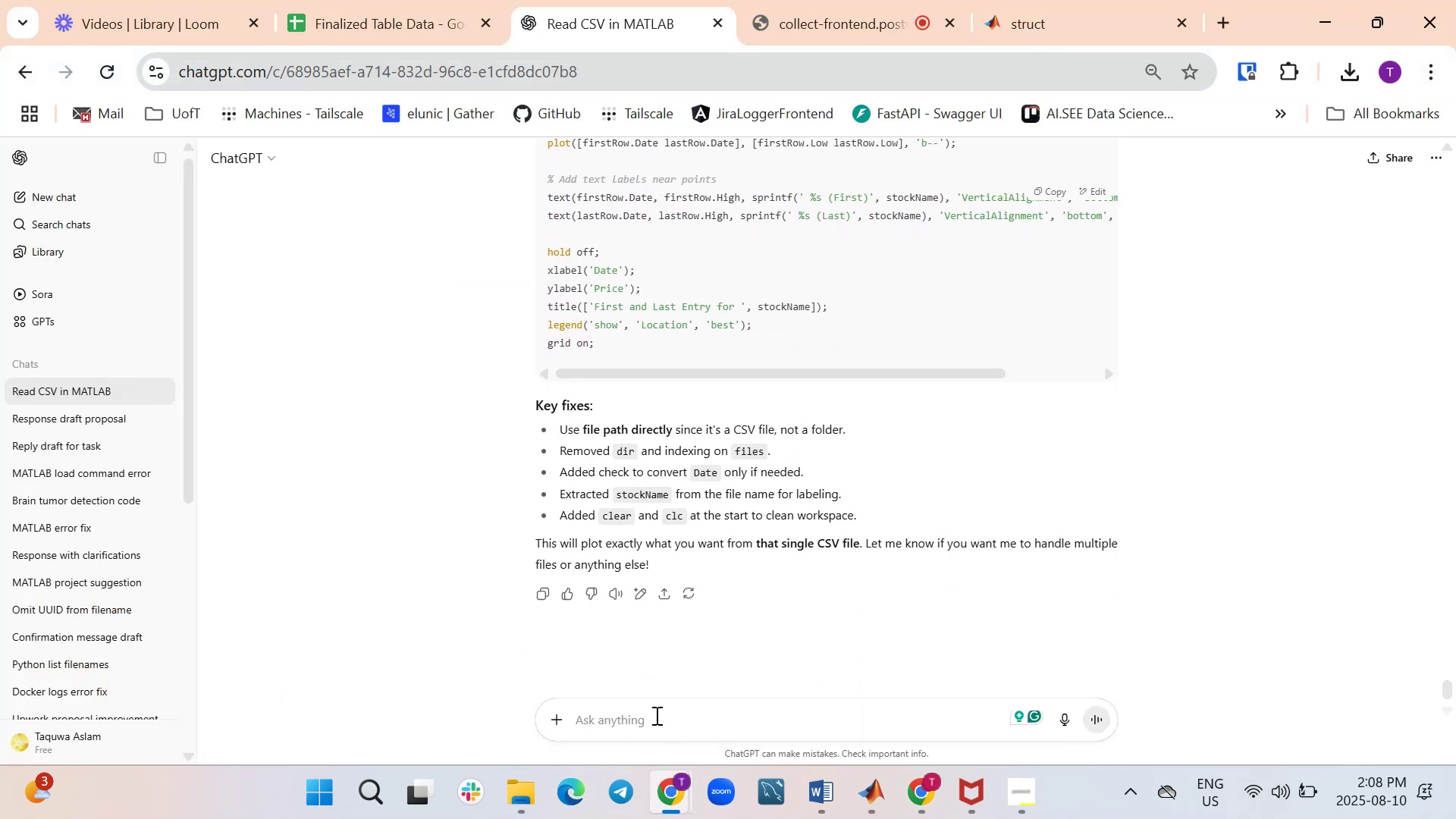 
key(Control+V)
 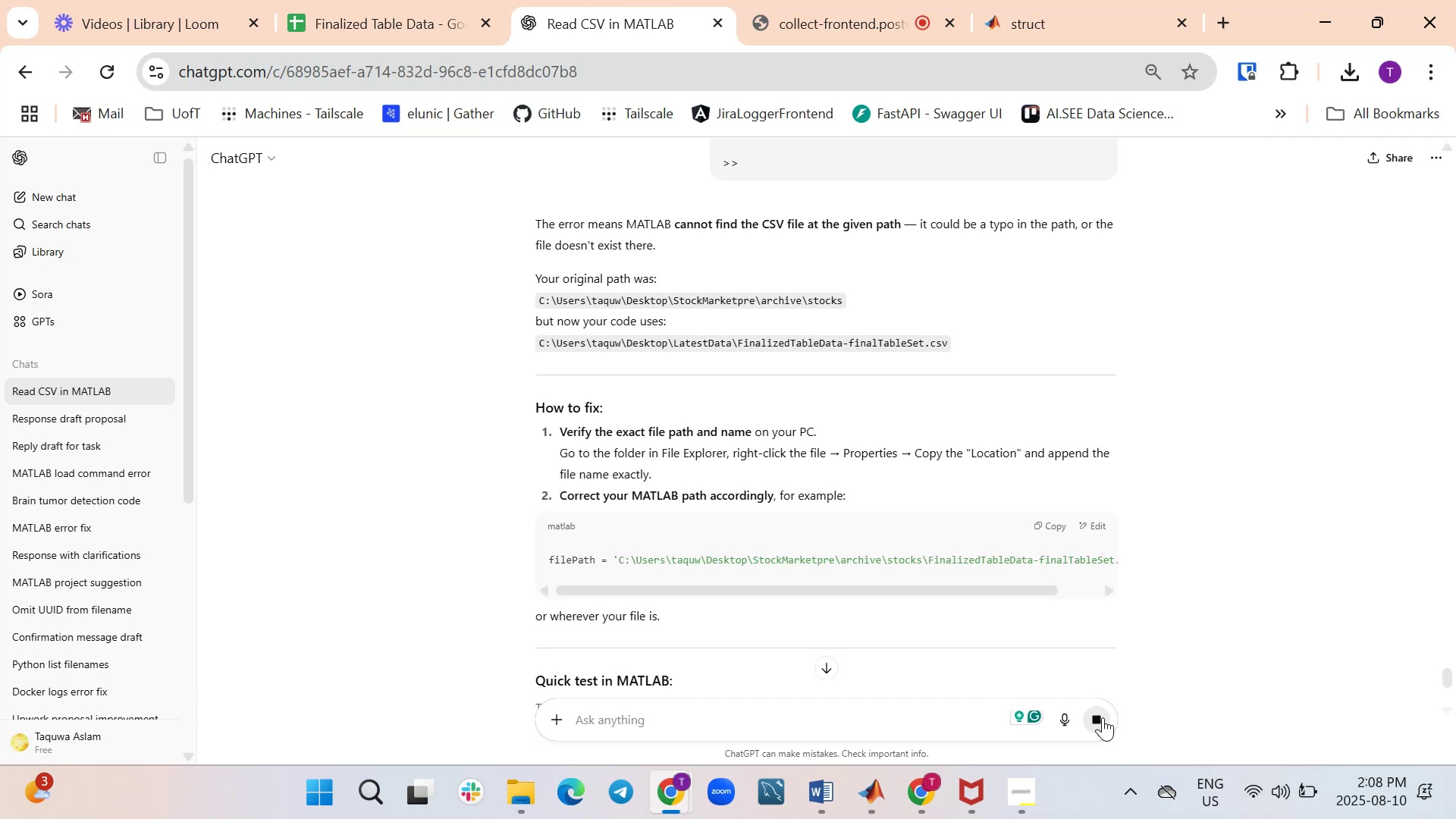 
wait(10.82)
 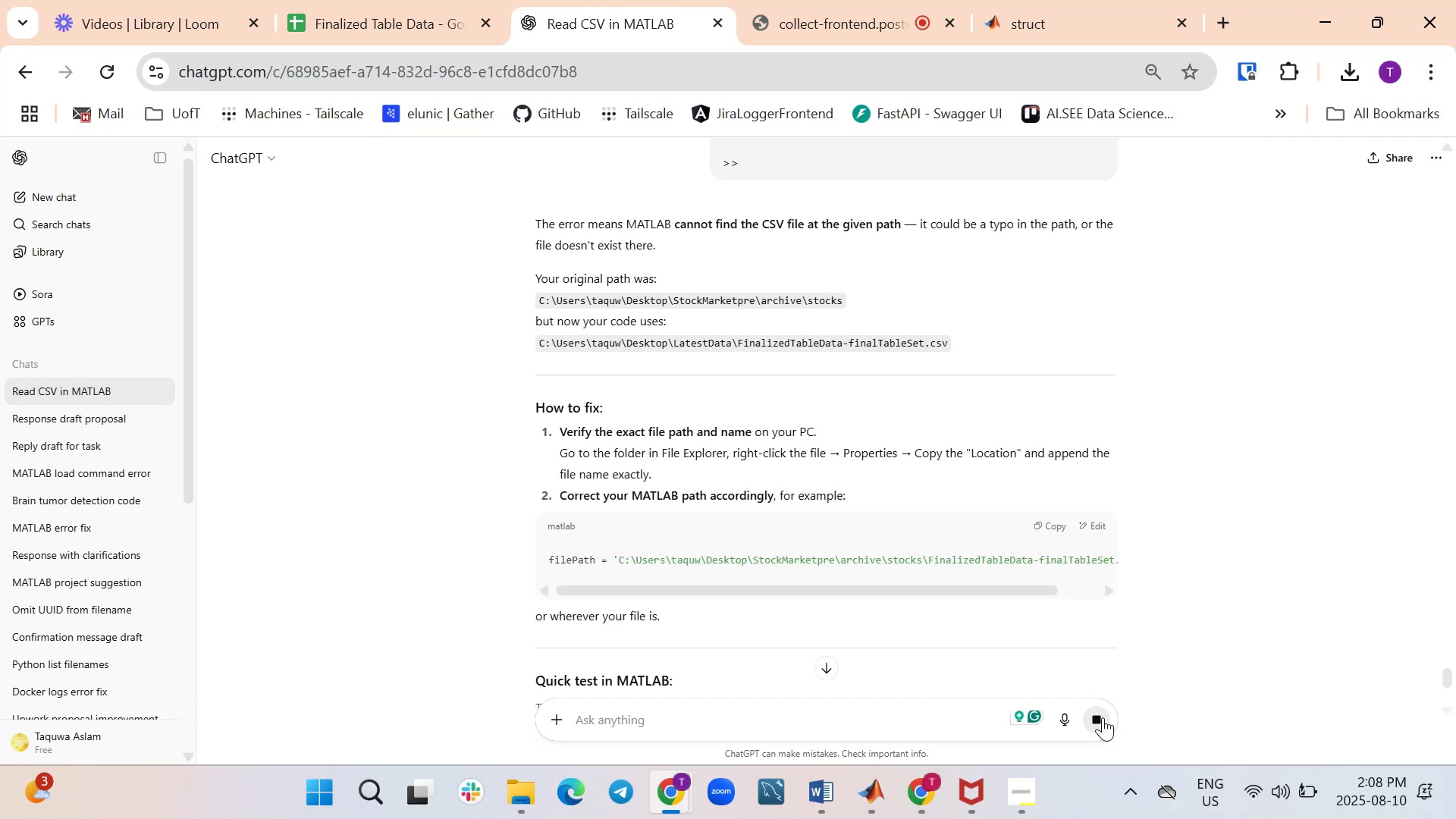 
mouse_move([846, 786])
 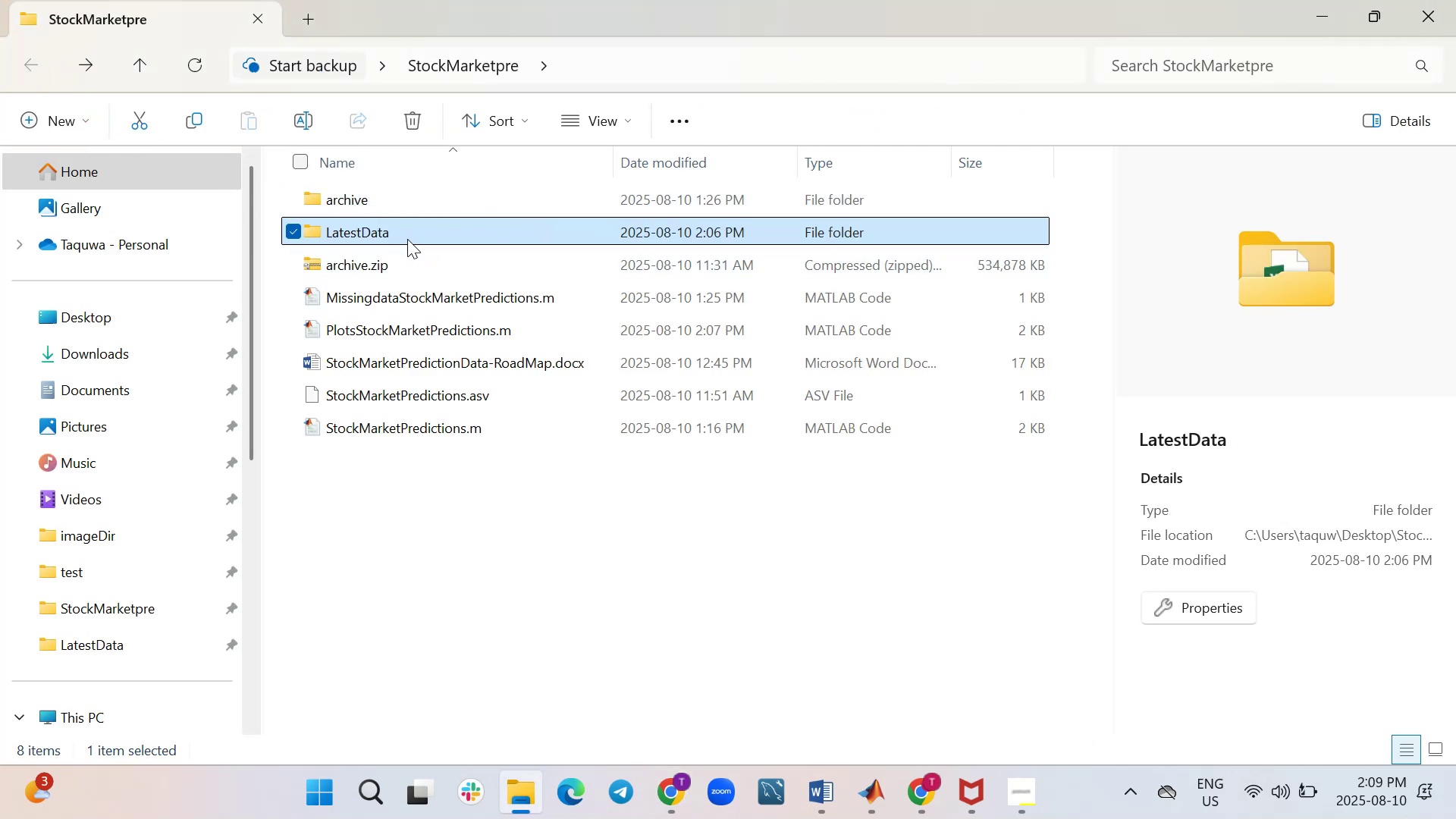 
wait(10.79)
 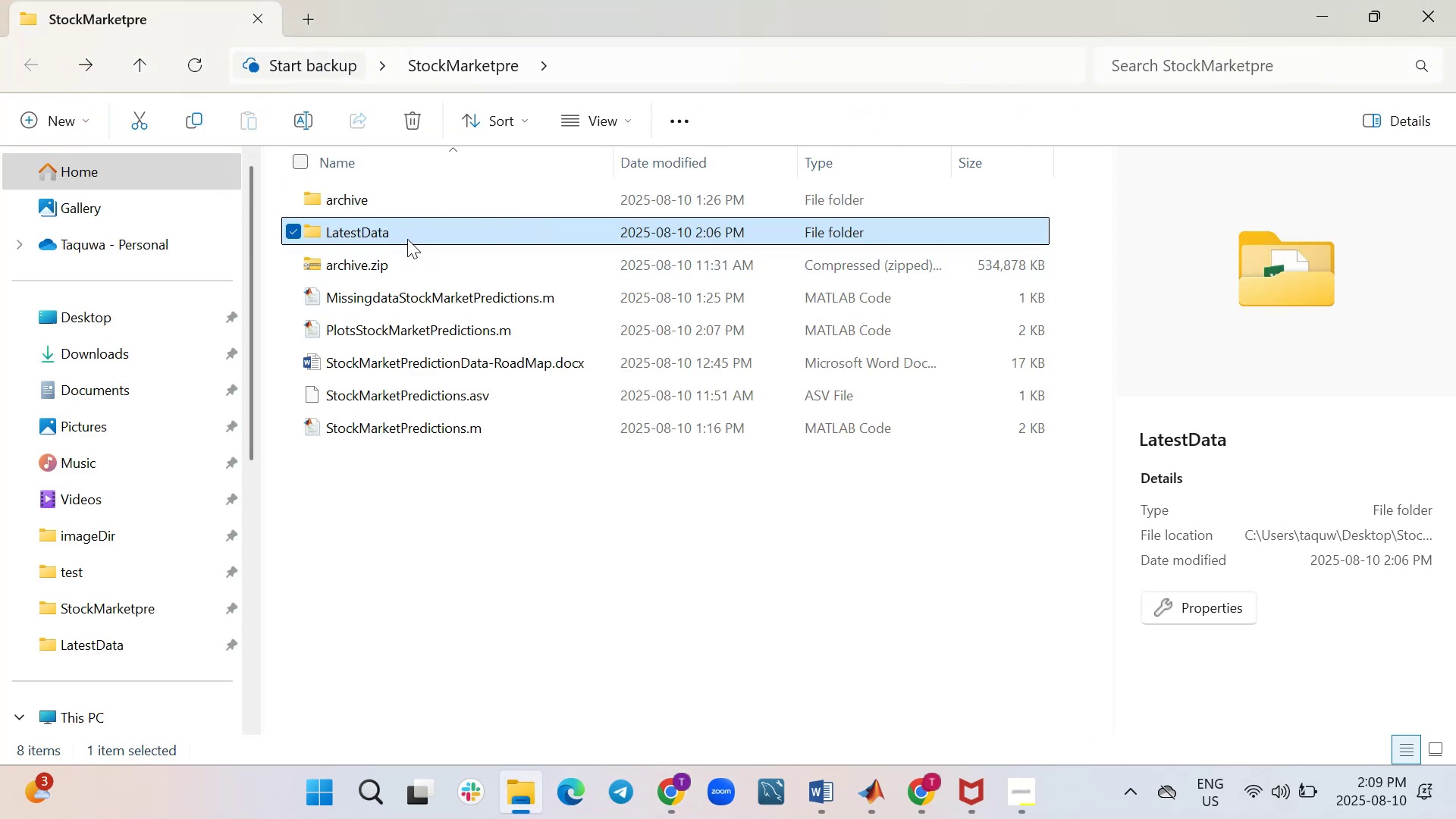 
left_click_drag(start_coordinate=[1049, 299], to_coordinate=[739, 302])
 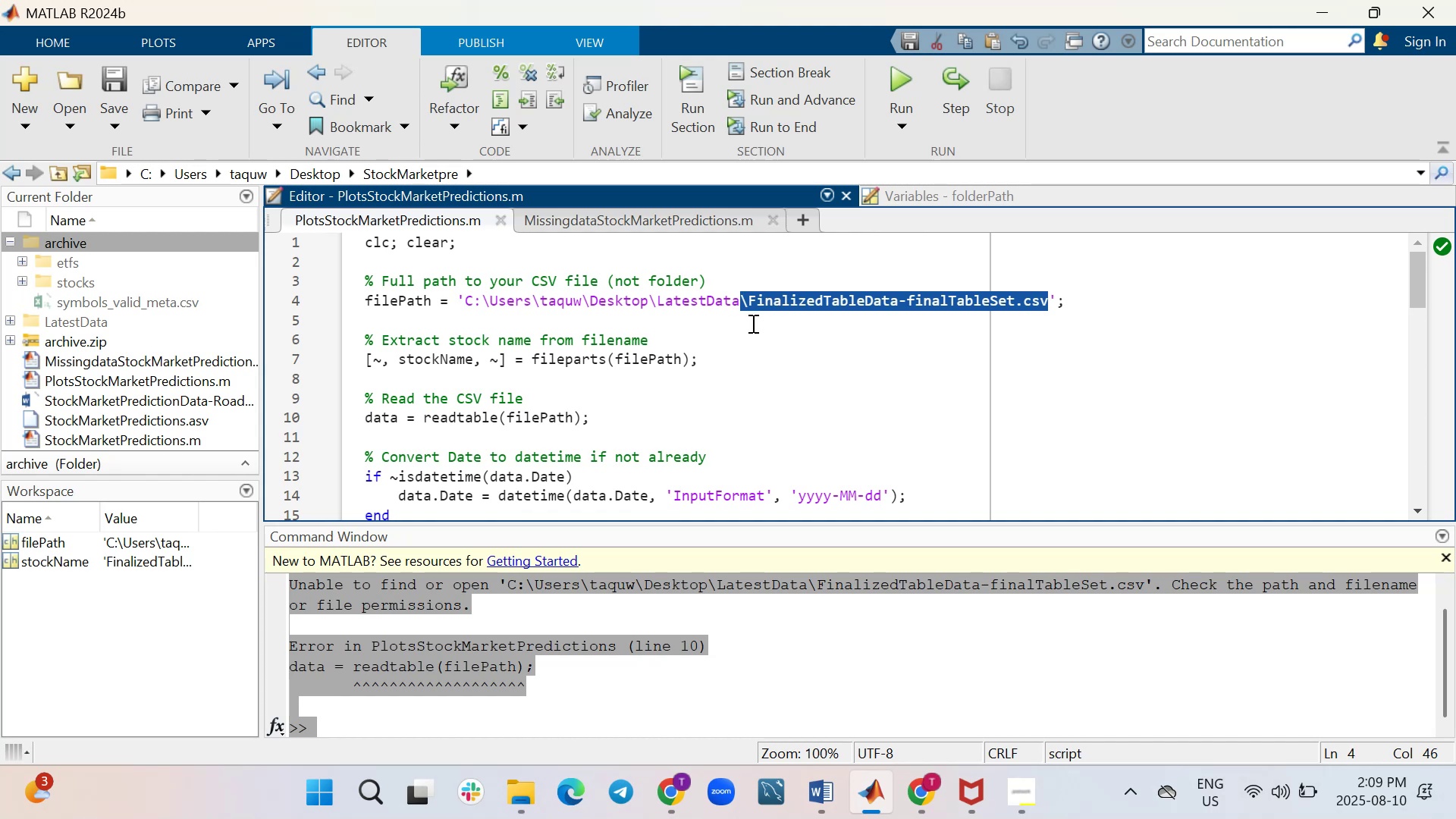 
key(Backspace)
 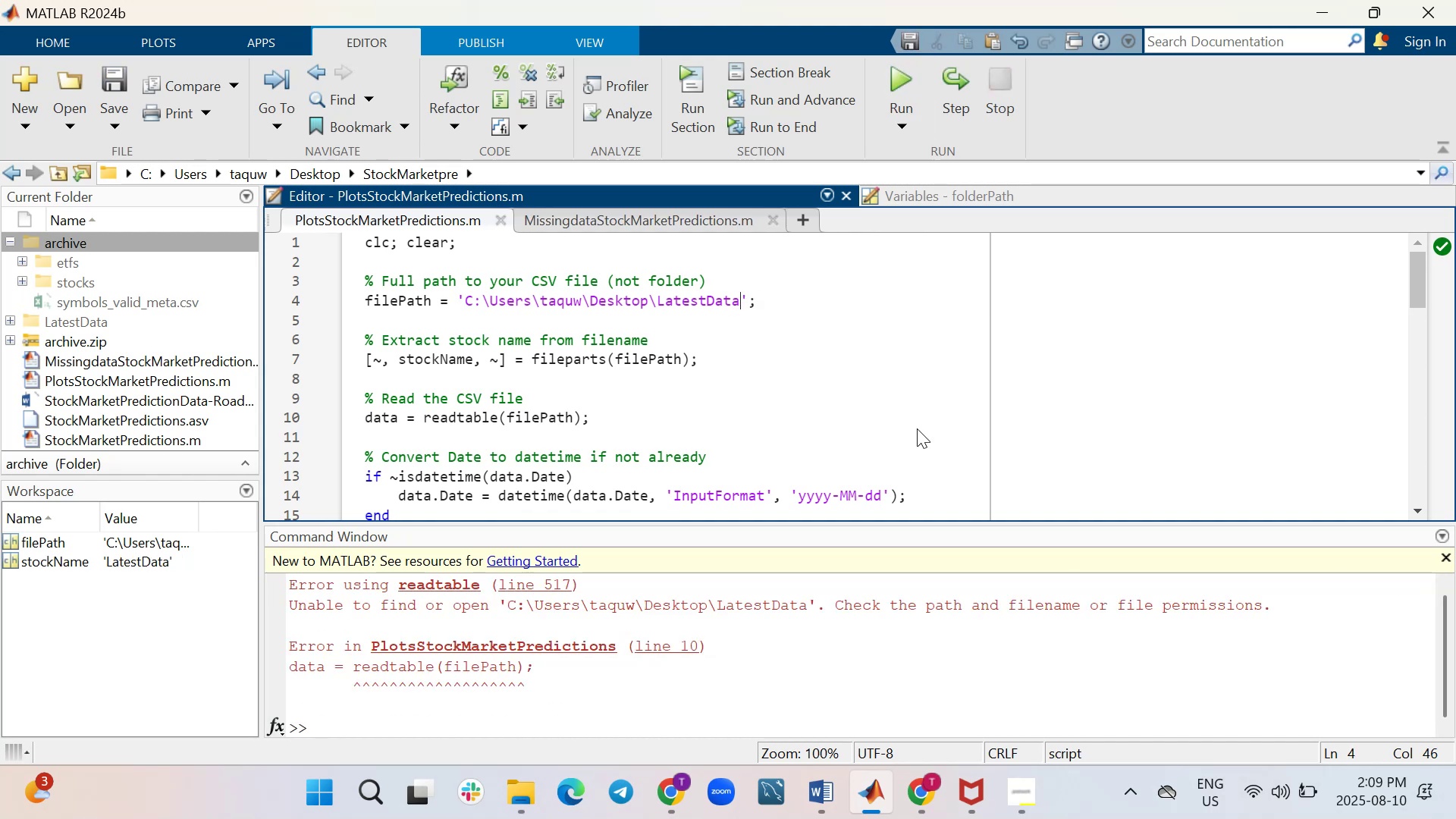 
wait(11.38)
 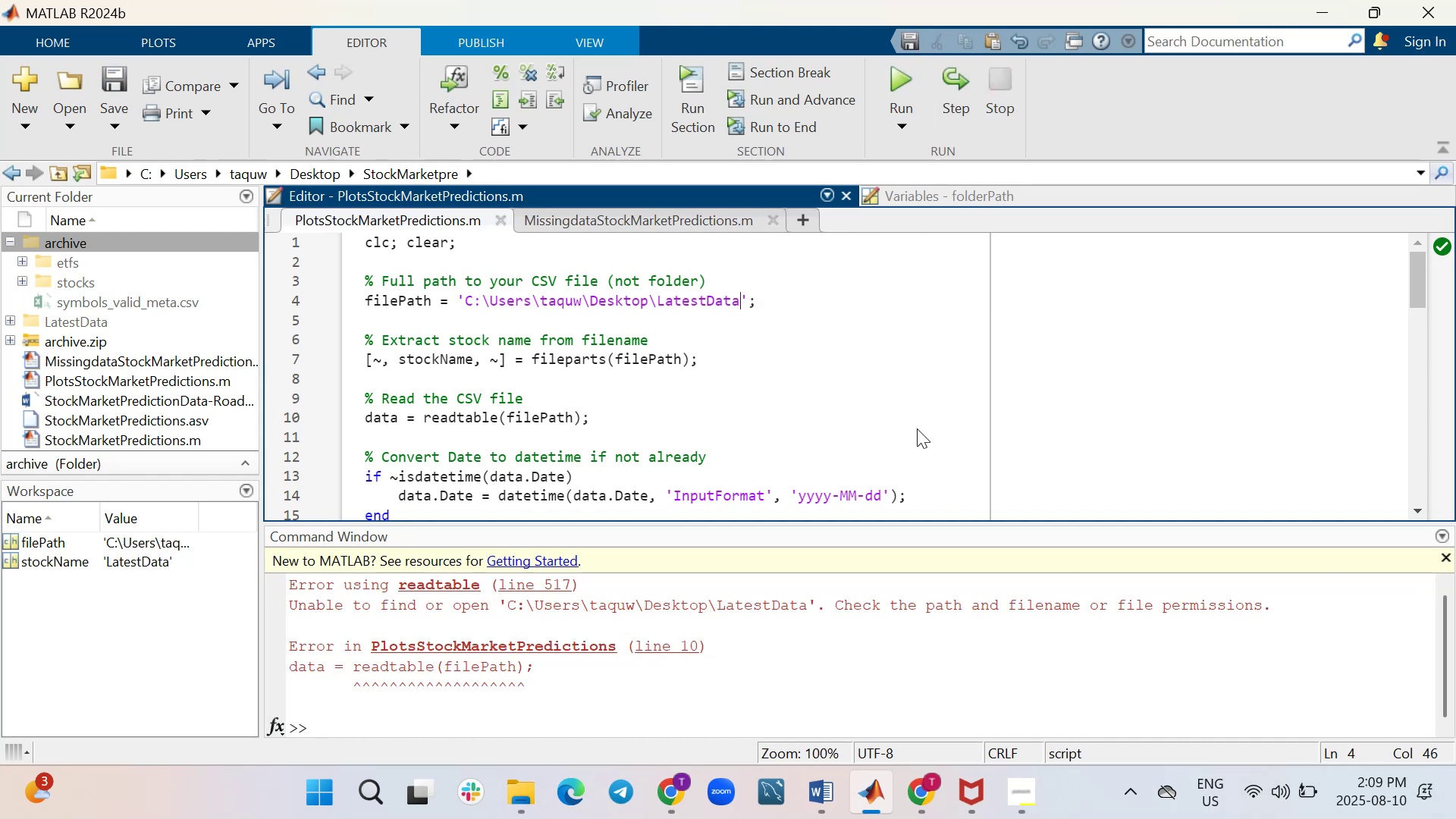 
mouse_move([518, 773])
 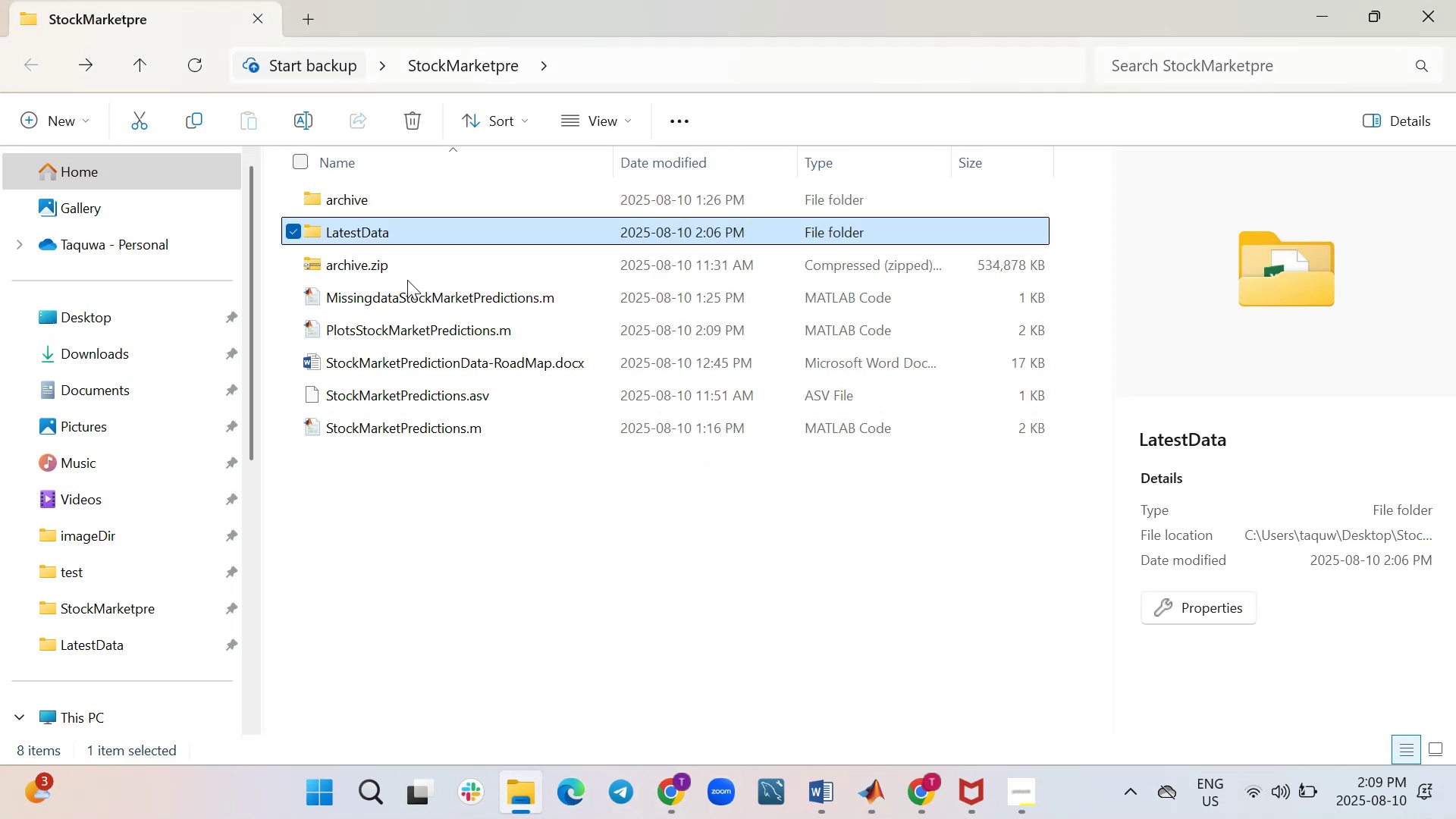 
double_click([413, 236])
 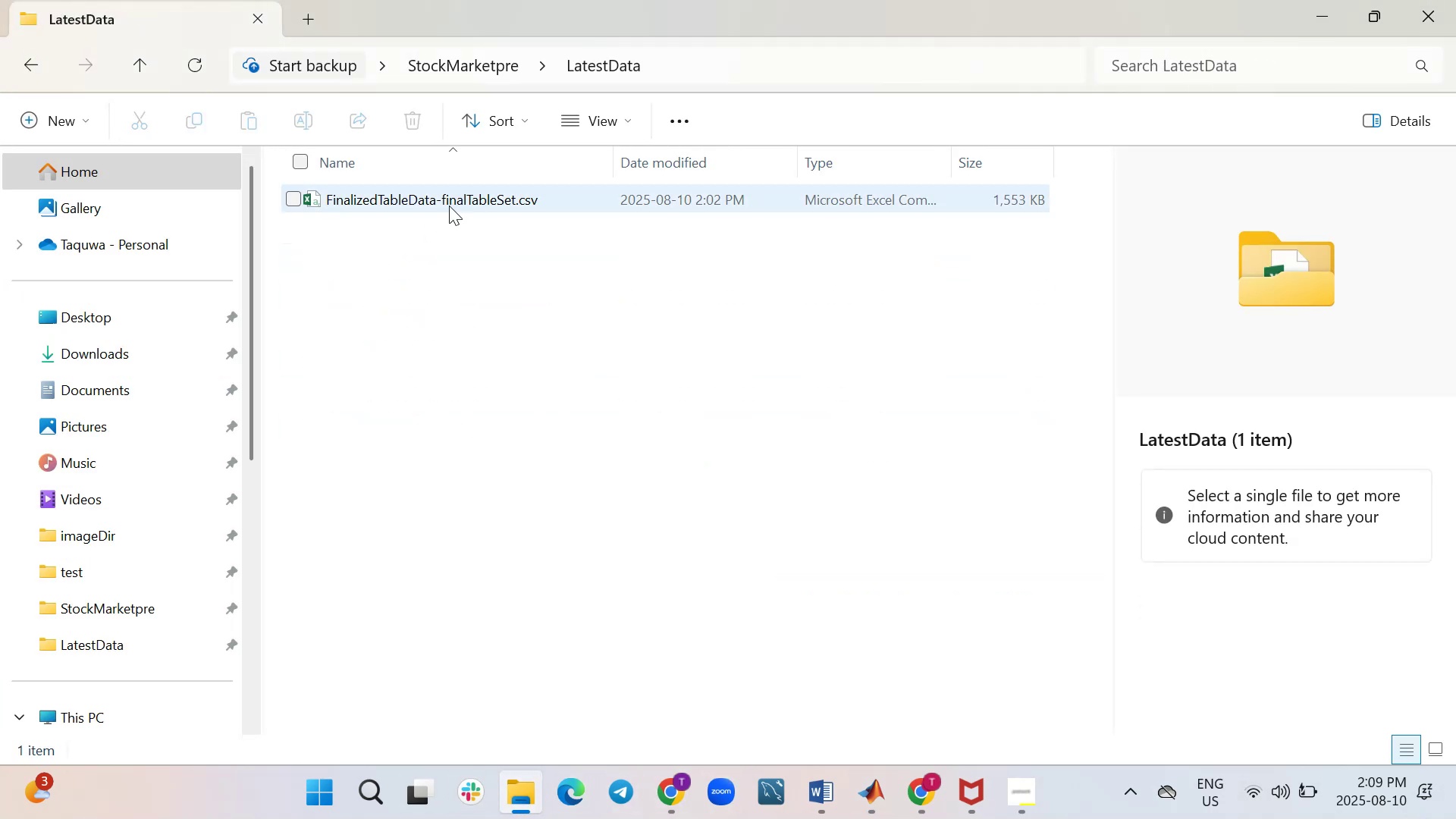 
double_click([449, 206])
 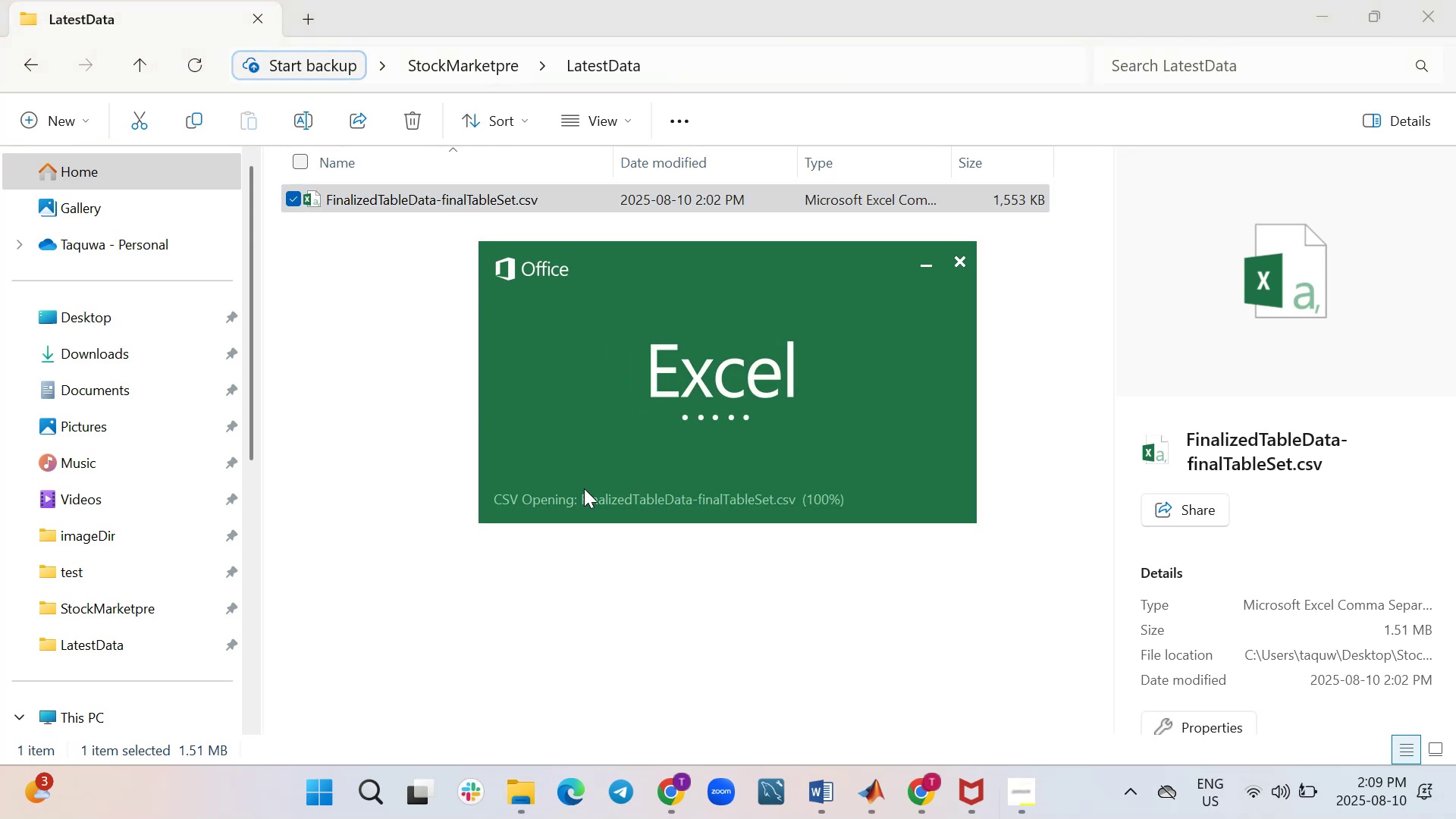 
scroll: coordinate [585, 489], scroll_direction: up, amount: 7.0
 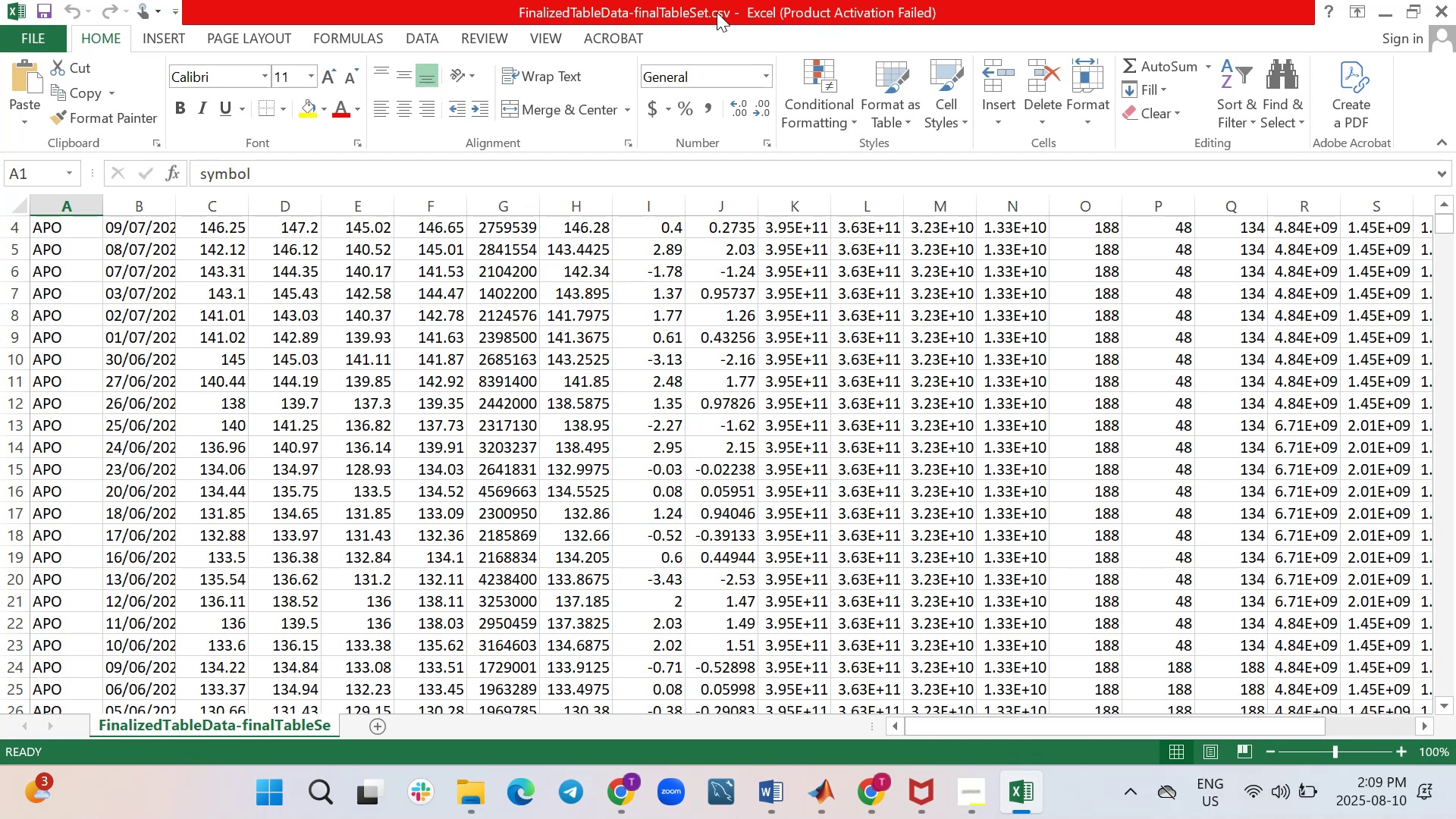 
wait(7.2)
 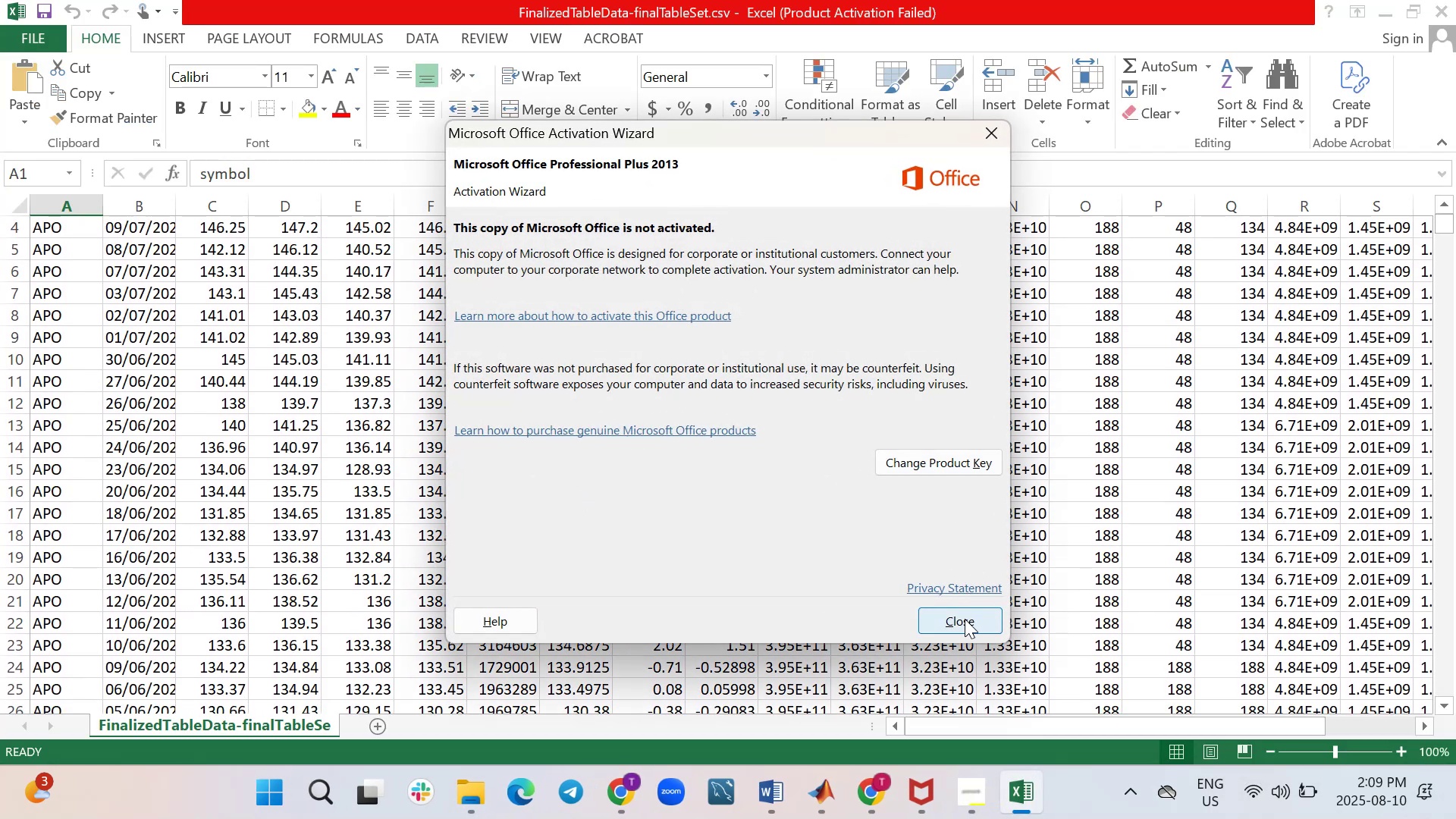 
scroll: coordinate [649, 486], scroll_direction: up, amount: 5.0
 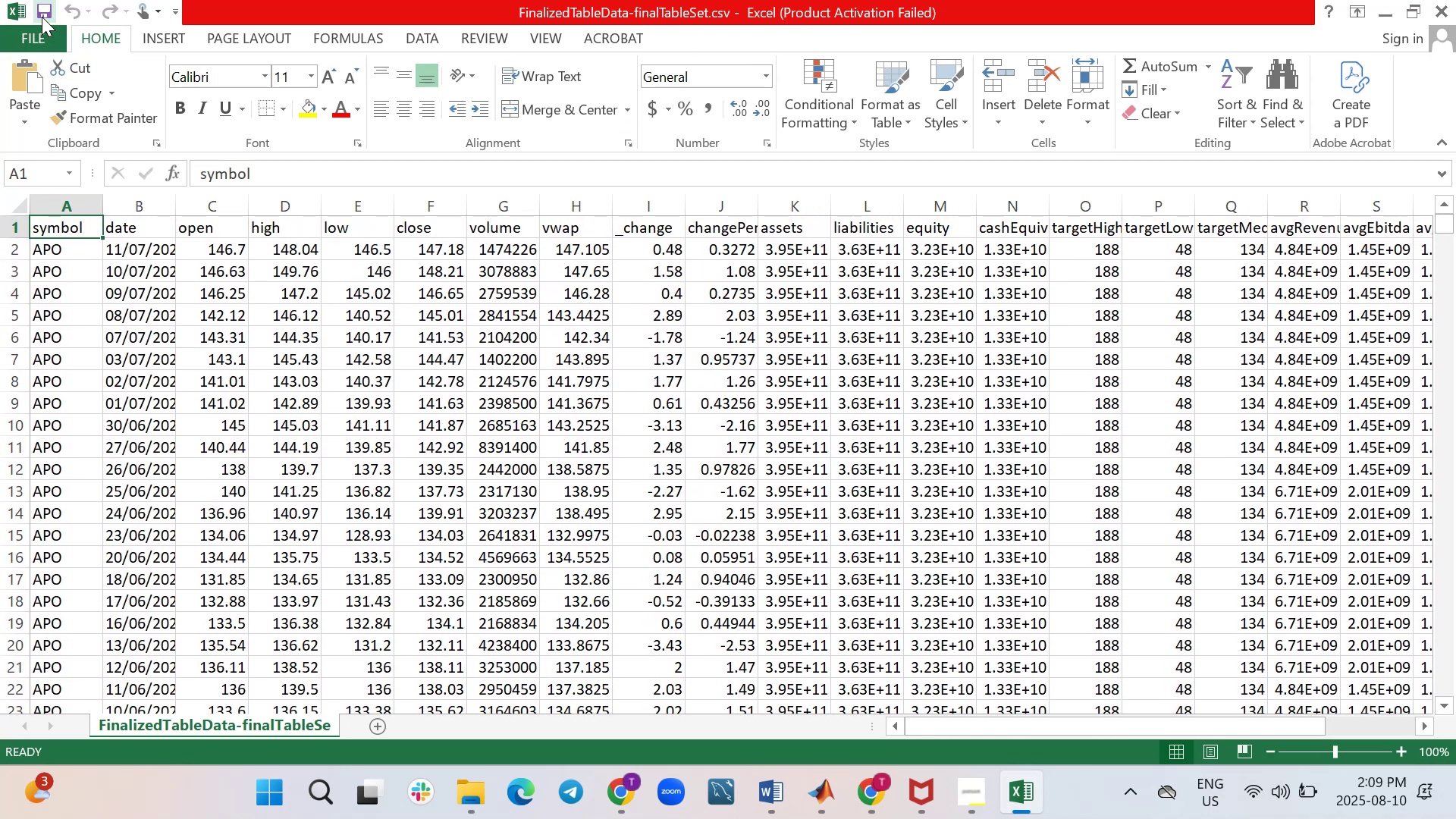 
mouse_move([52, 51])
 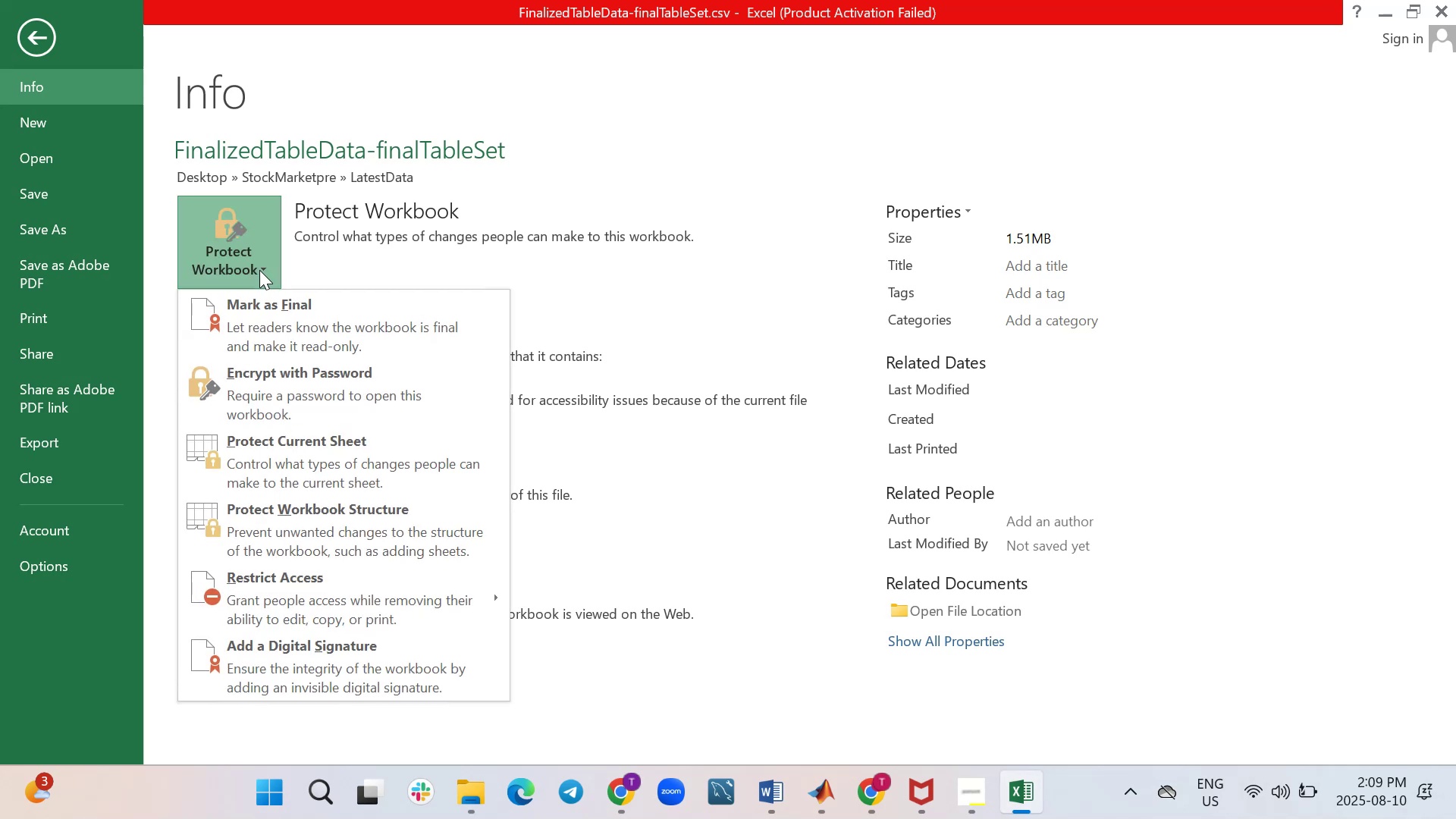 
left_click([259, 270])
 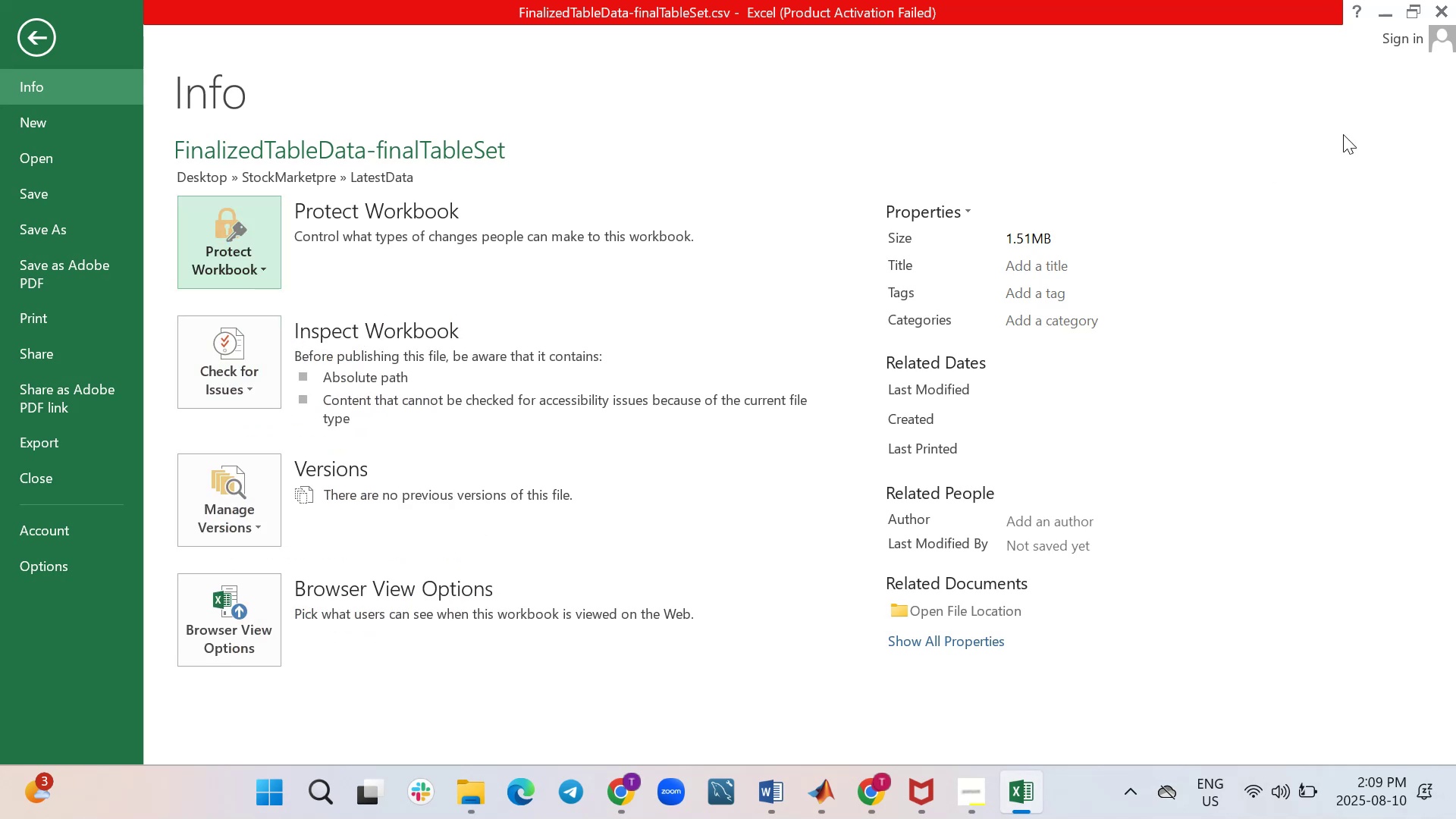 
wait(8.65)
 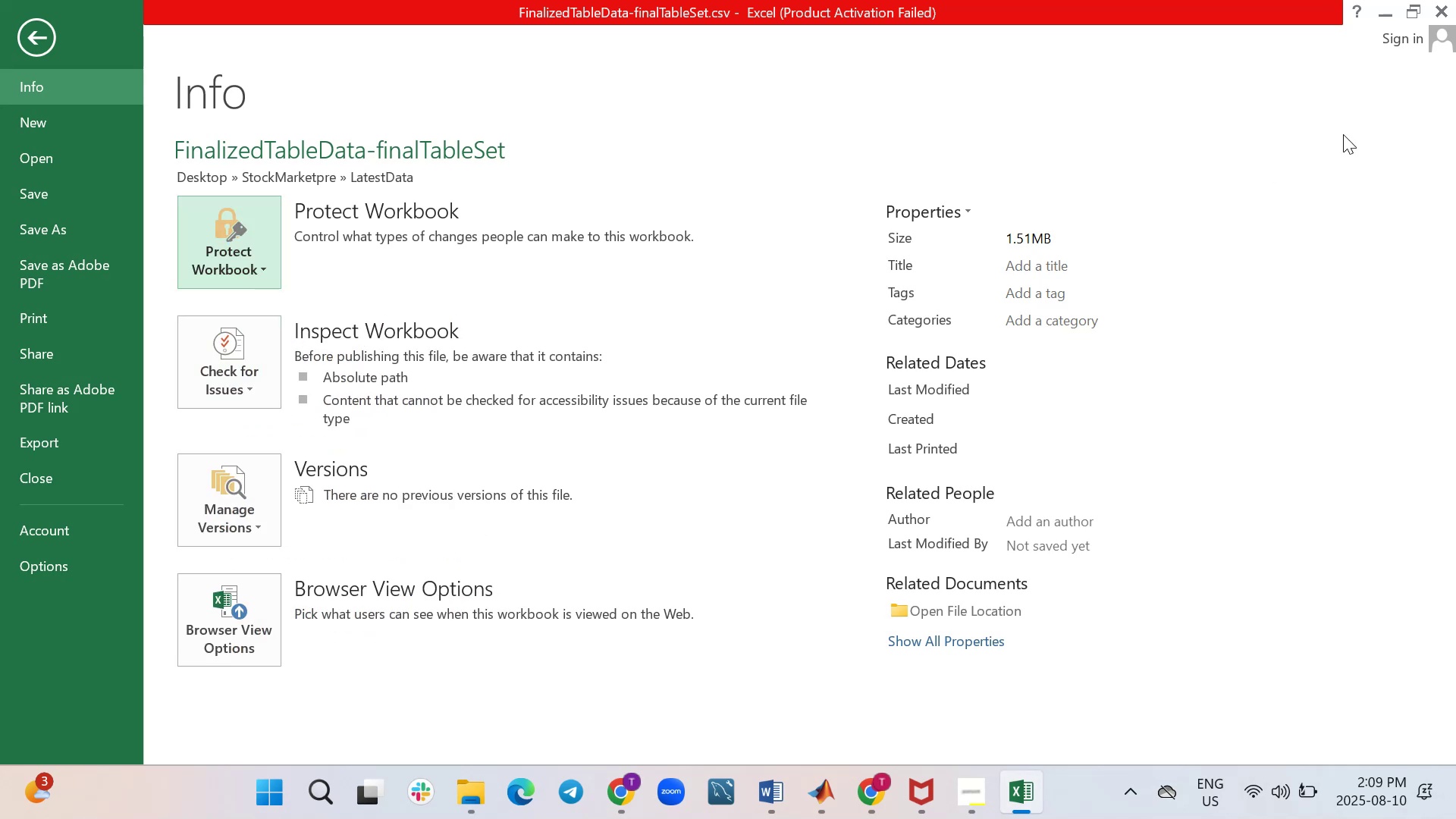 
left_click_drag(start_coordinate=[540, 688], to_coordinate=[266, 566])
 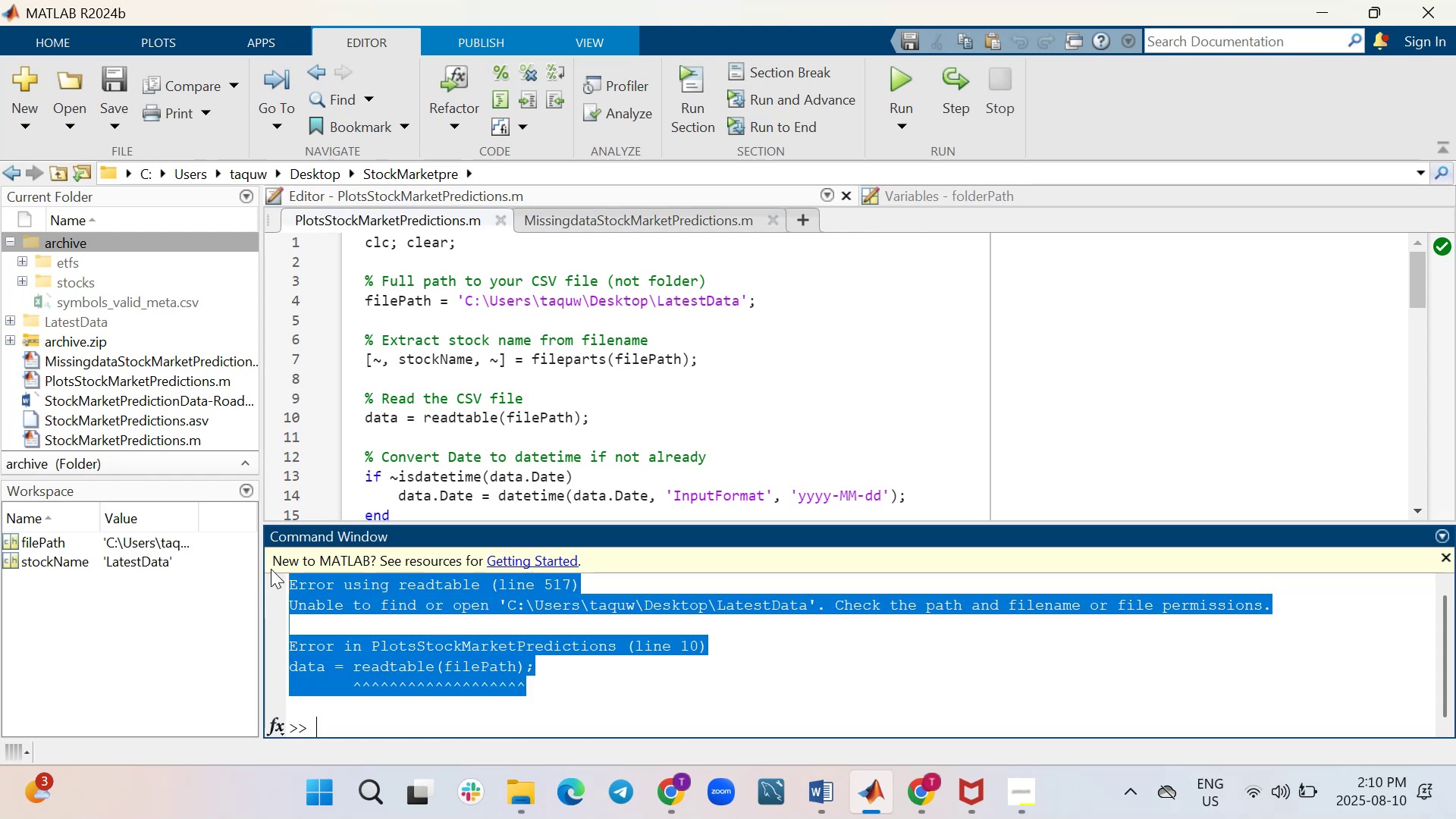 
hold_key(key=ControlLeft, duration=0.49)
 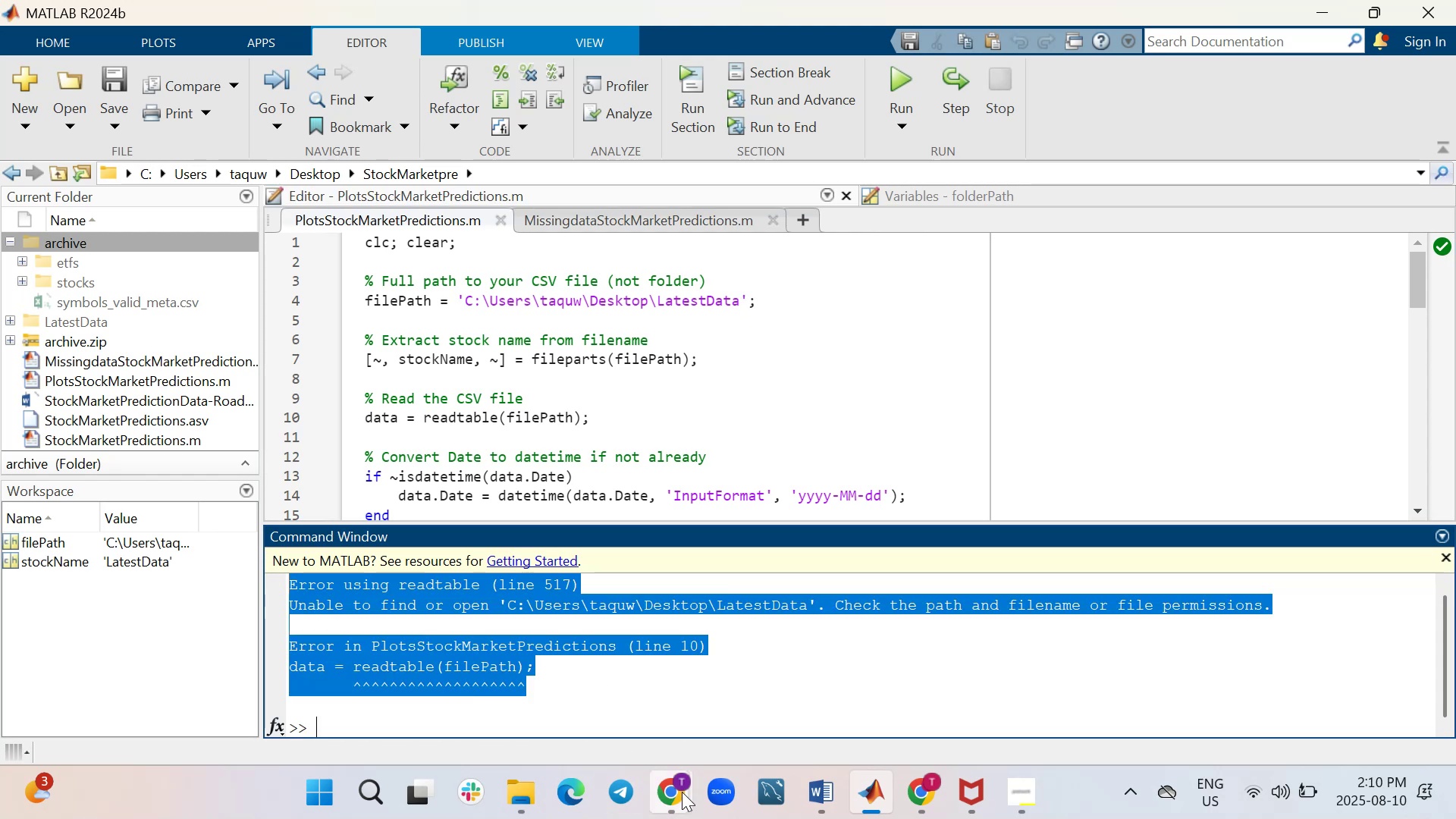 
hold_key(key=C, duration=0.33)
 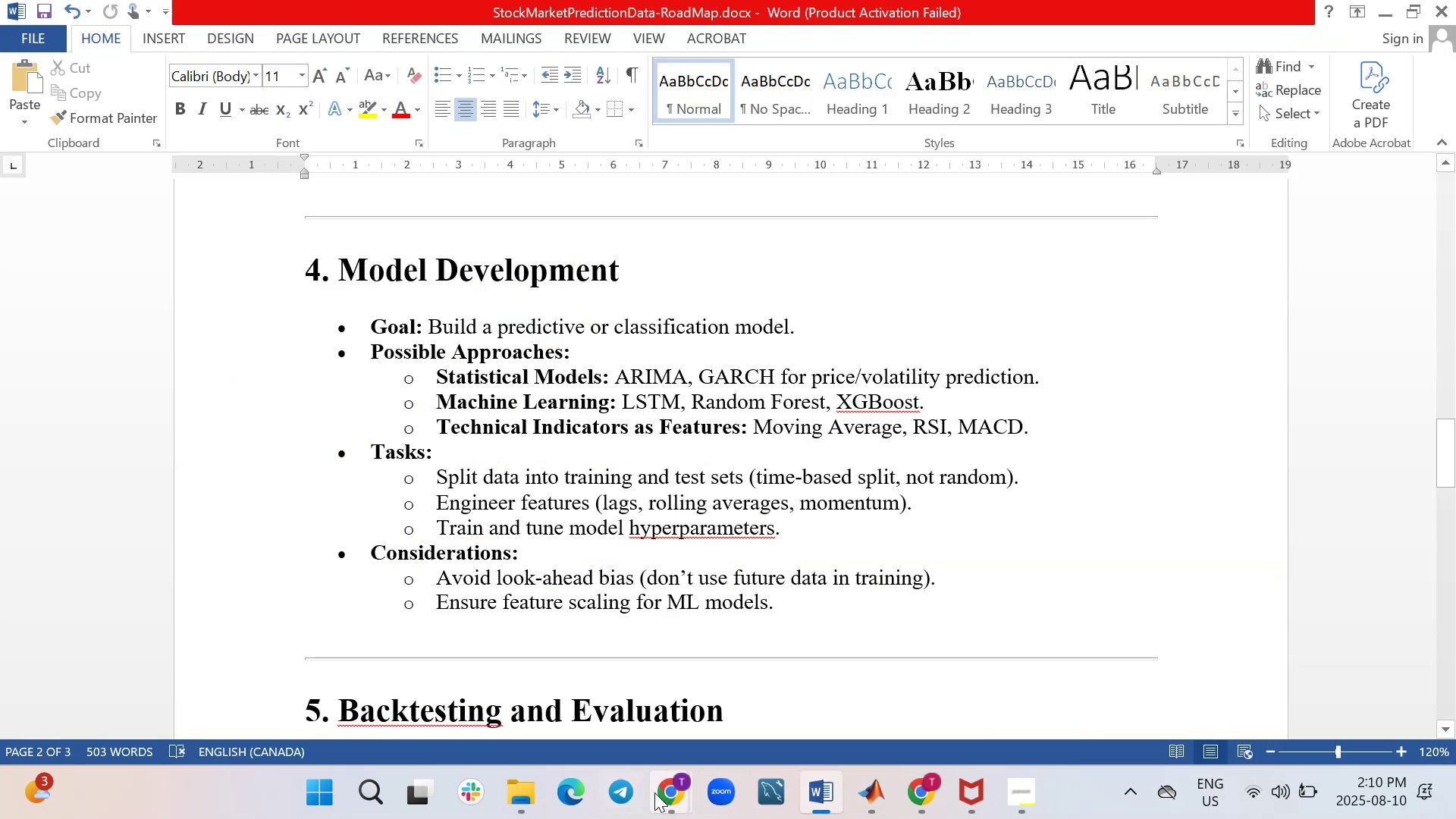 
mouse_move([588, 678])
 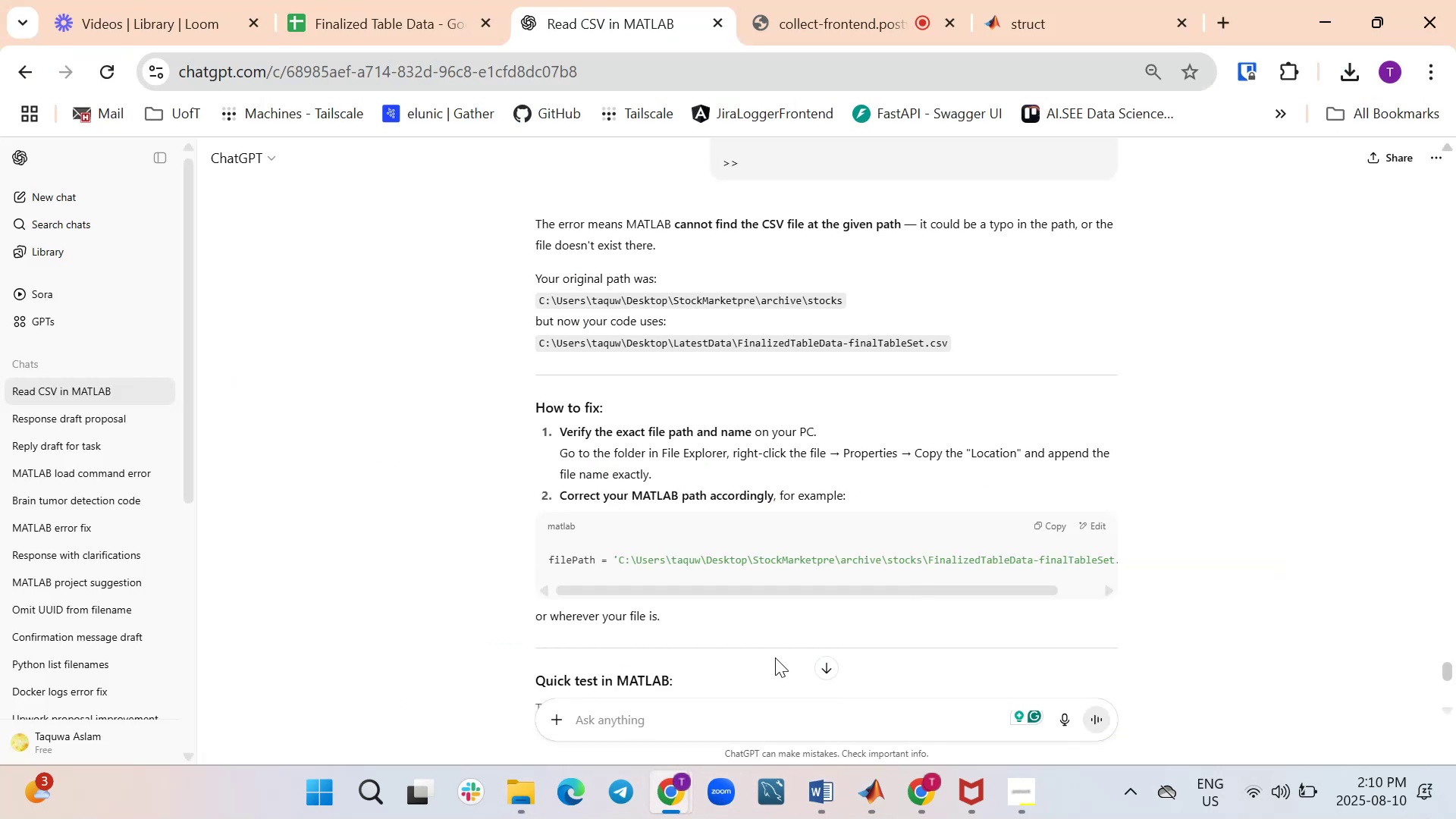 
scroll: coordinate [775, 657], scroll_direction: down, amount: 5.0
 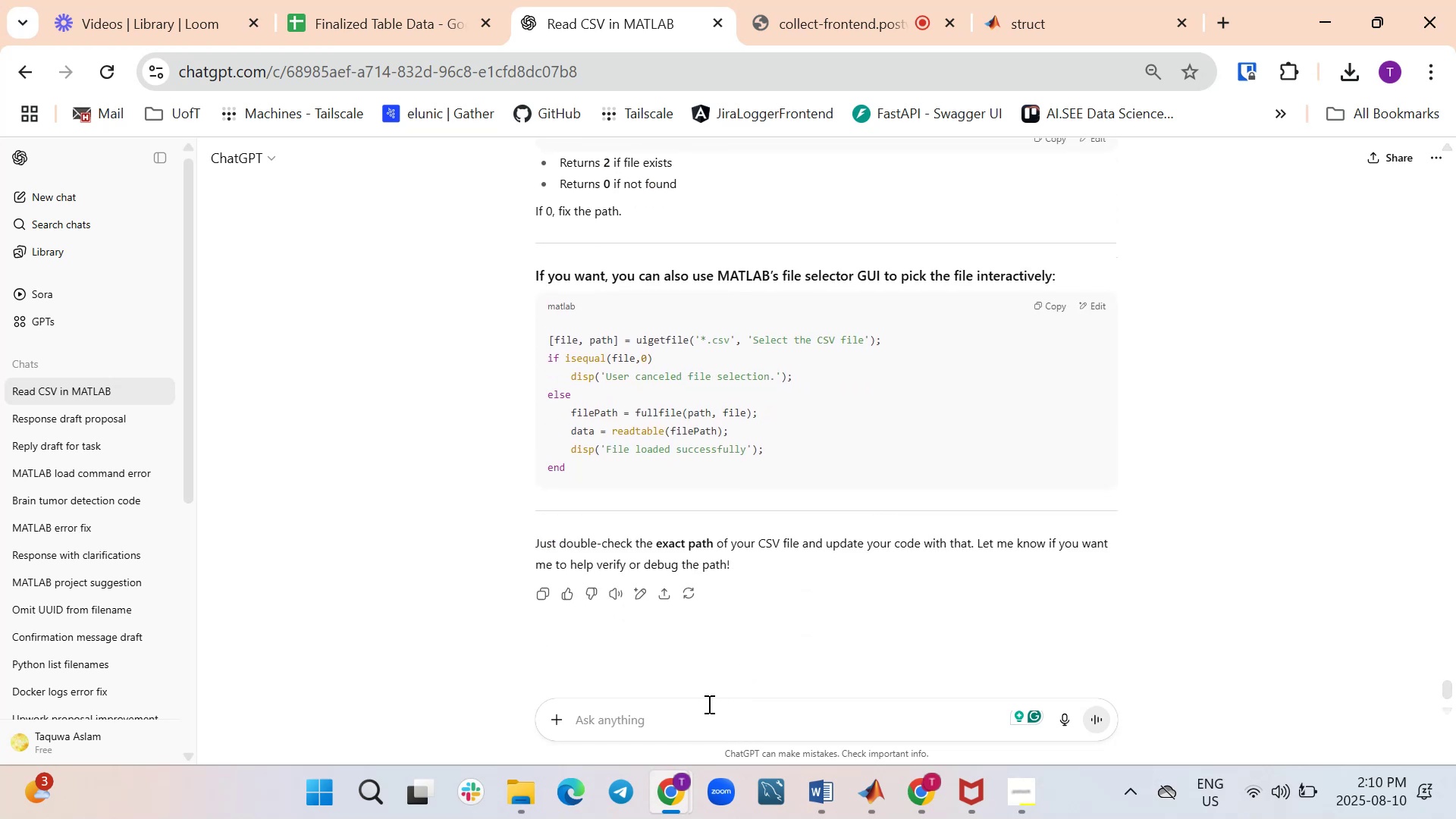 
left_click([708, 704])
 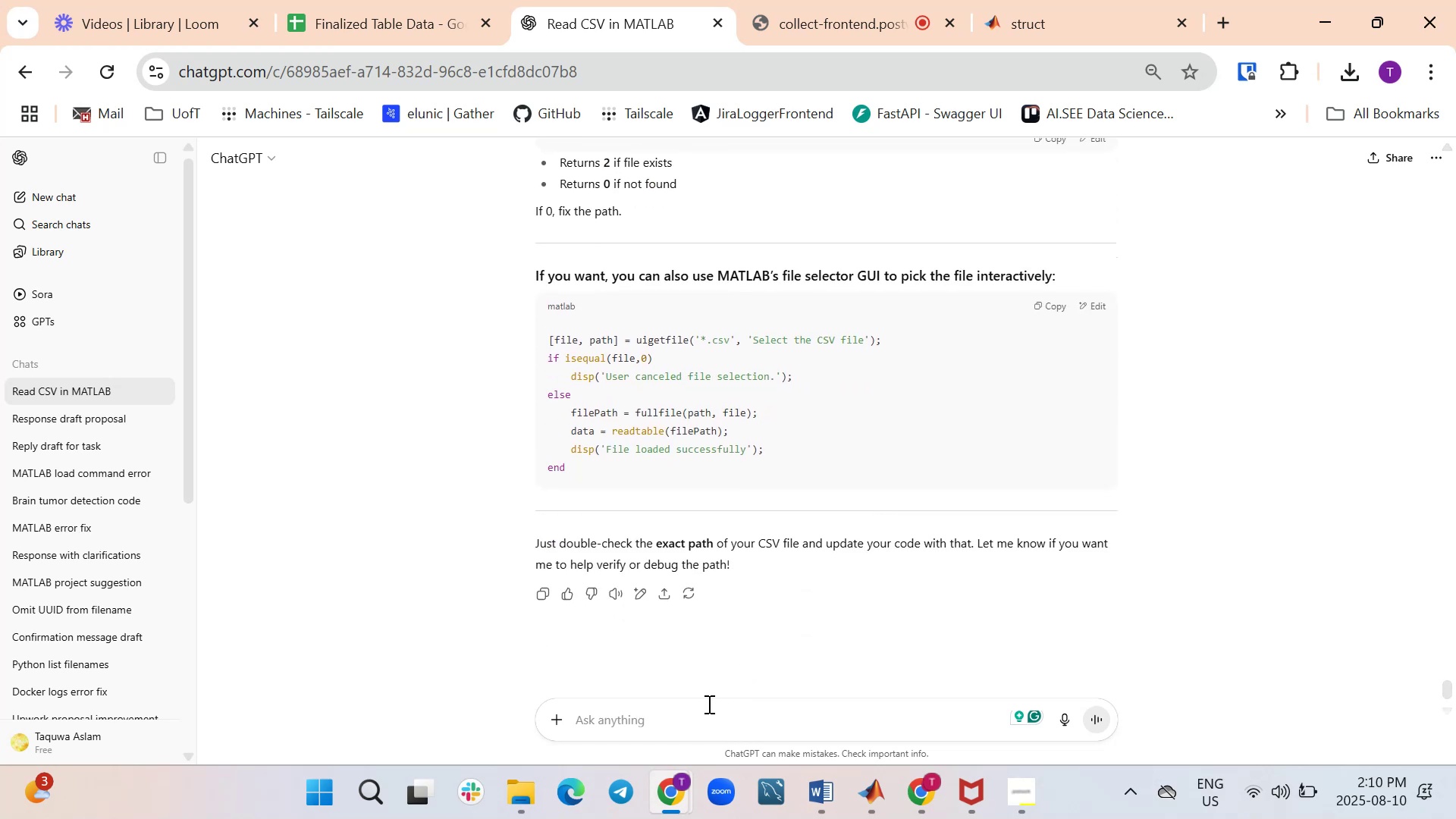 
key(Control+V)
 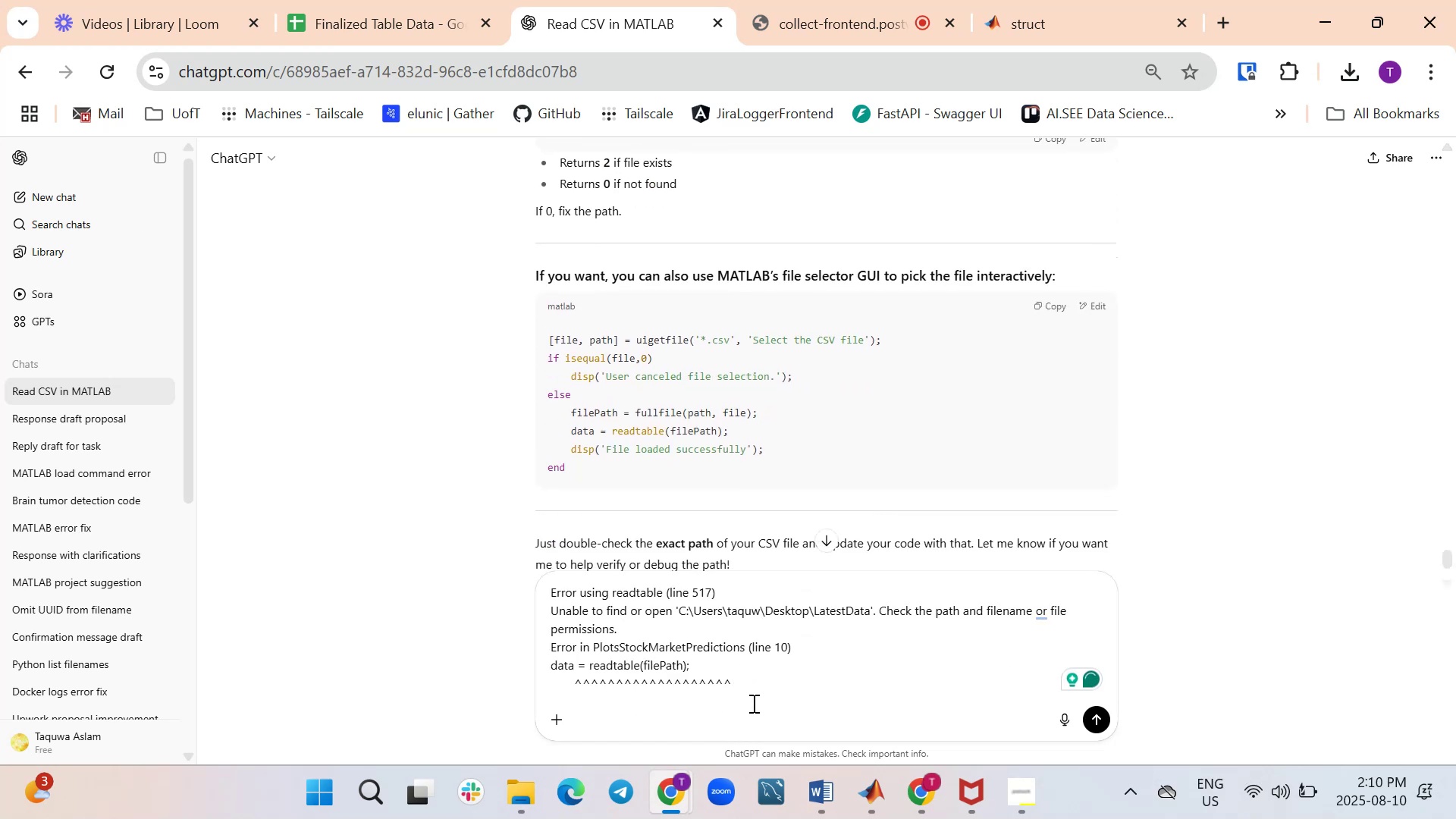 
key(Shift+Enter)
 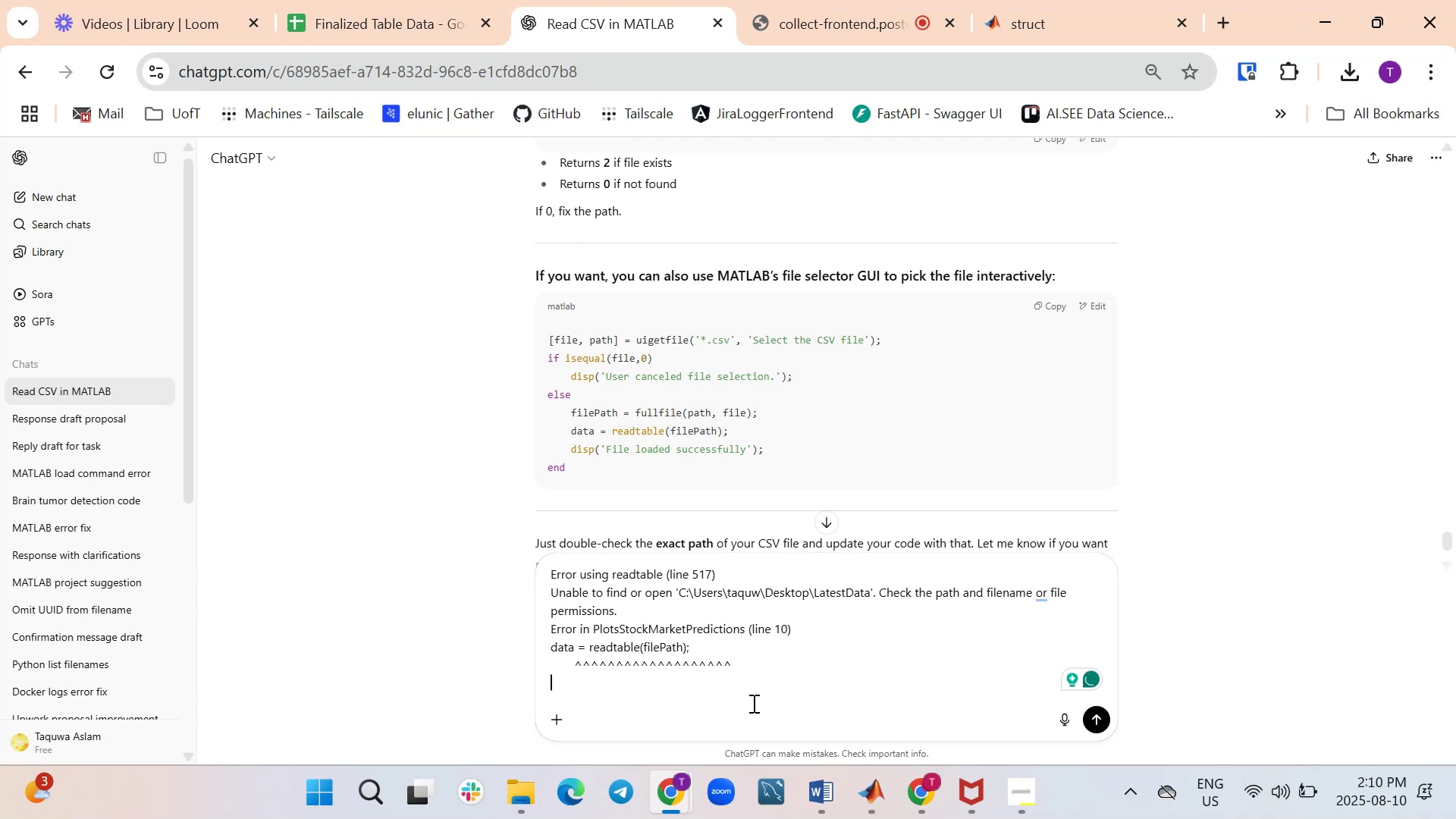 
key(Shift+Enter)
 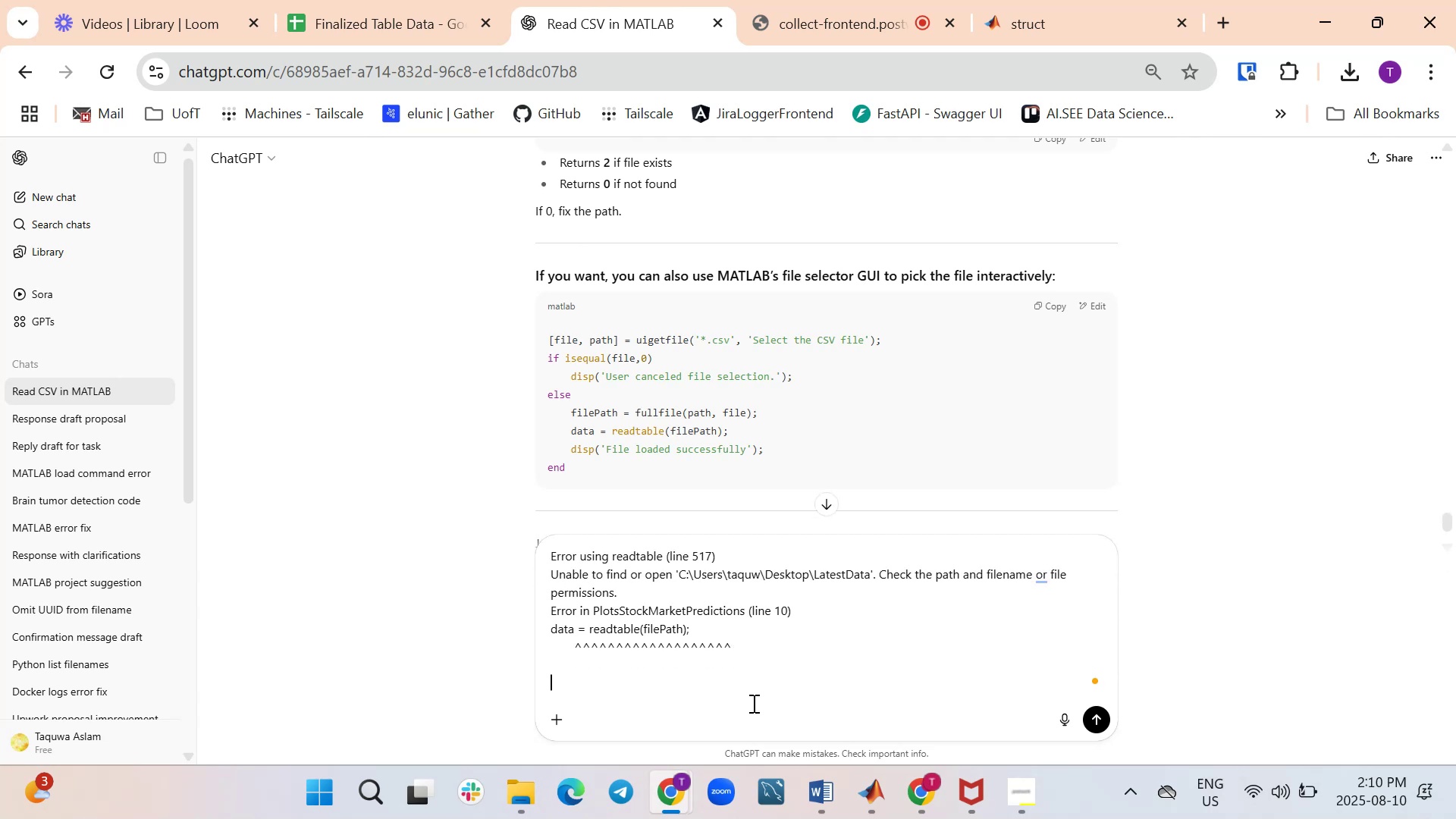 
type(error in)
 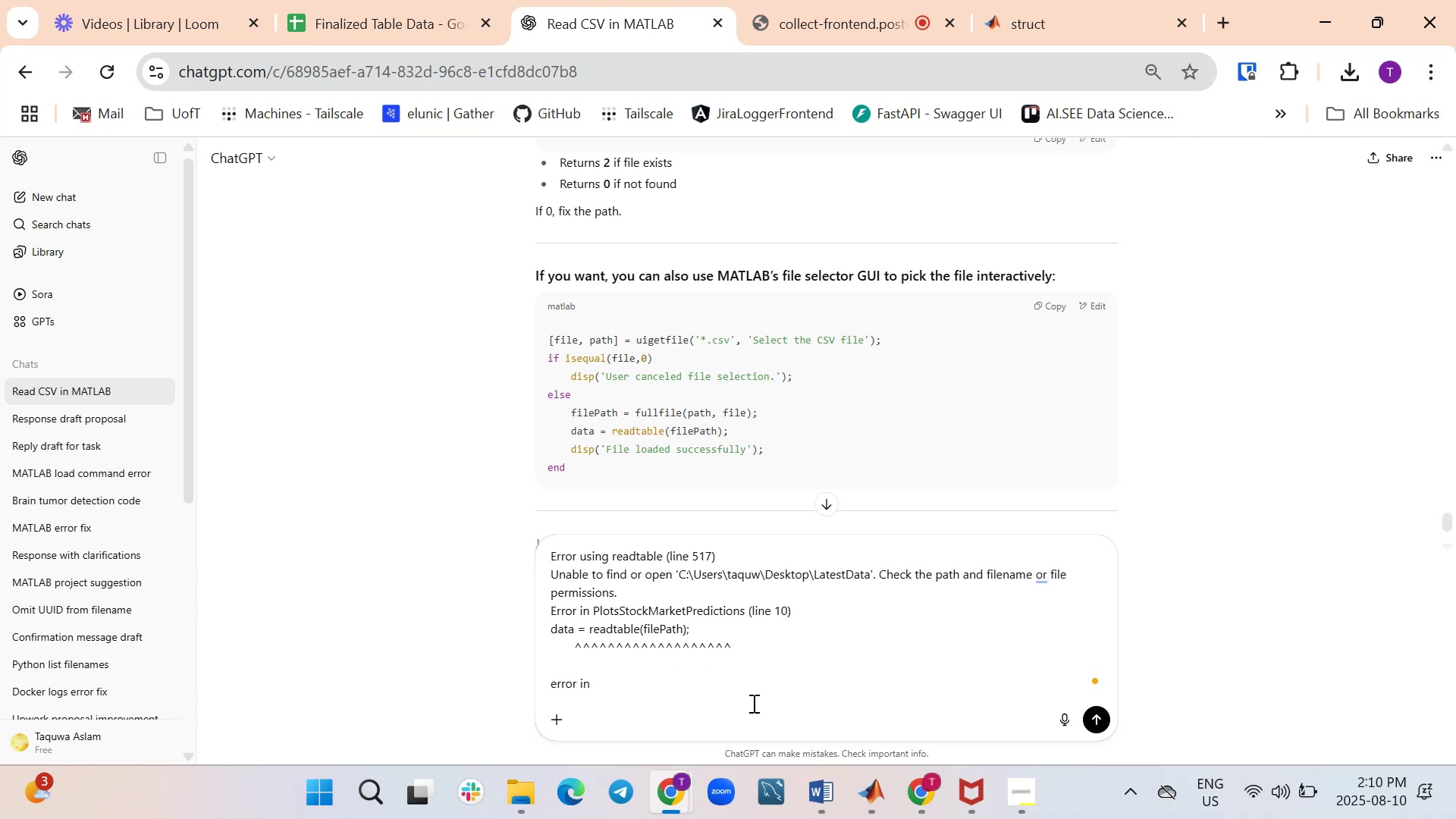 
key(Shift+Enter)
 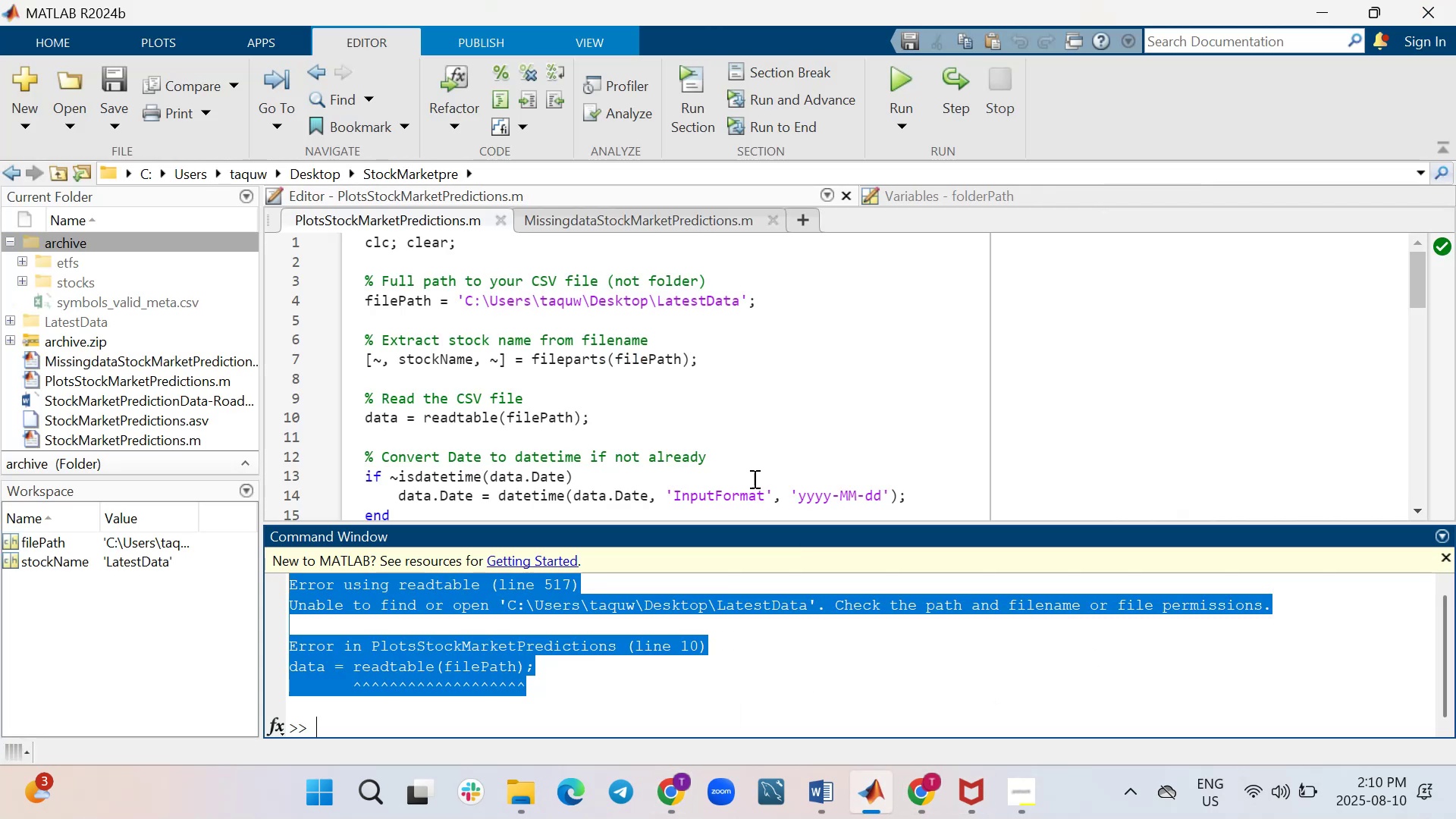 
key(Control+A)
 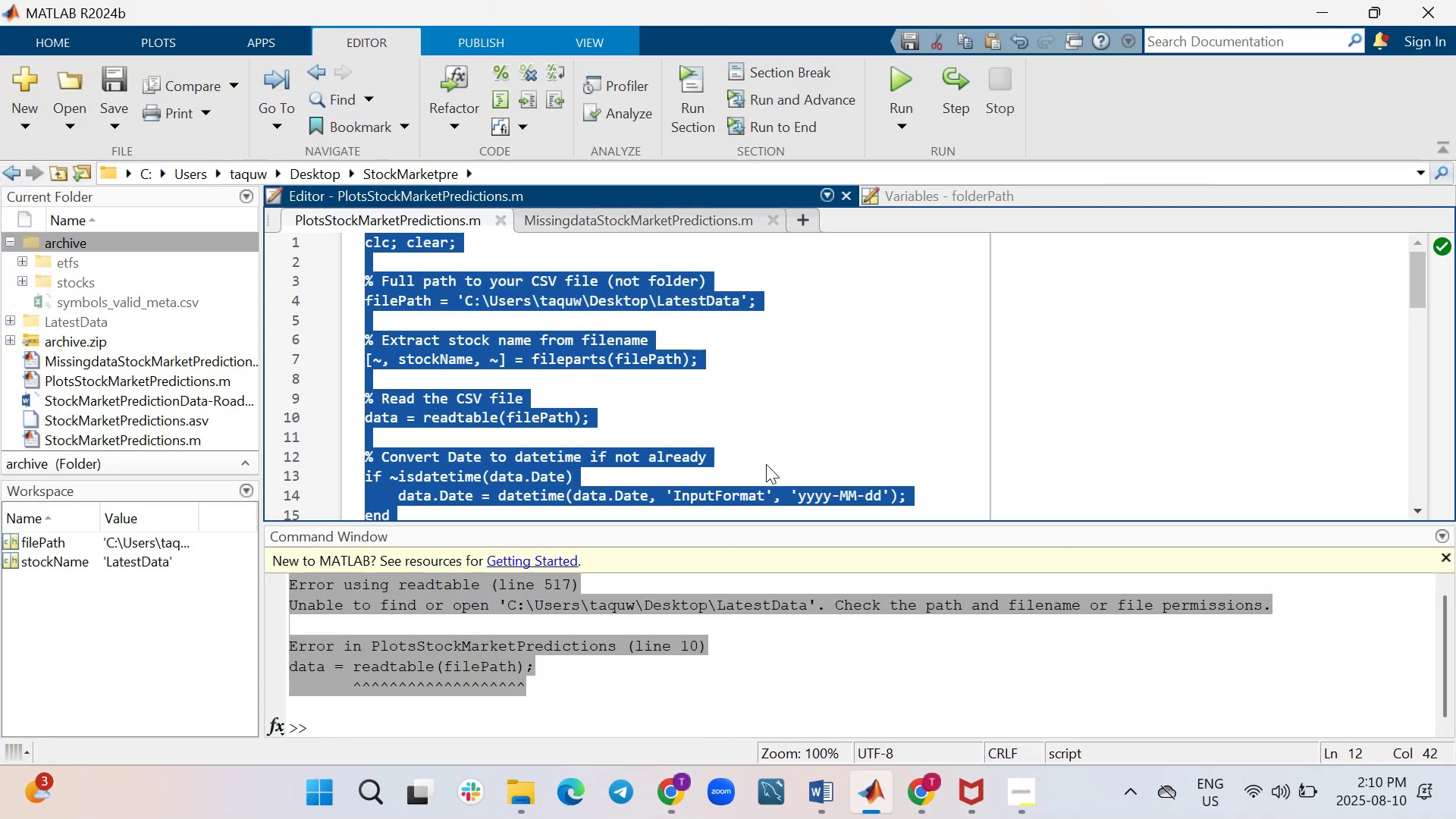 
key(Control+C)
 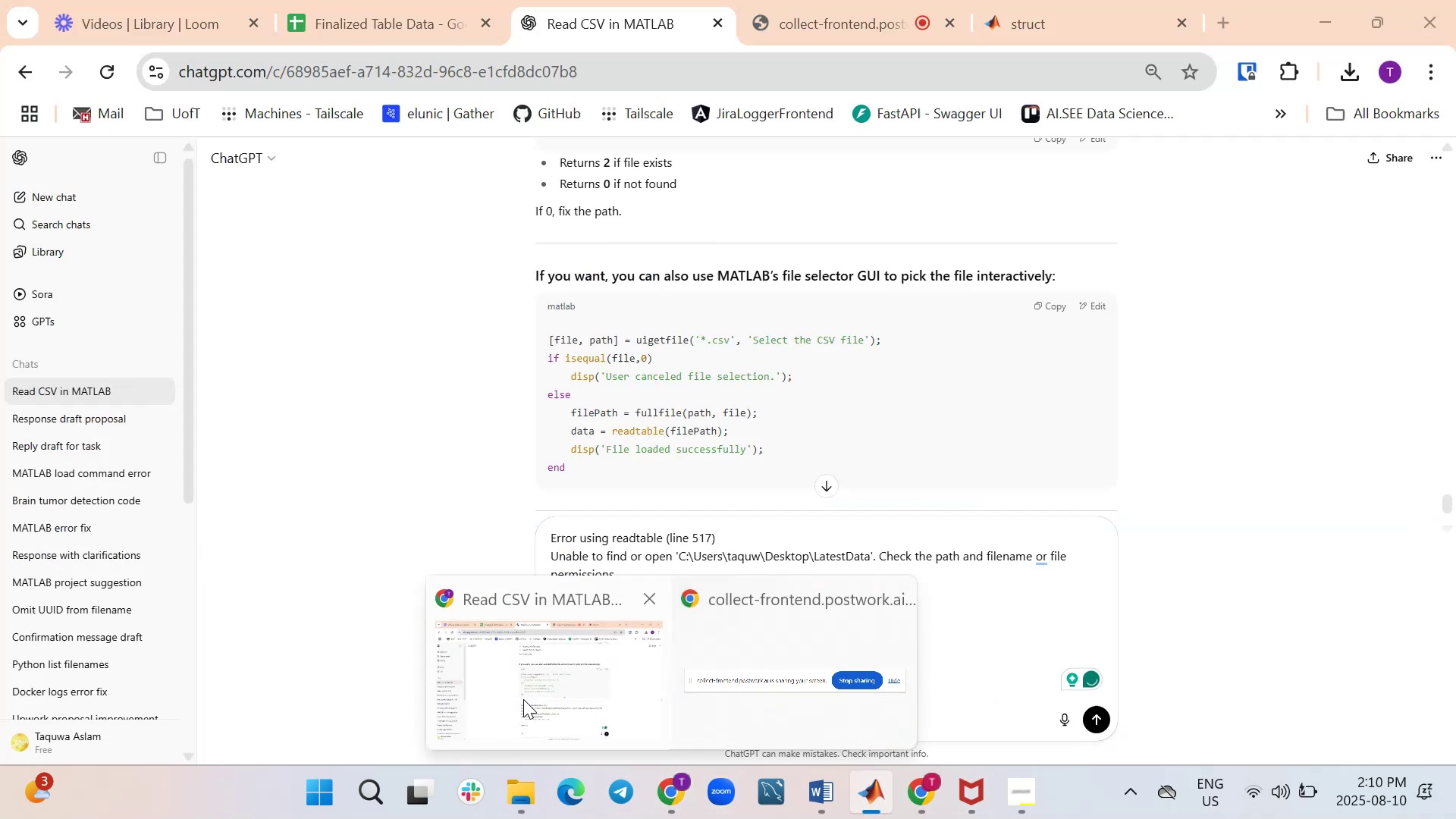 
key(Control+V)
 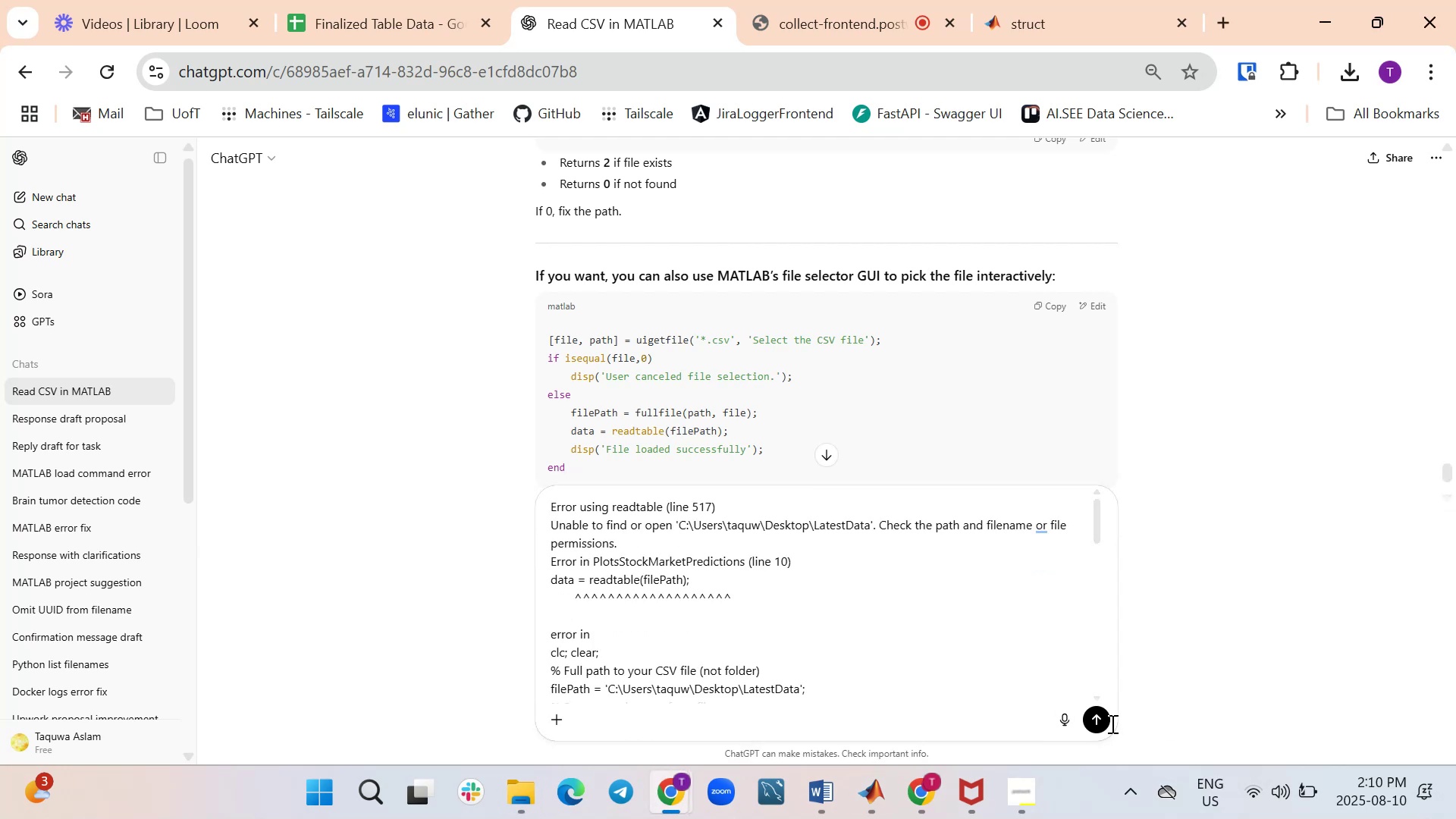 
left_click([1098, 723])
 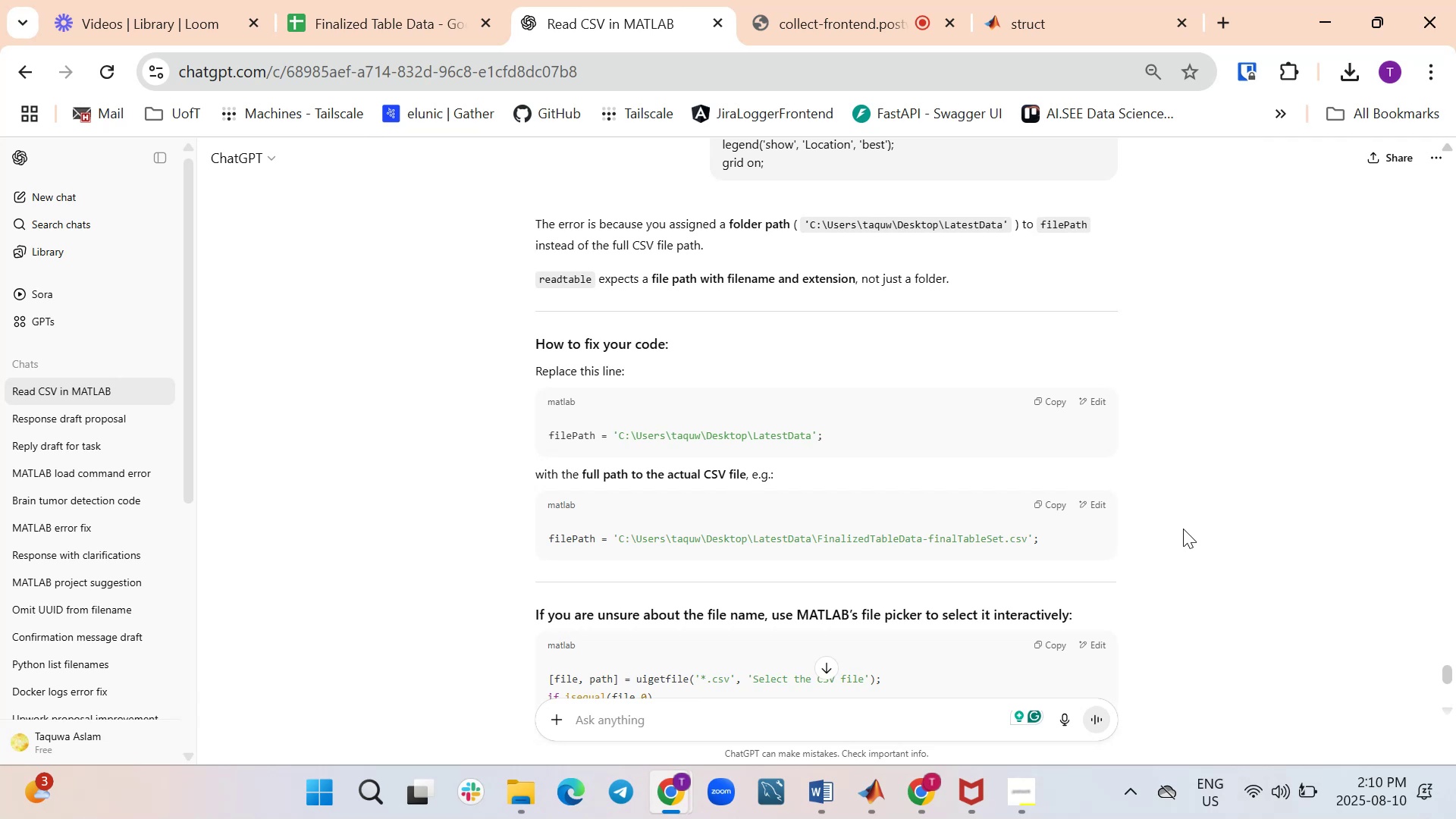 
wait(15.15)
 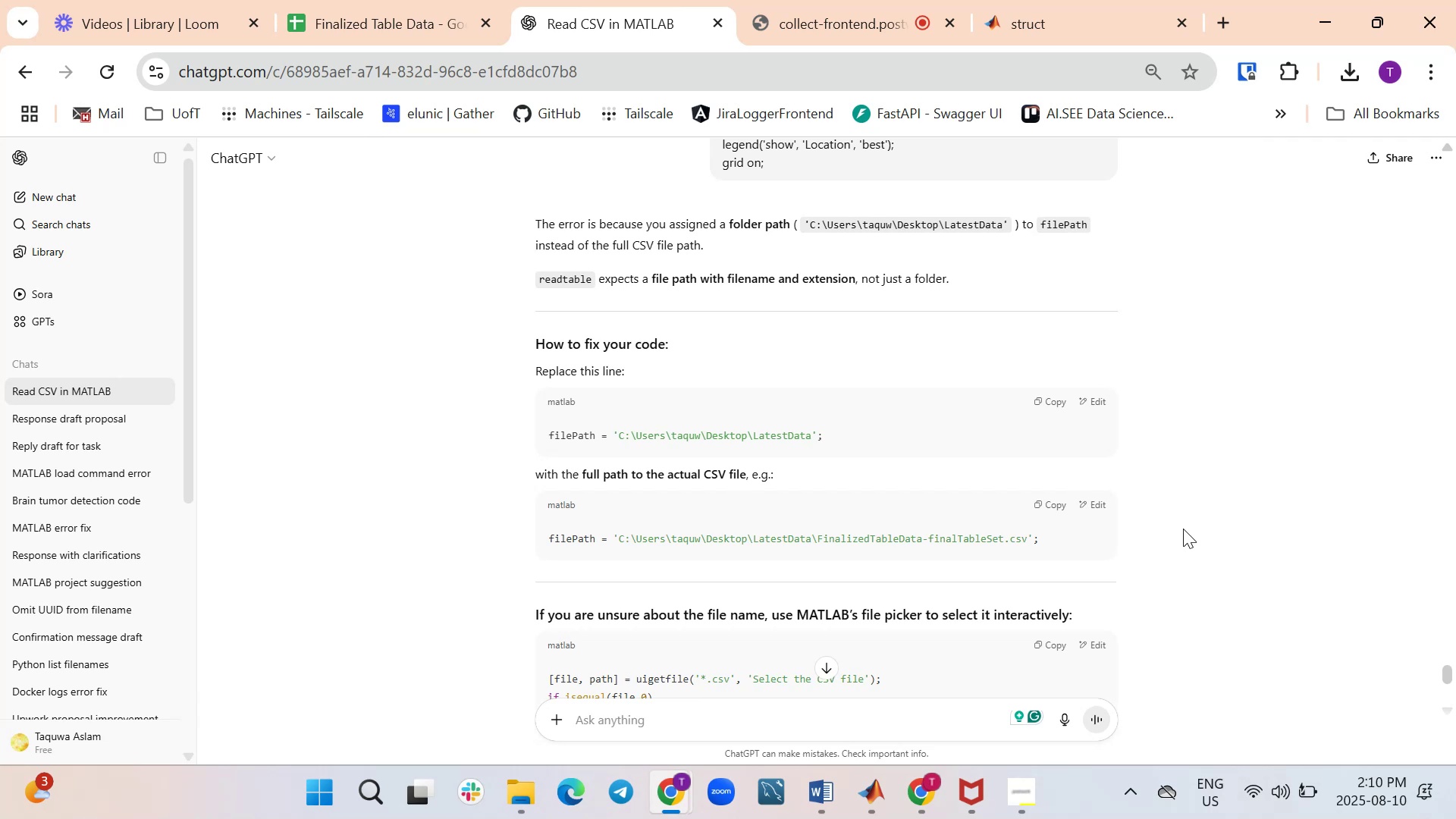 
scroll: coordinate [1130, 531], scroll_direction: down, amount: 3.0
 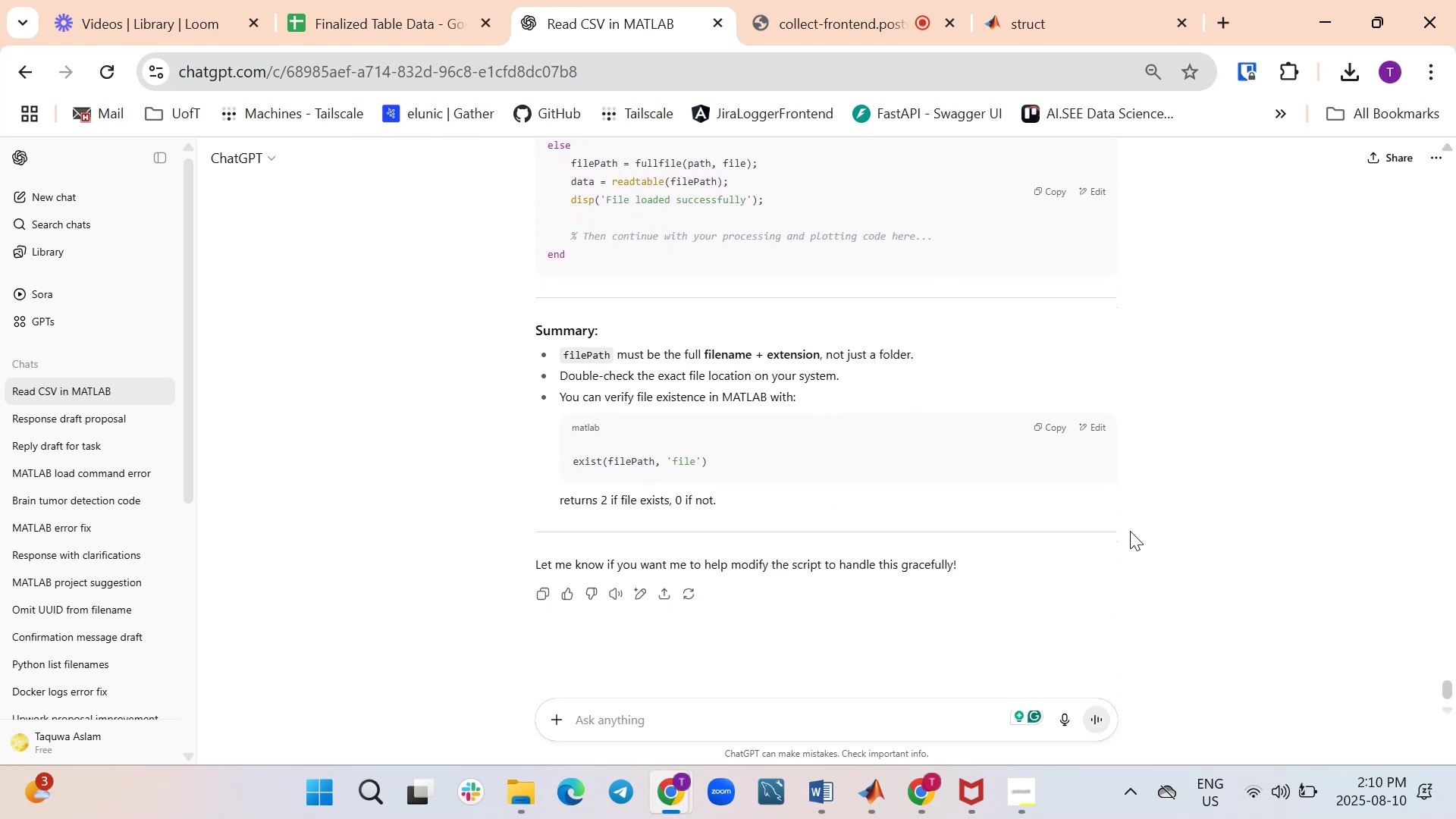 
scroll: coordinate [1130, 531], scroll_direction: up, amount: 5.0
 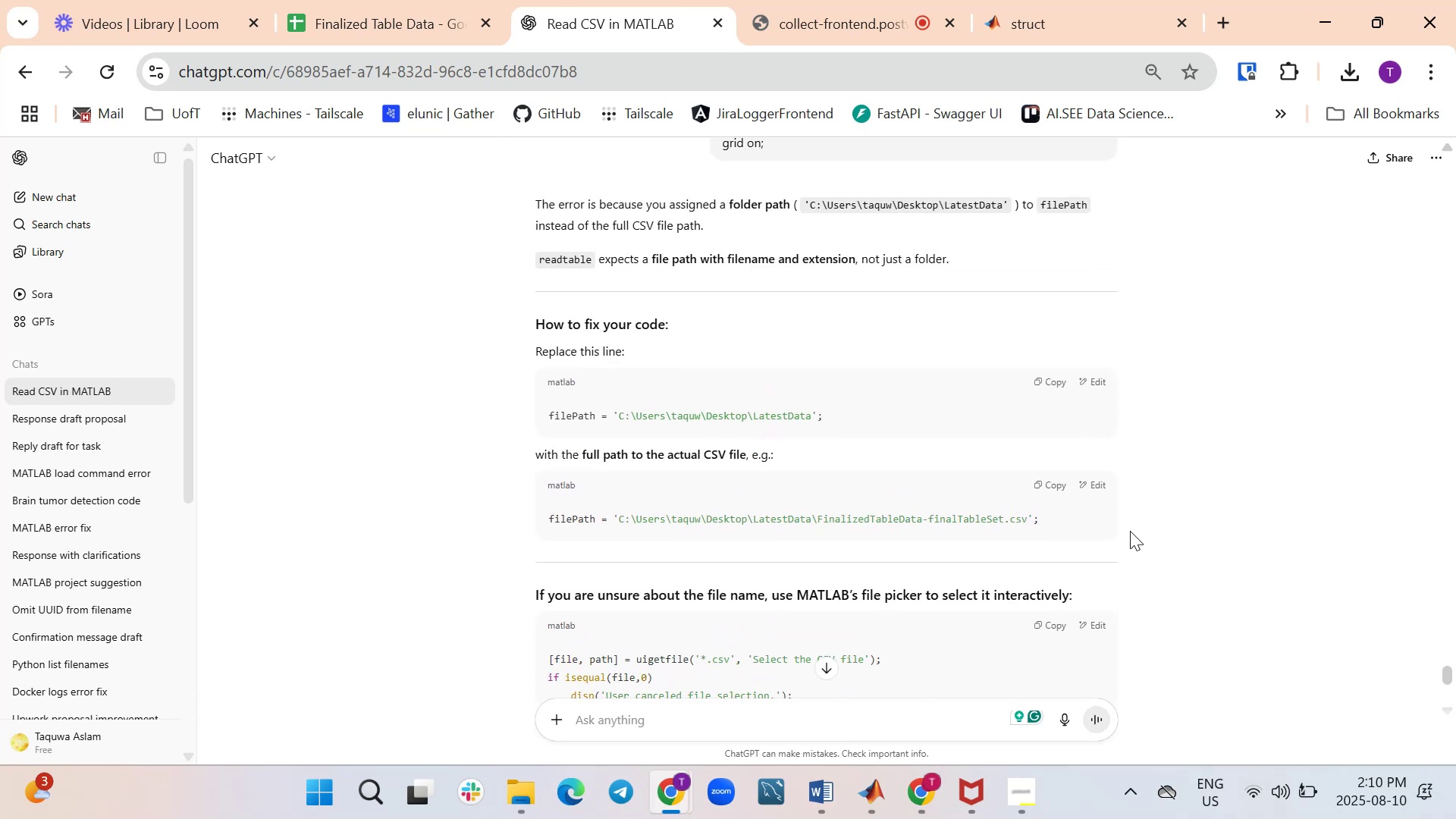 
mouse_move([1037, 502])
 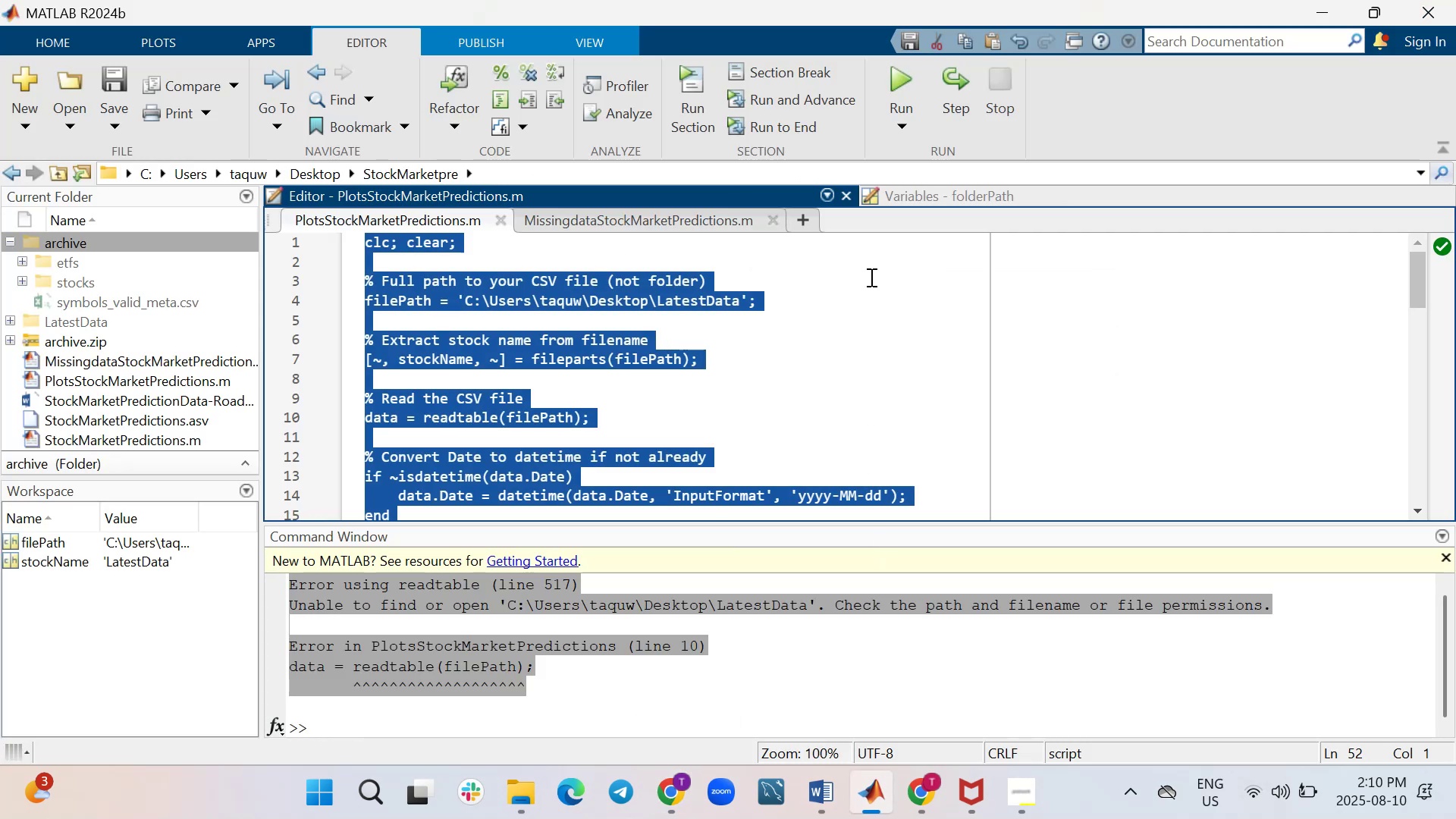 
scroll: coordinate [863, 366], scroll_direction: up, amount: 2.0
 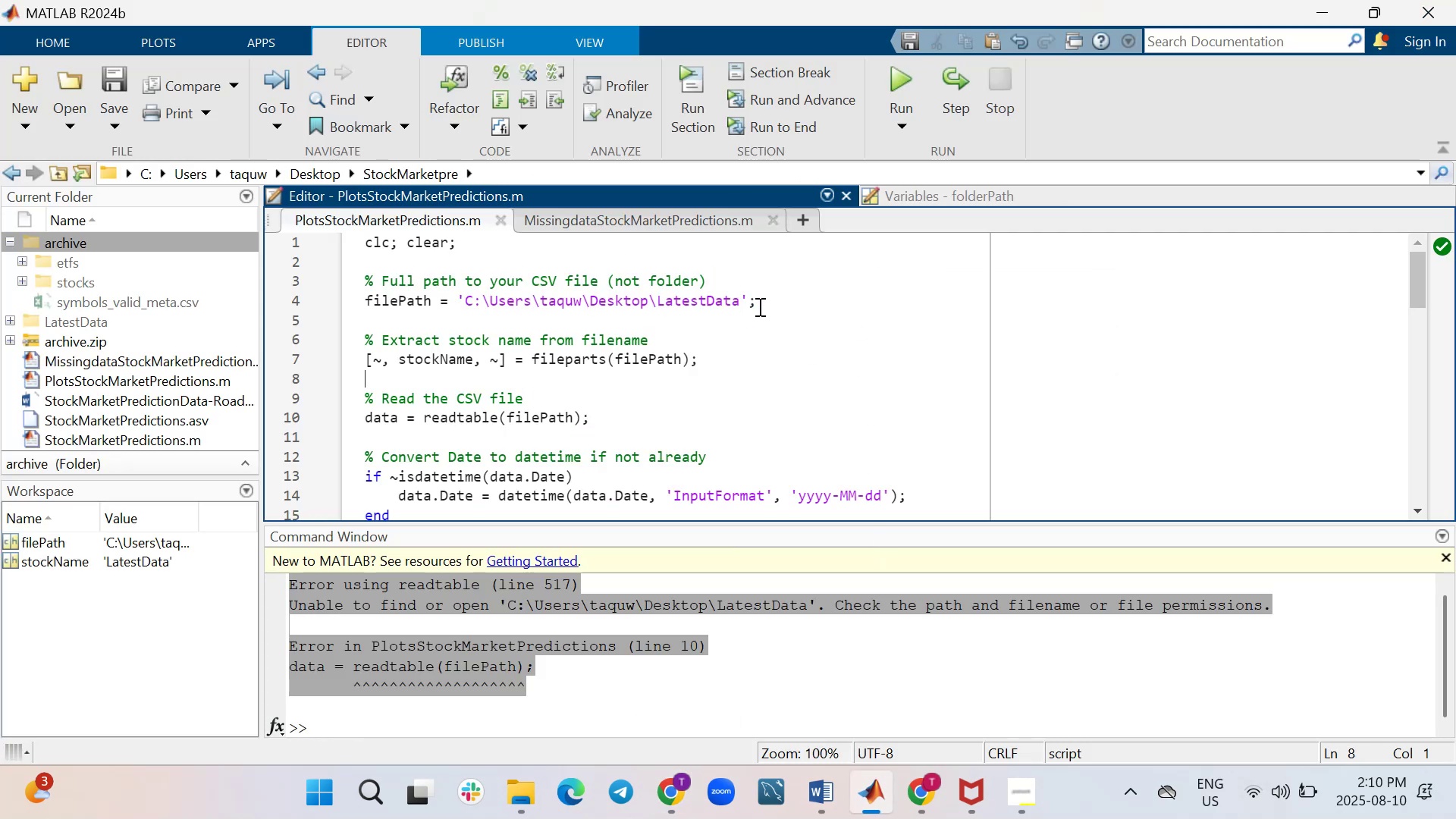 
left_click_drag(start_coordinate=[787, 306], to_coordinate=[334, 302])
 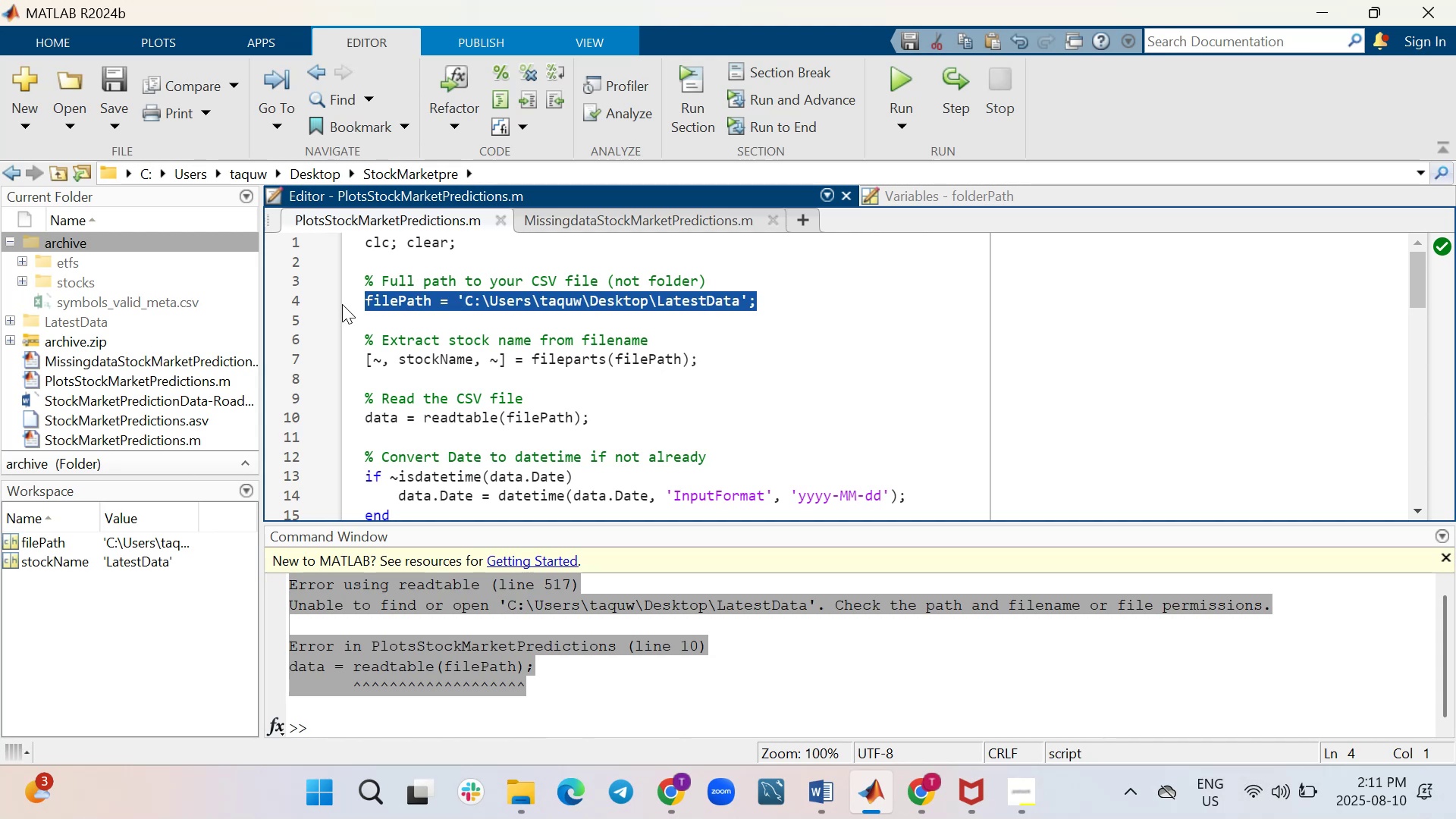 
key(Control+V)
 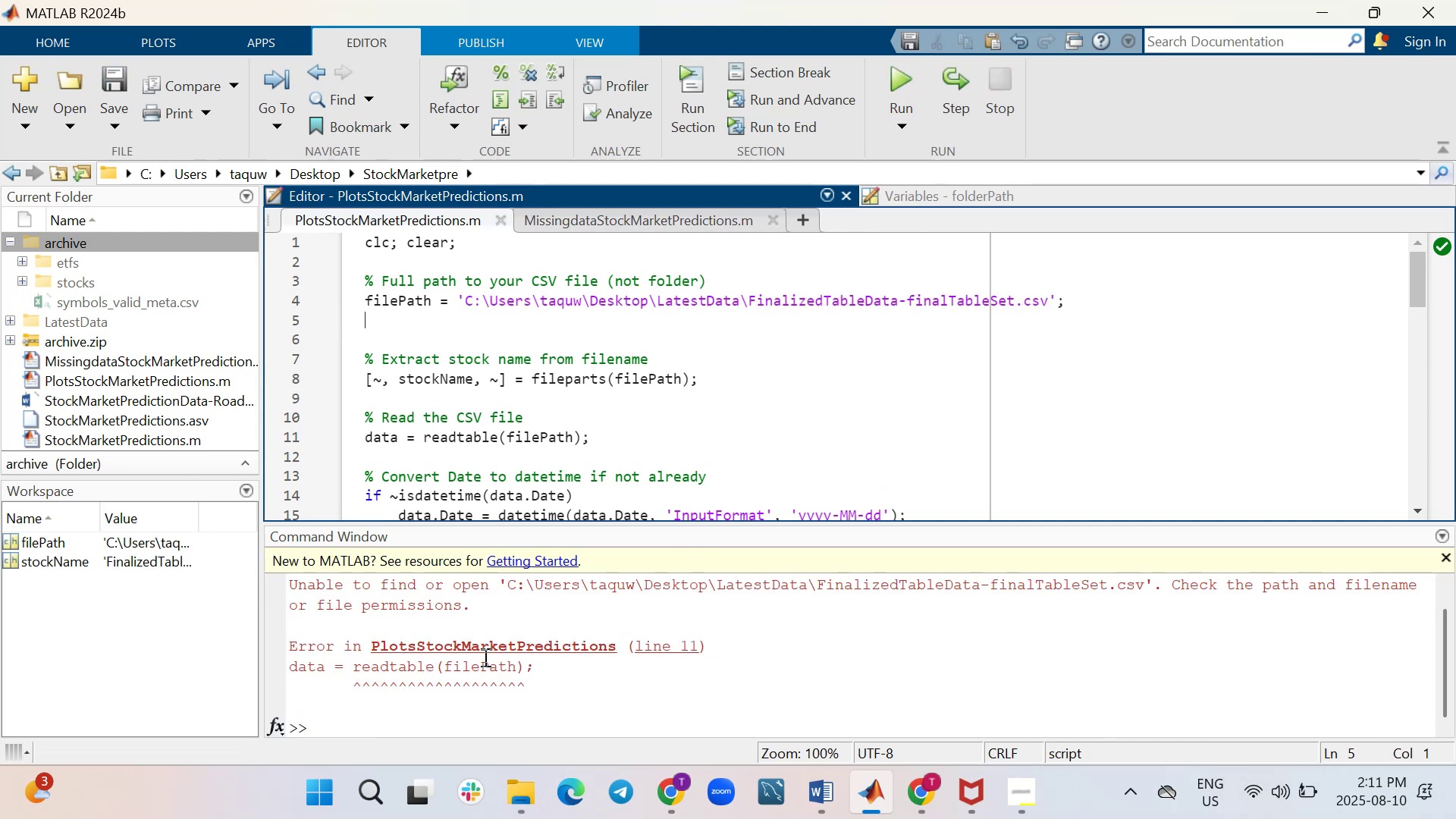 
wait(10.5)
 